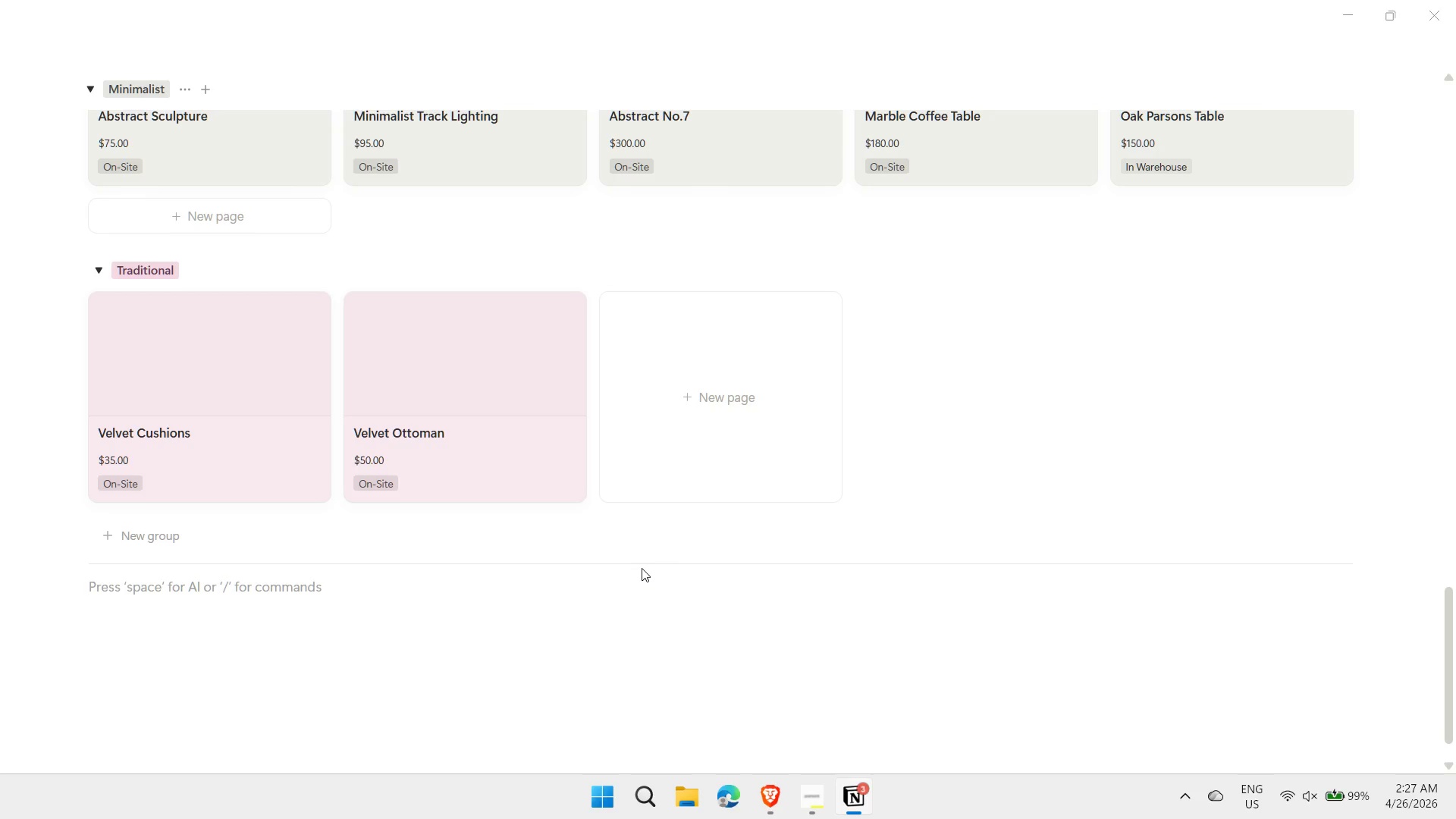 
type(/linked)
 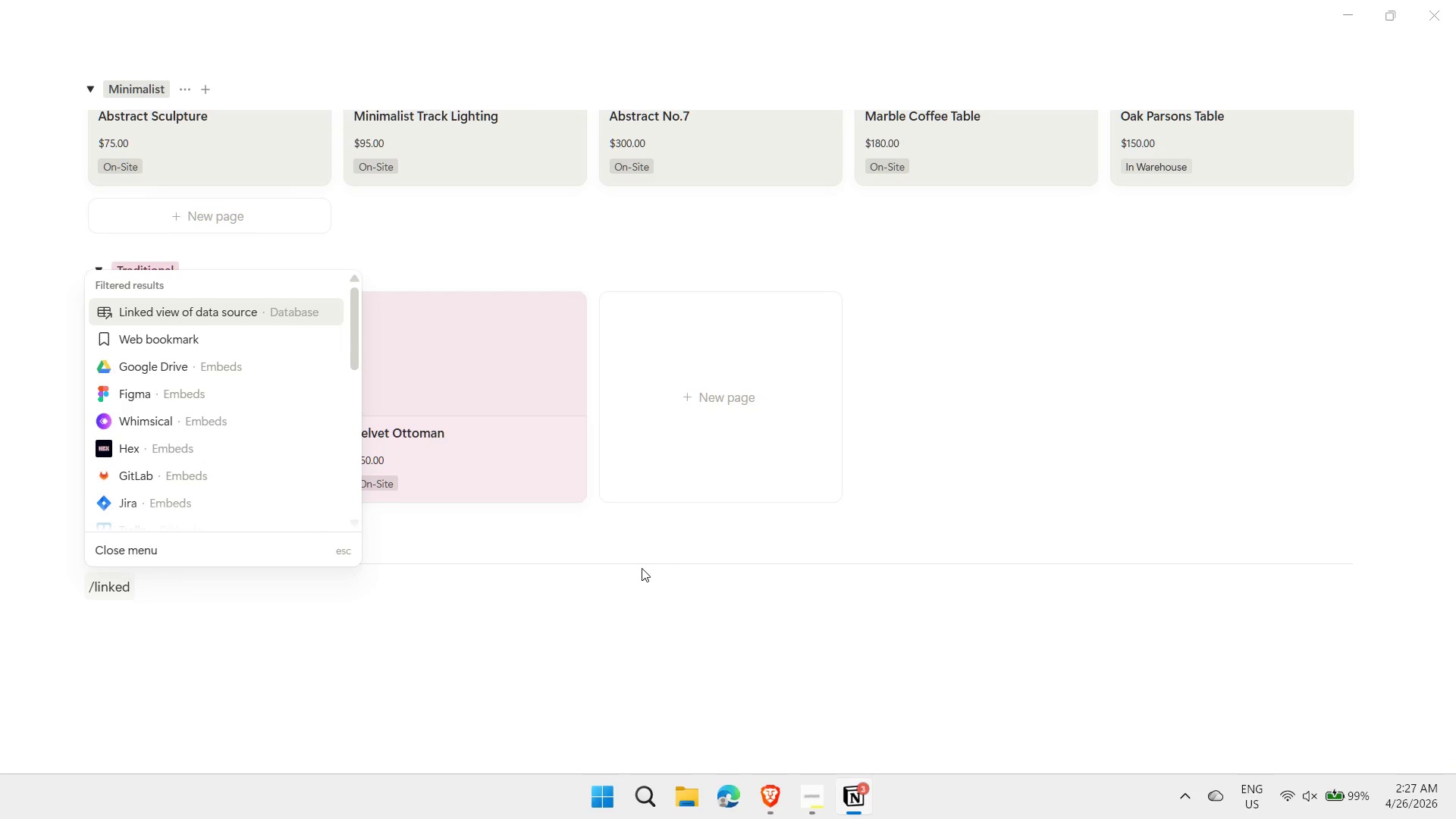 
key(Enter)
 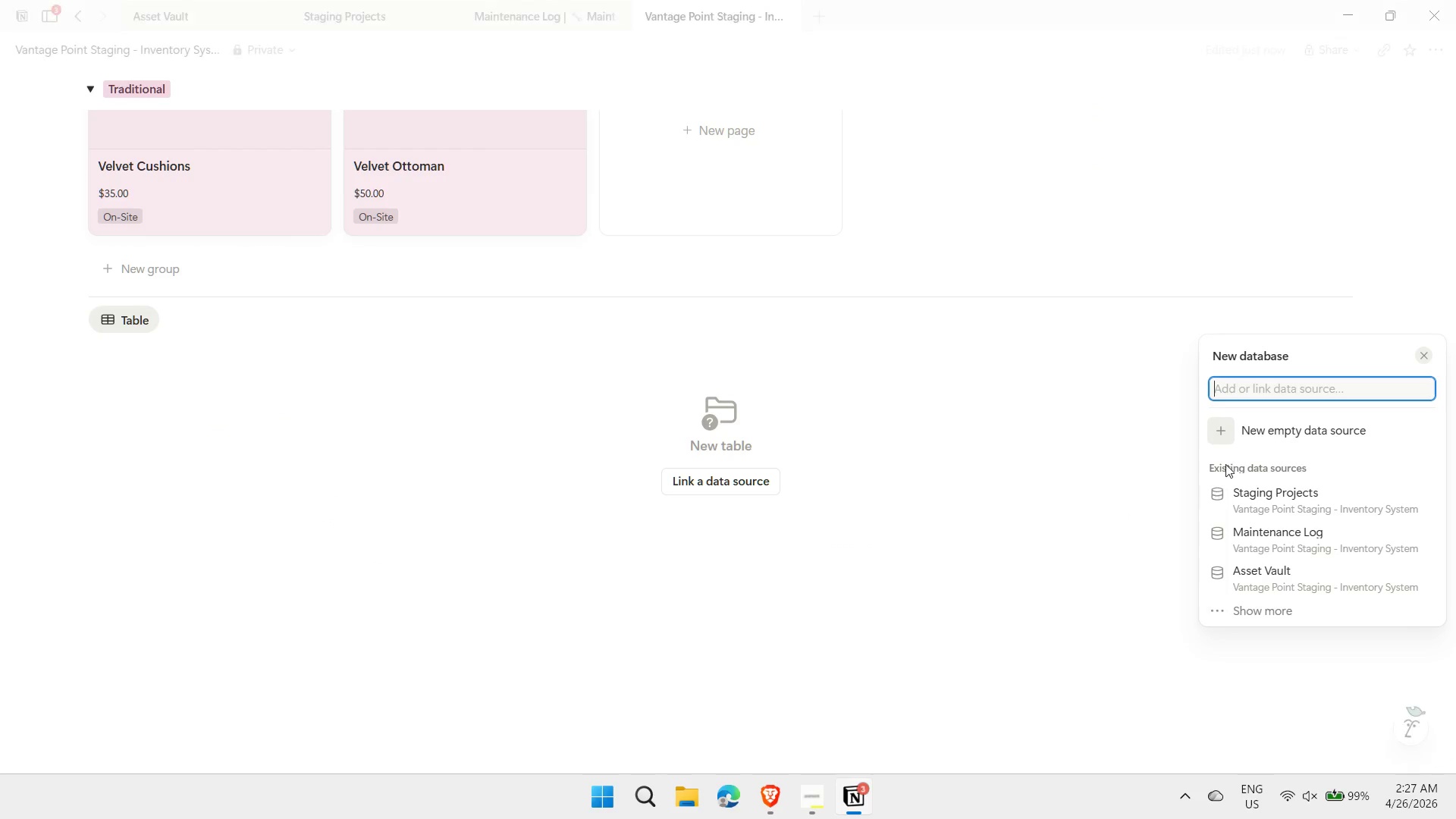 
left_click([1268, 576])
 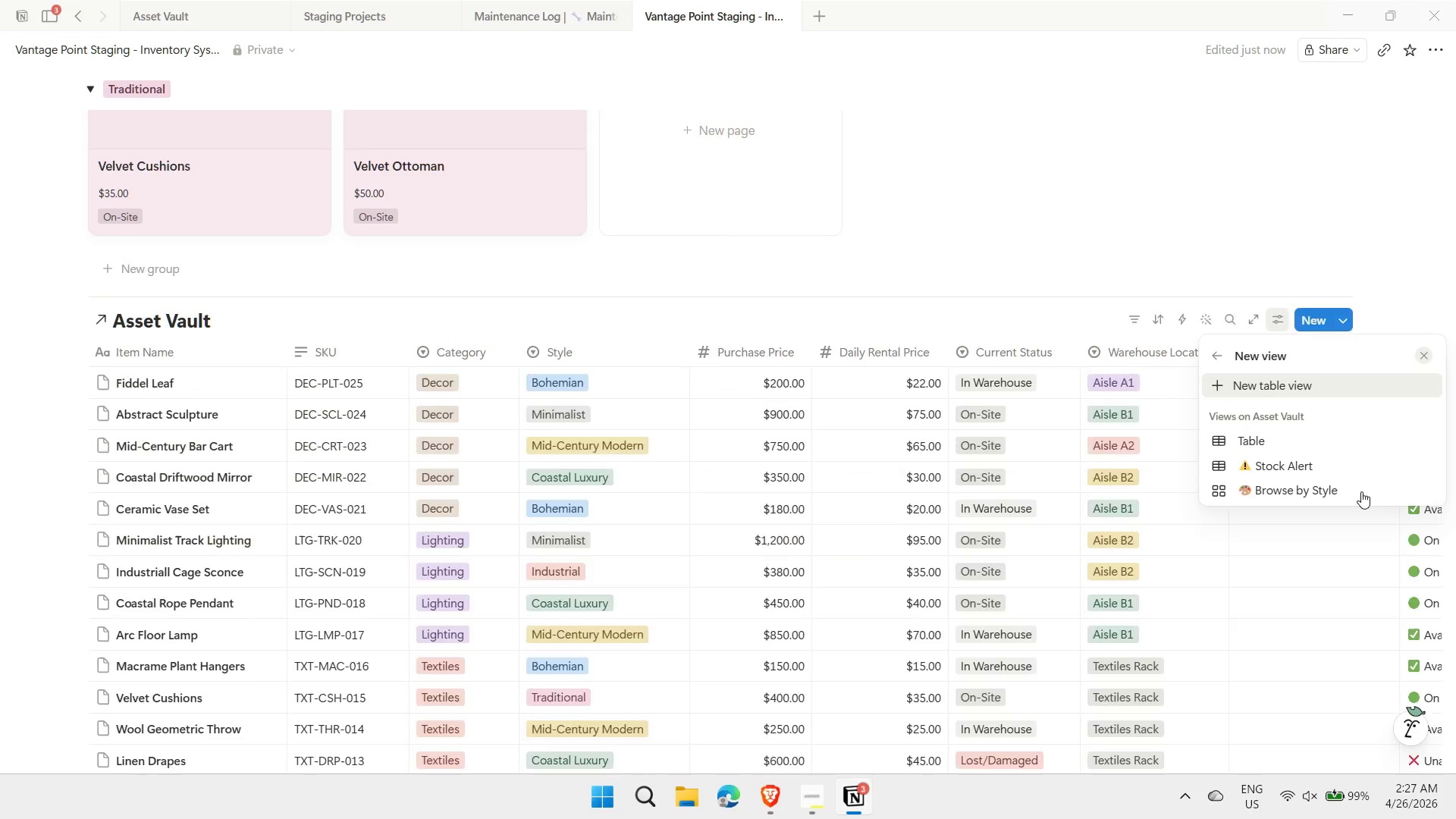 
left_click([1338, 463])
 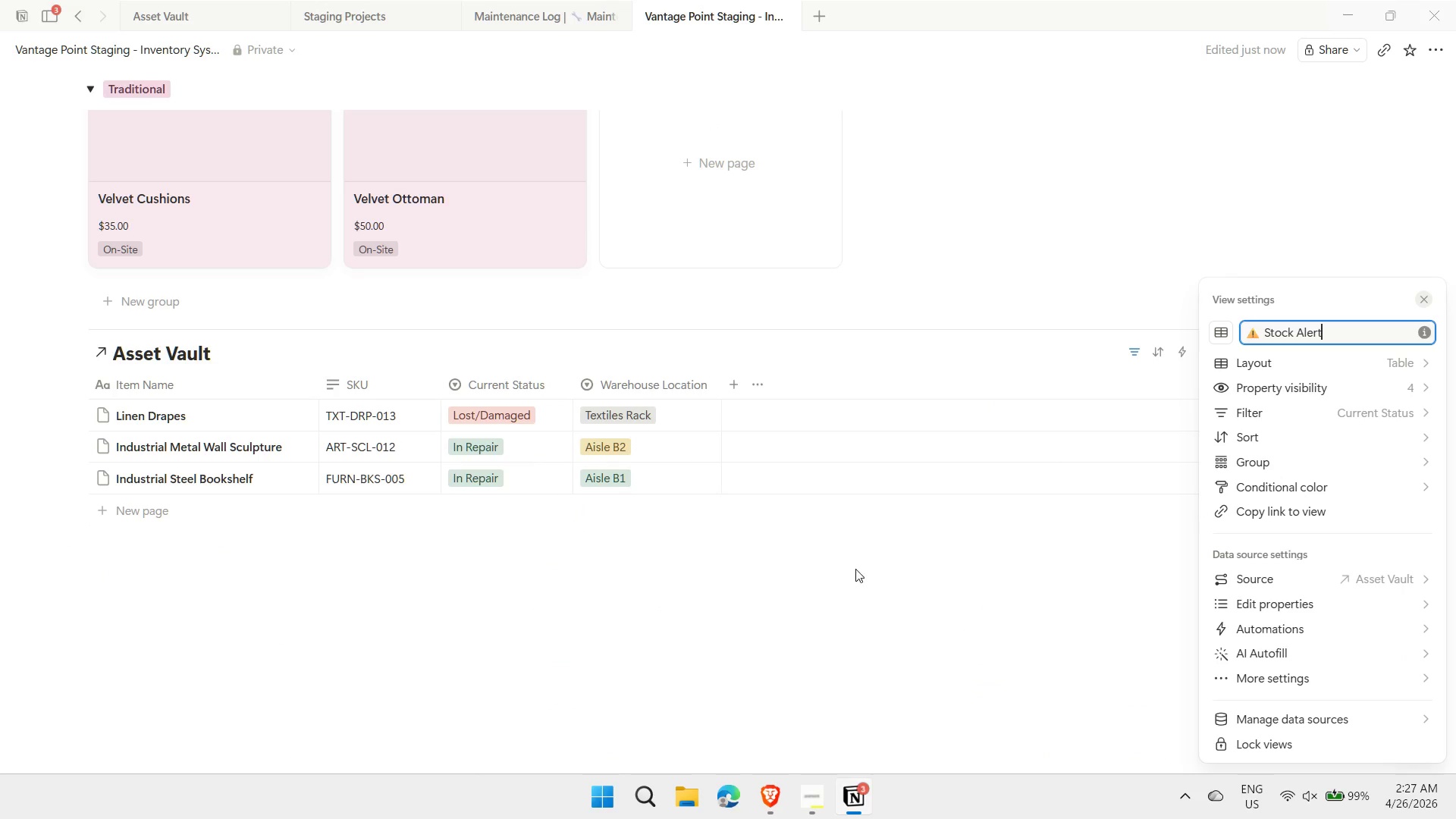 
left_click([463, 572])
 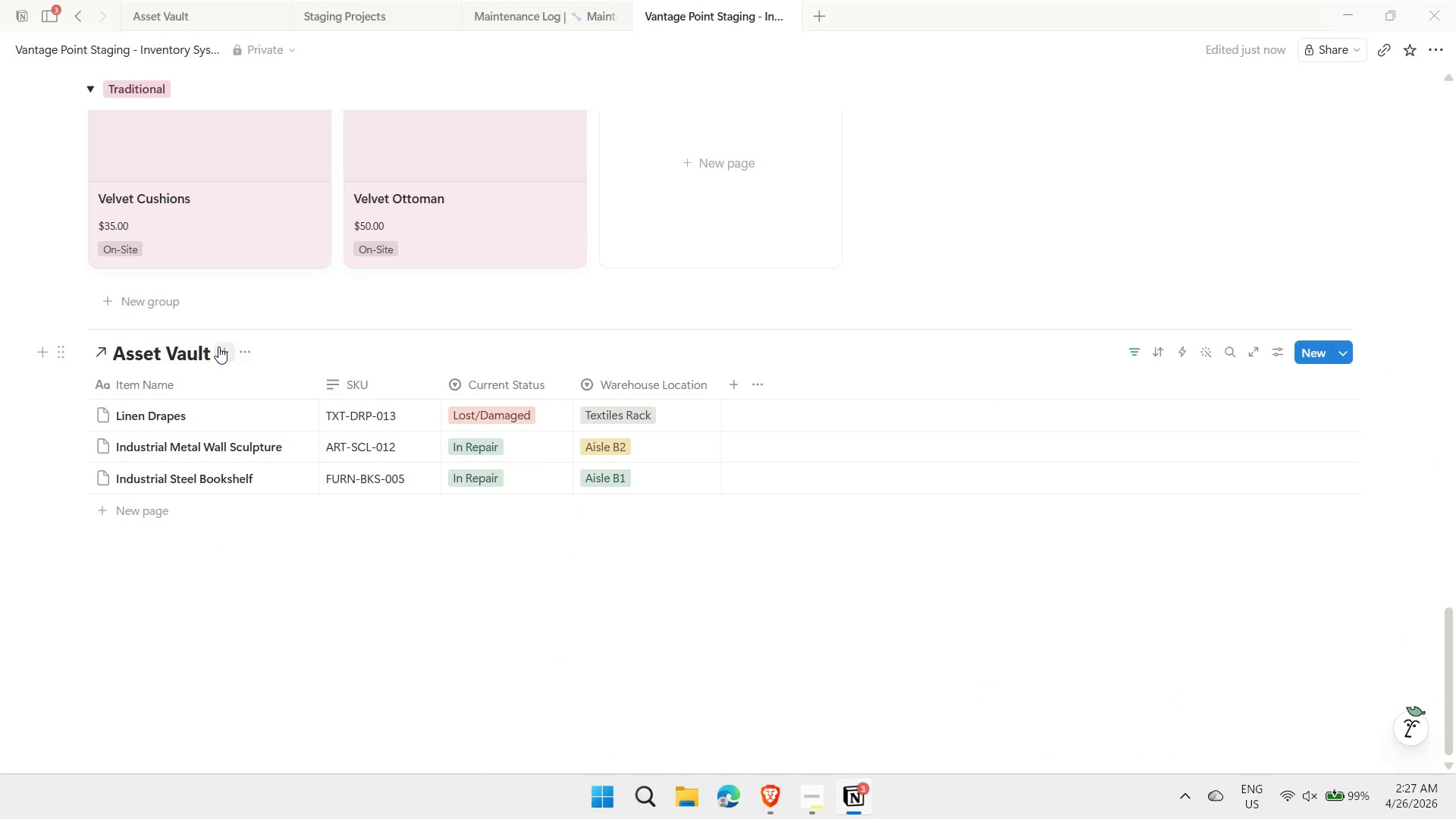 
left_click([246, 356])
 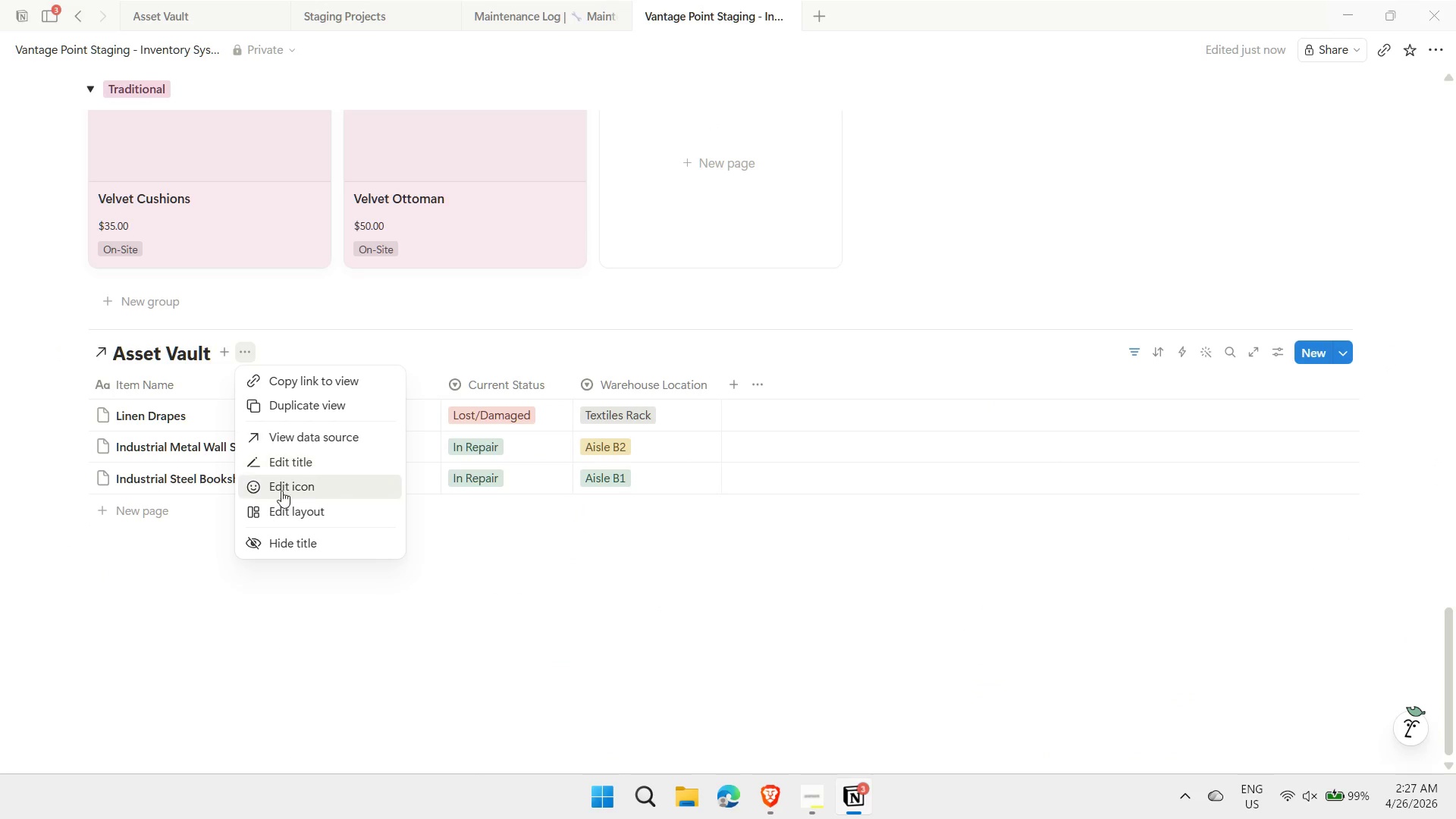 
left_click([283, 504])
 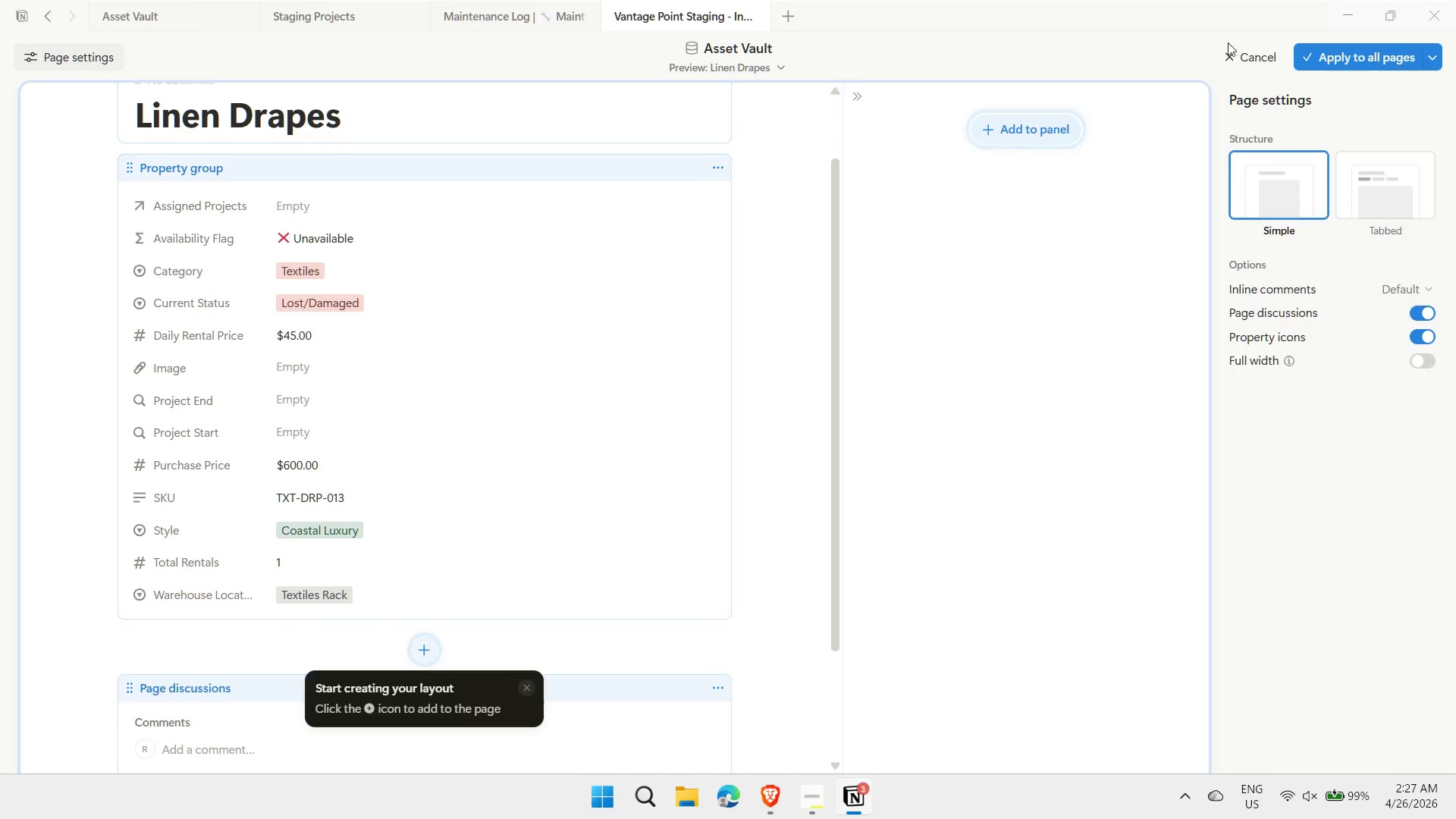 
left_click([1253, 52])
 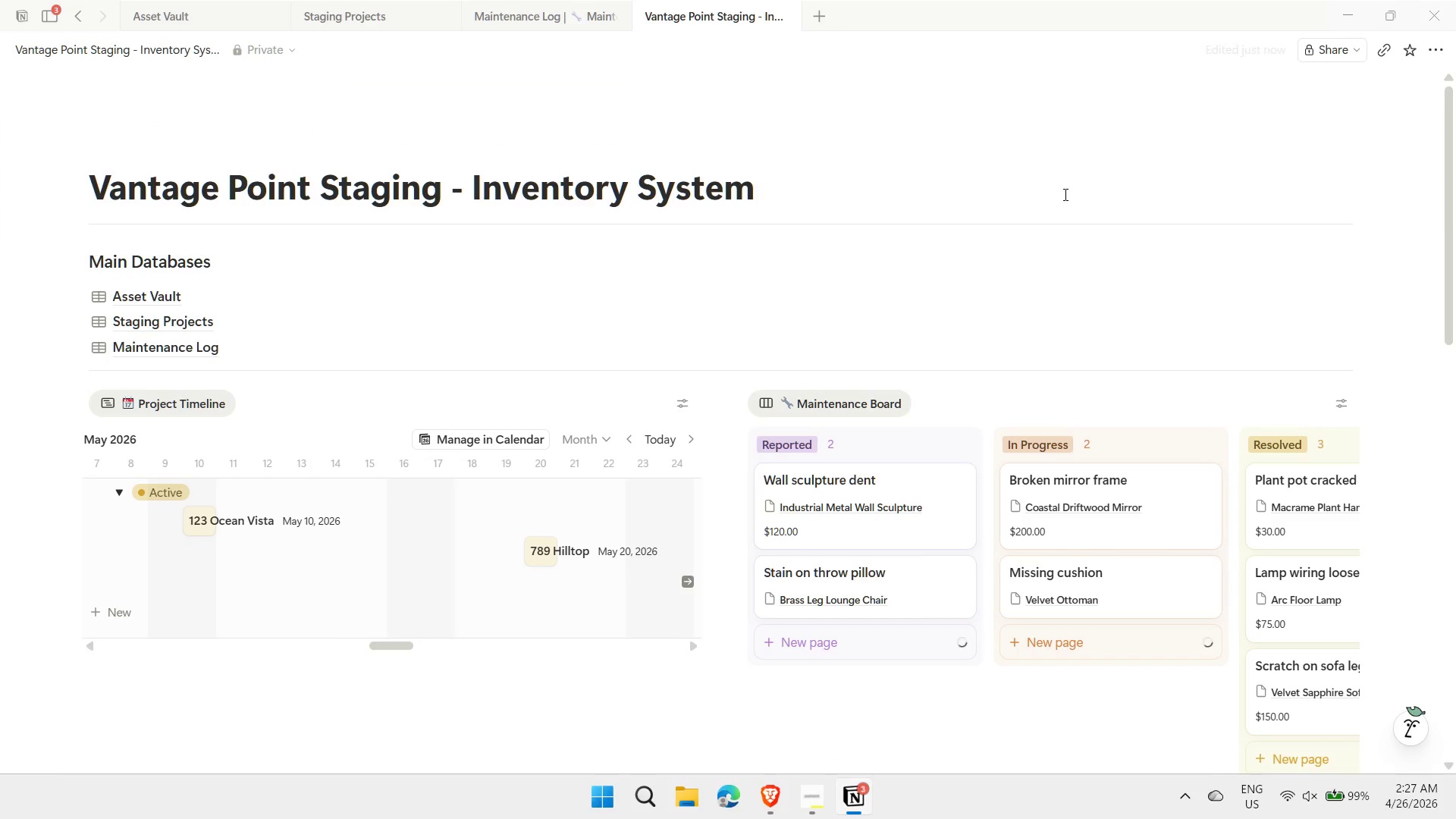 
scroll: coordinate [309, 480], scroll_direction: down, amount: 25.0
 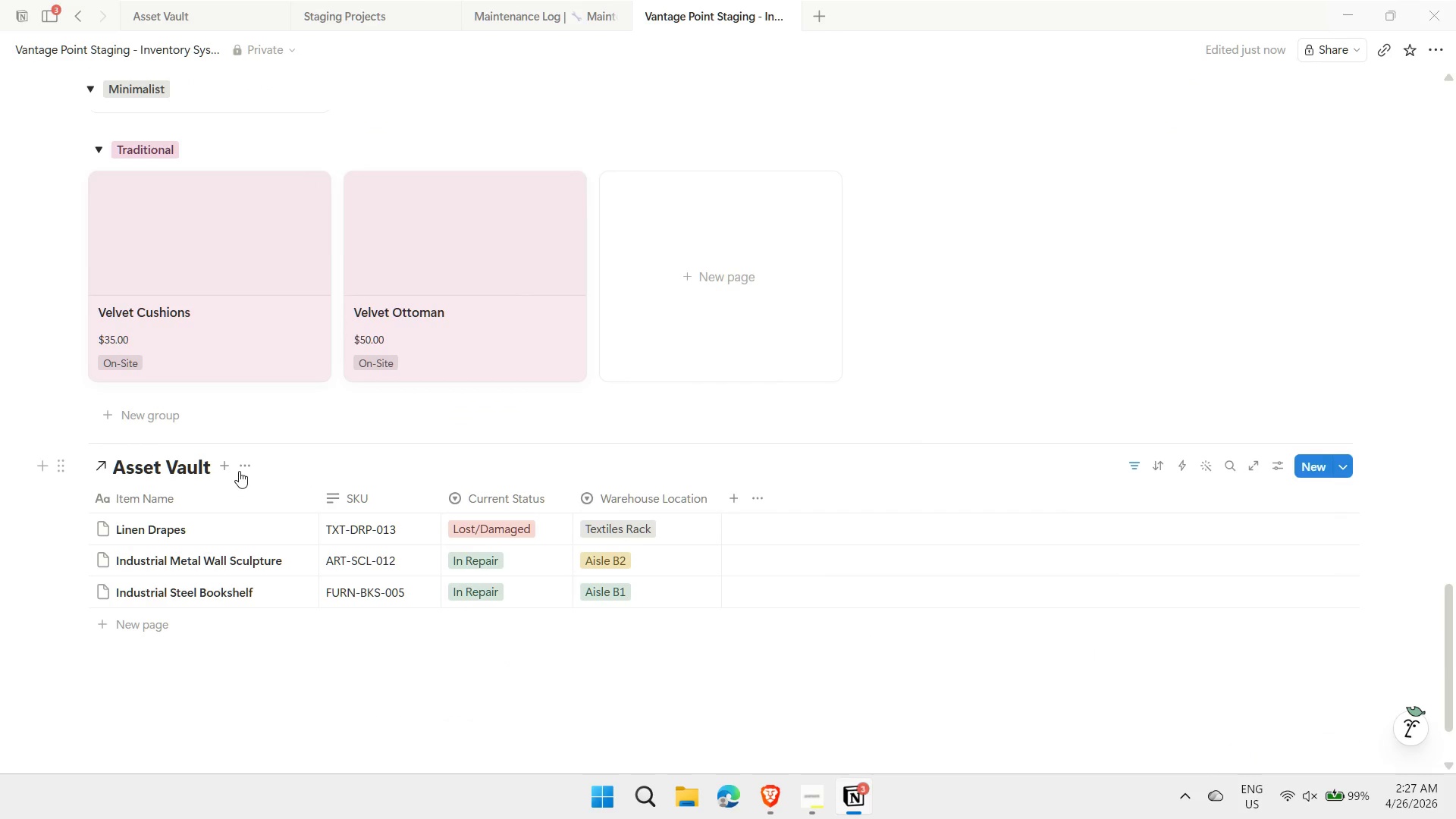 
left_click([241, 466])
 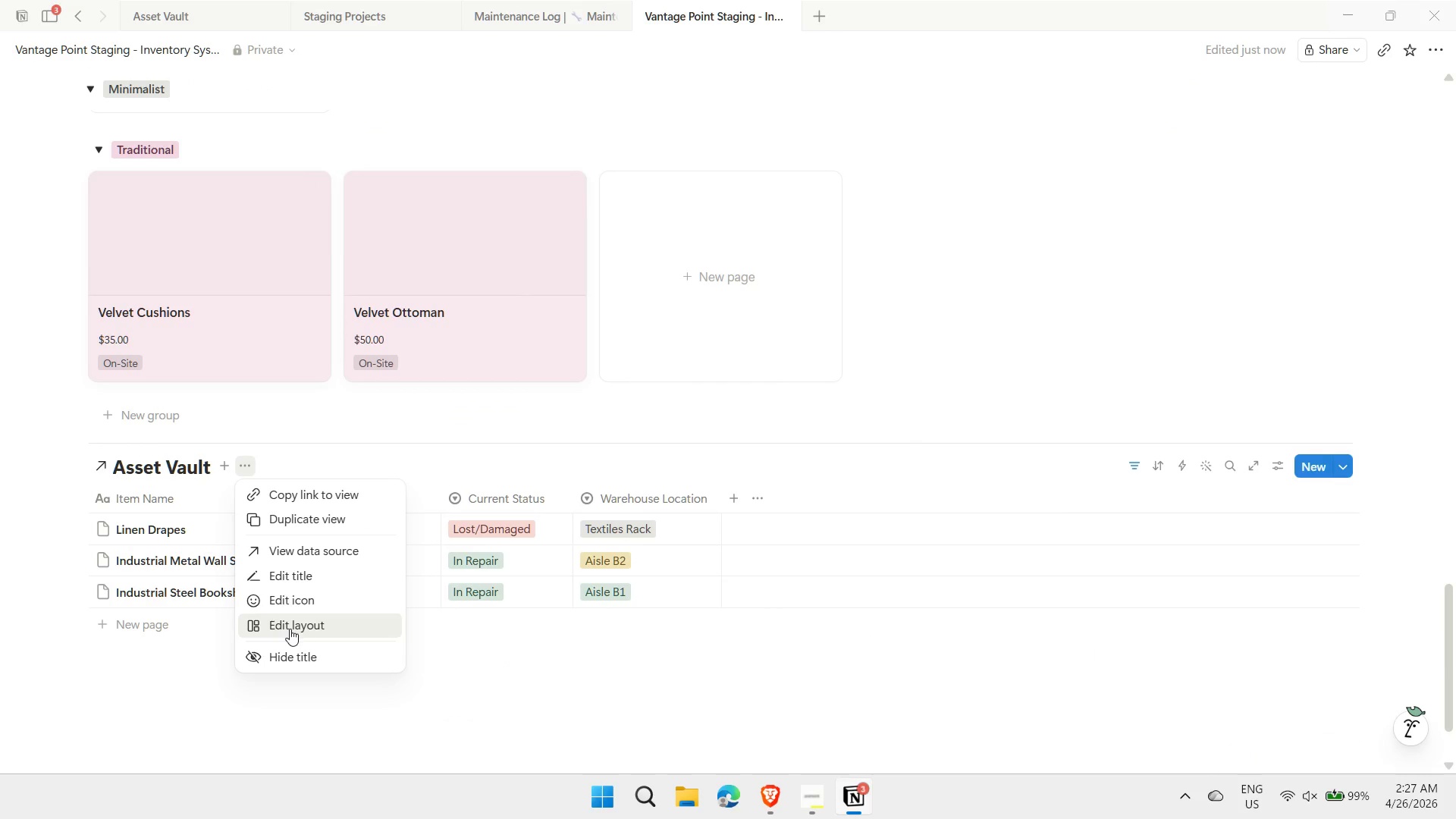 
left_click([289, 657])
 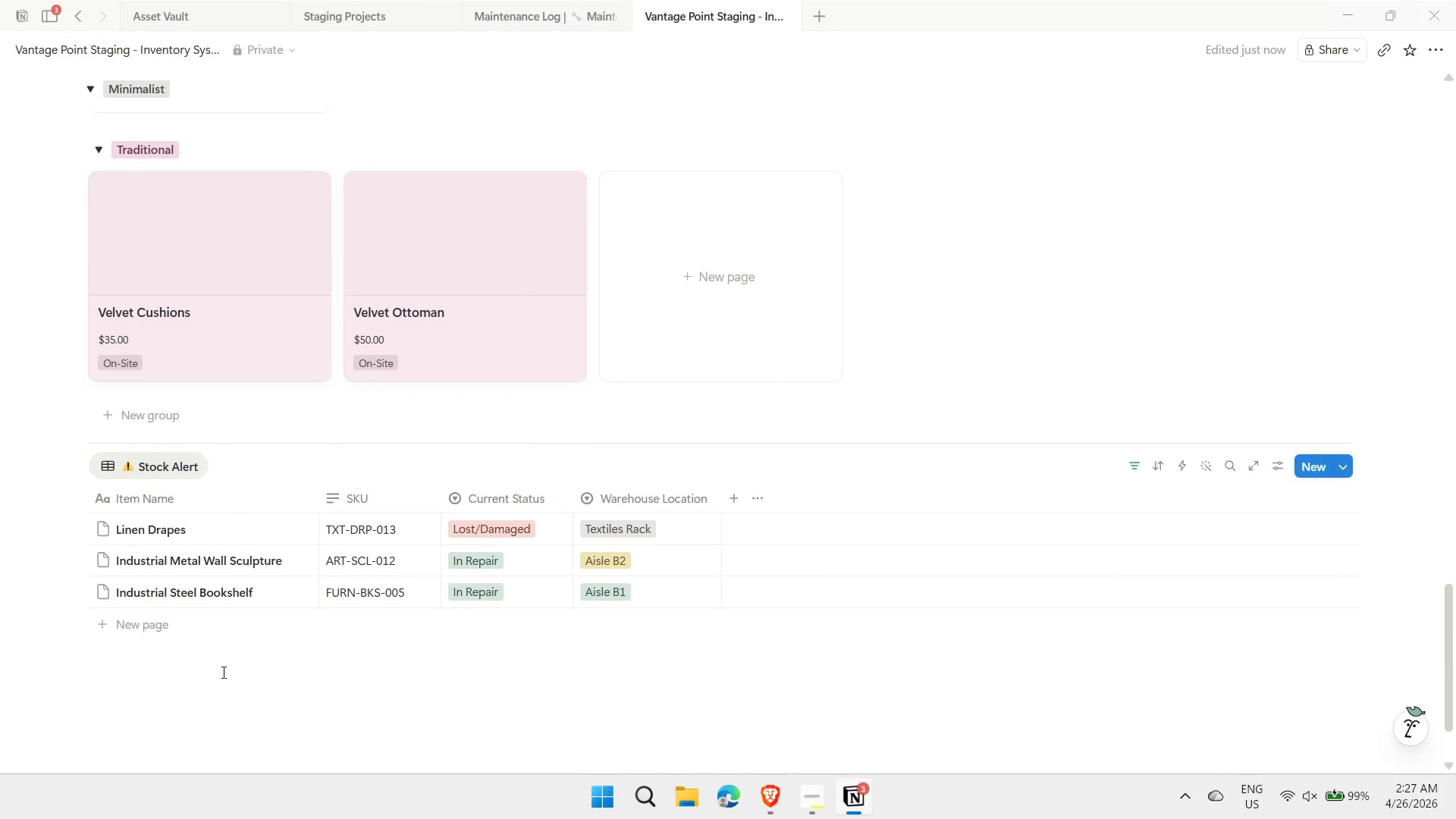 
left_click([221, 673])
 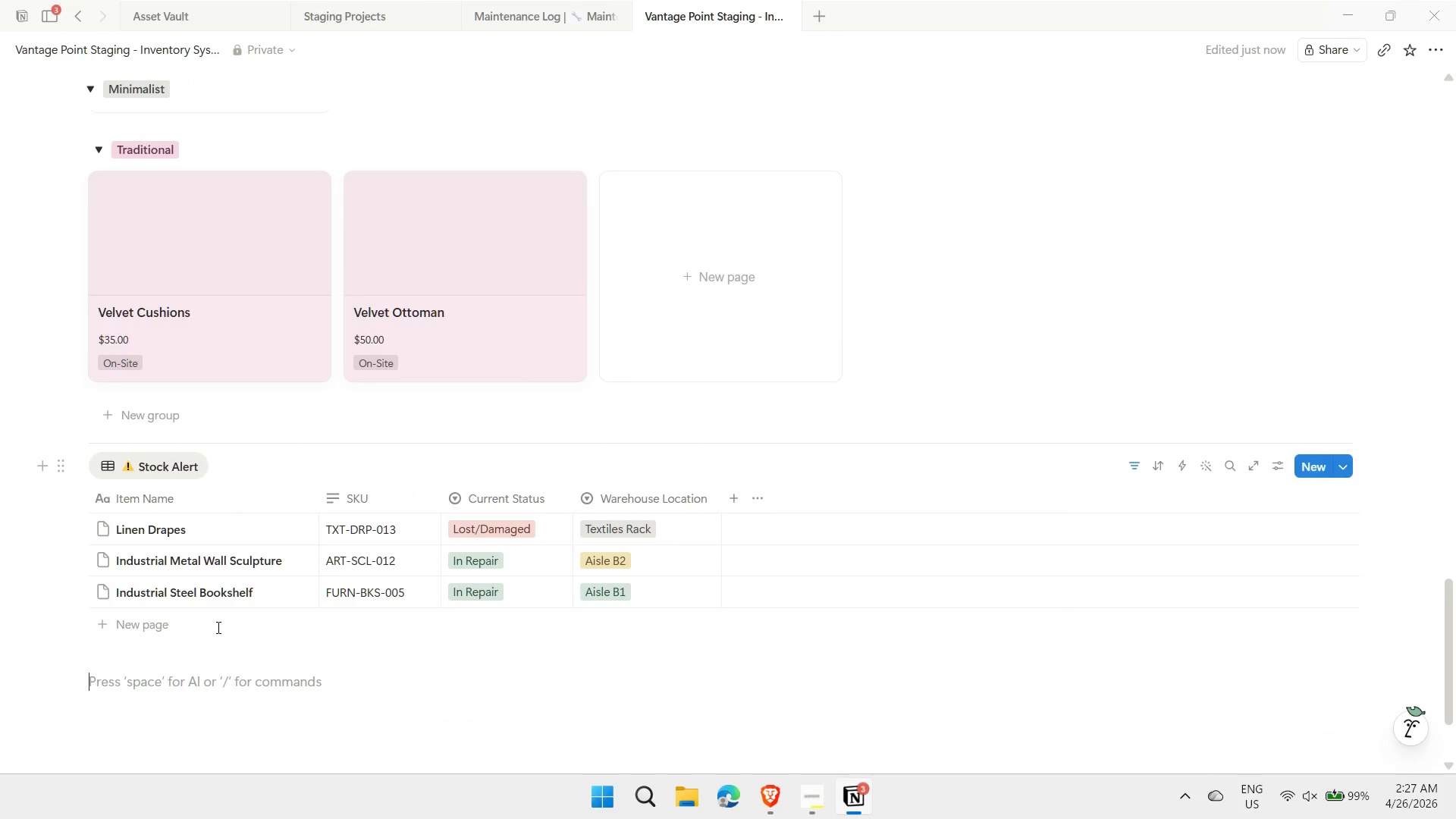 
scroll: coordinate [217, 626], scroll_direction: down, amount: 1.0
 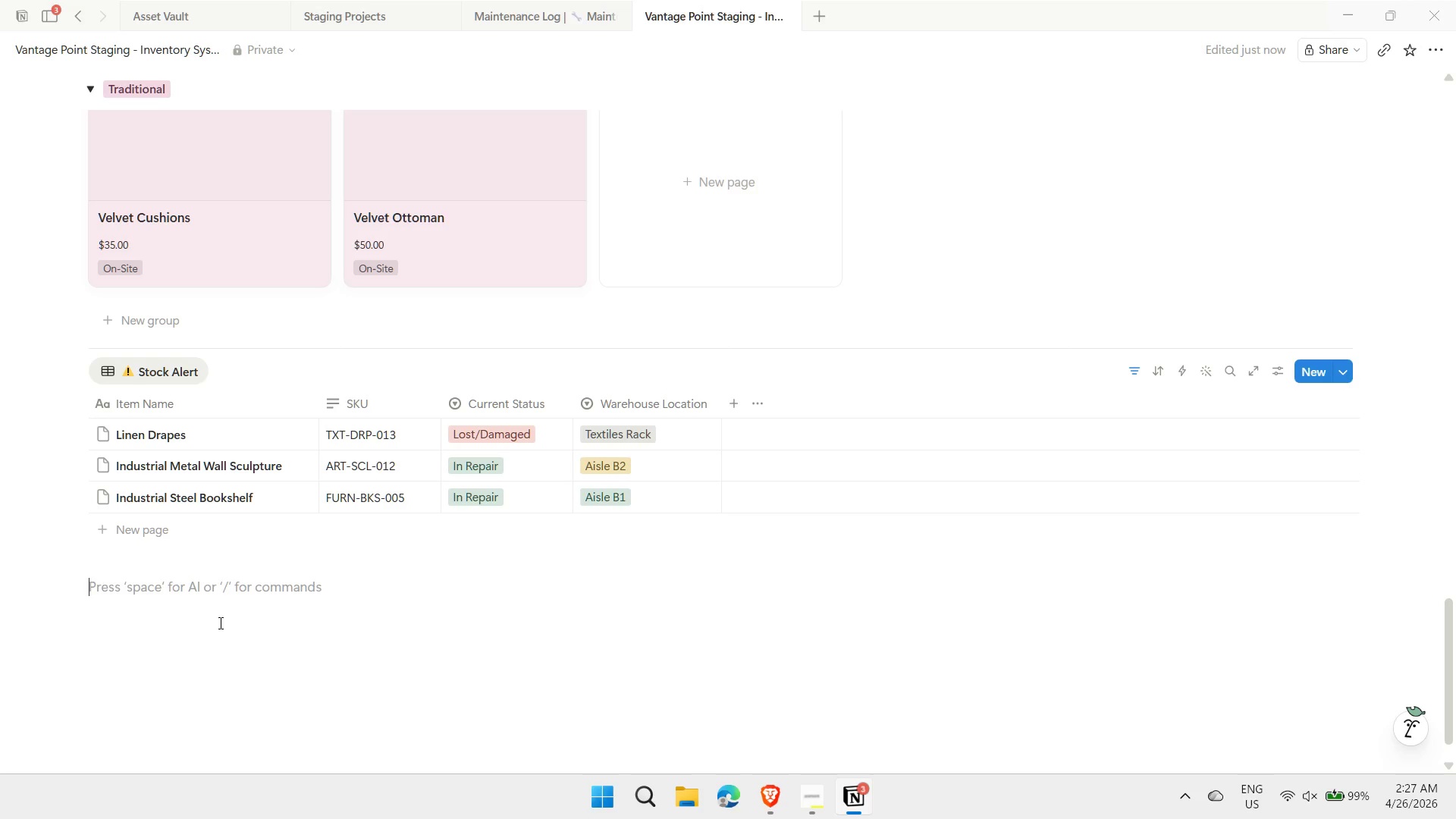 
type(linked)
 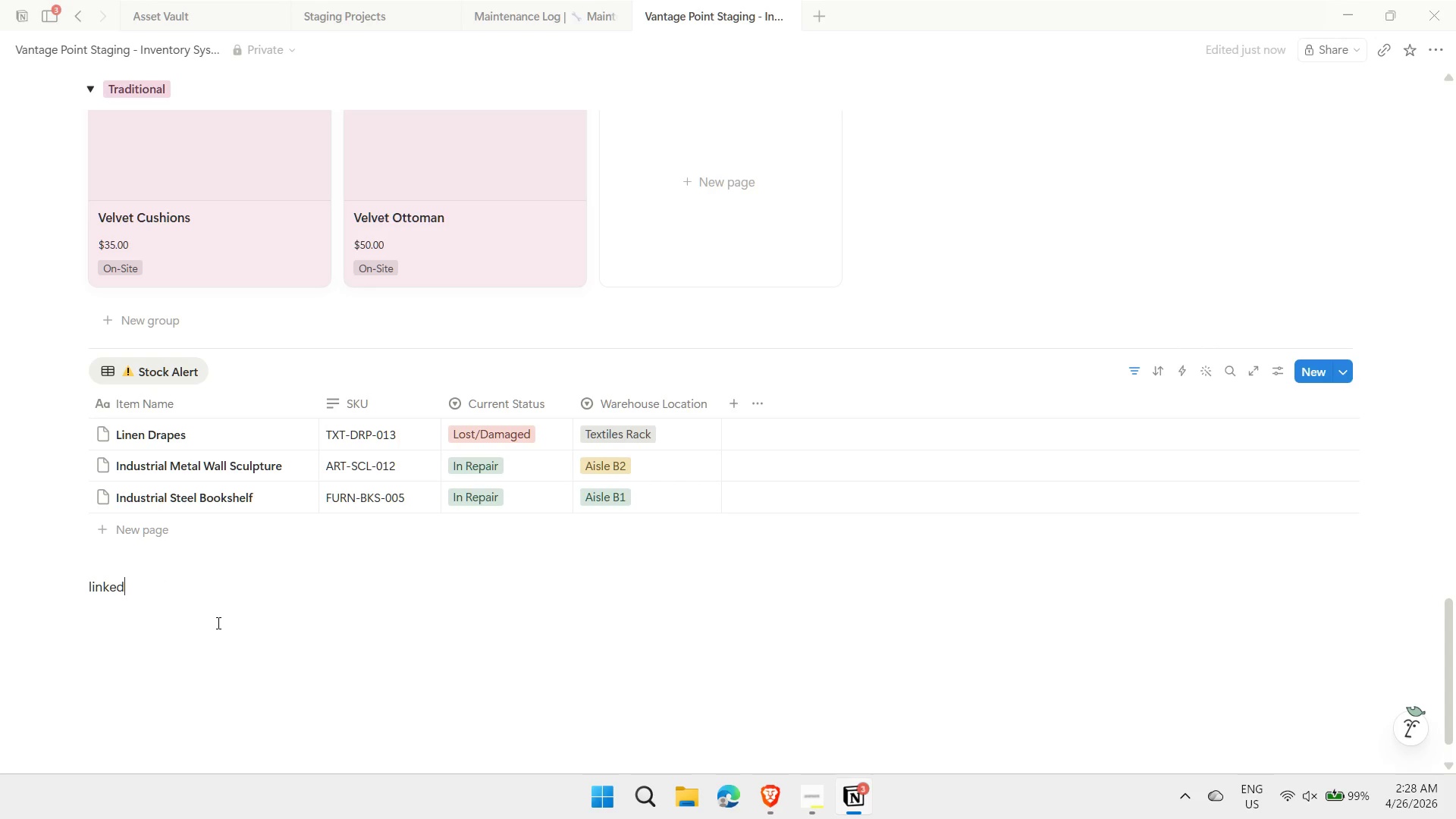 
key(ArrowLeft)
 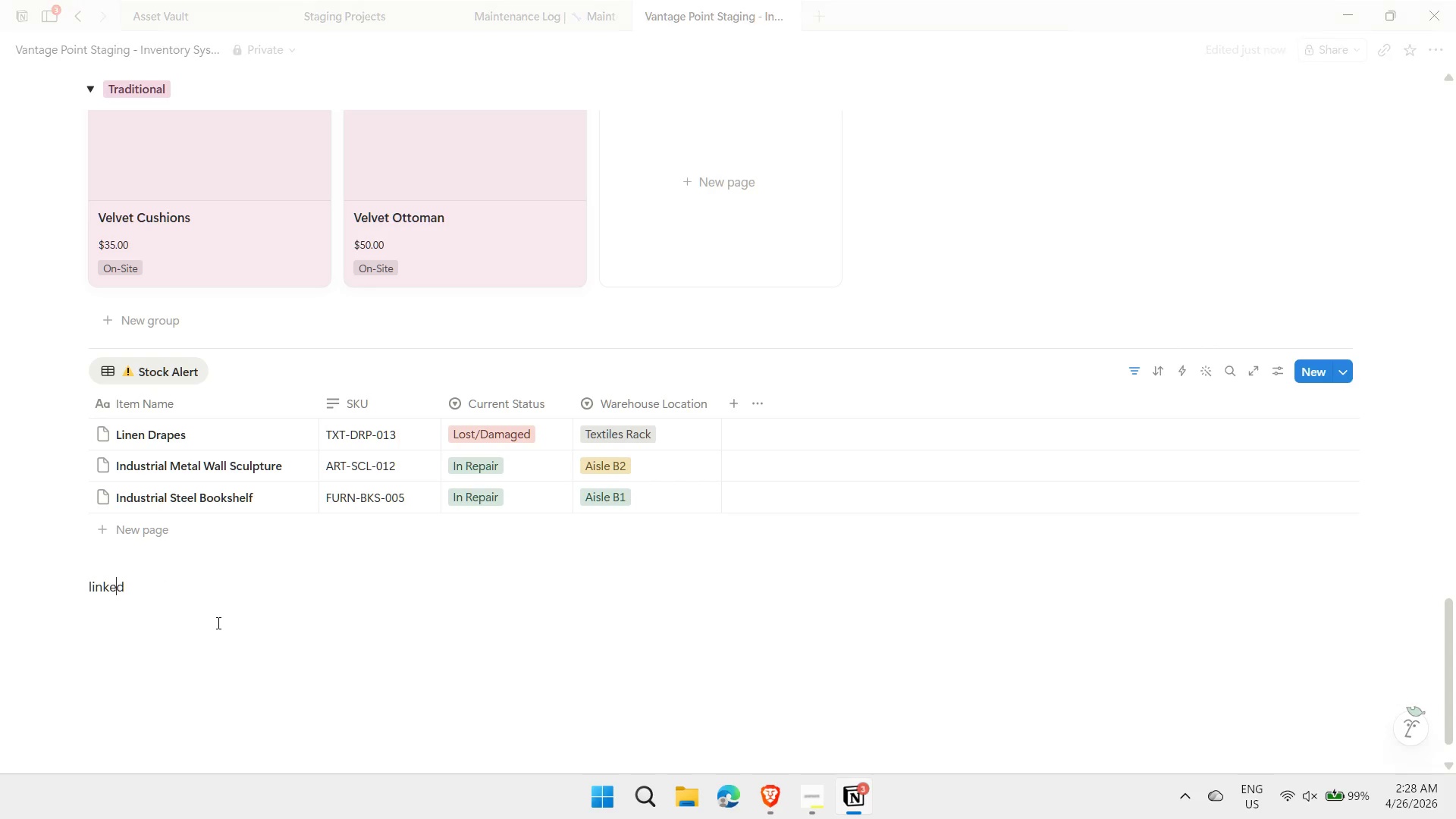 
key(ArrowRight)
 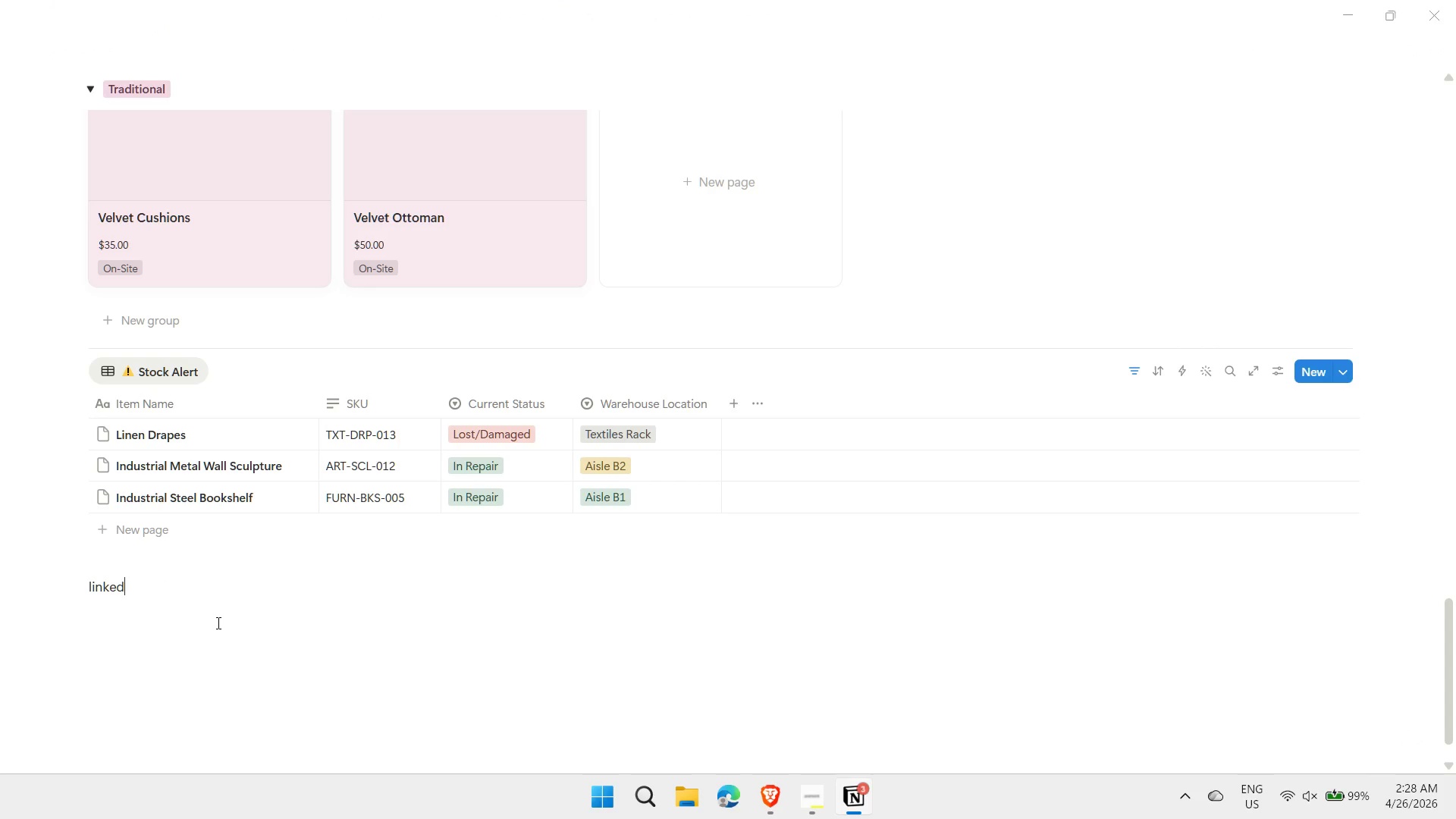 
key(Backspace)
key(Backspace)
key(Backspace)
key(Backspace)
key(Backspace)
key(Backspace)
type(/linked)
 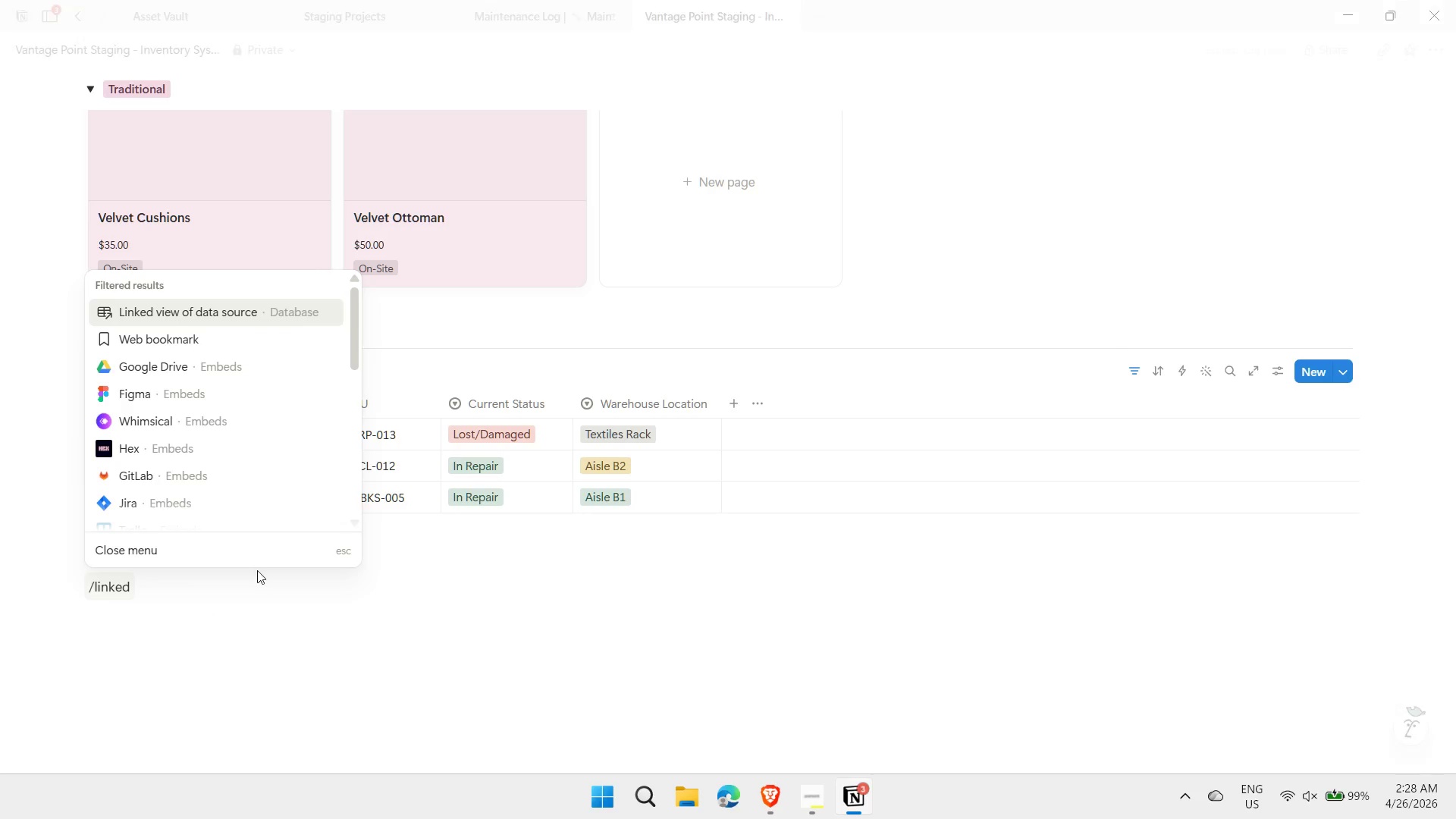 
key(Enter)
 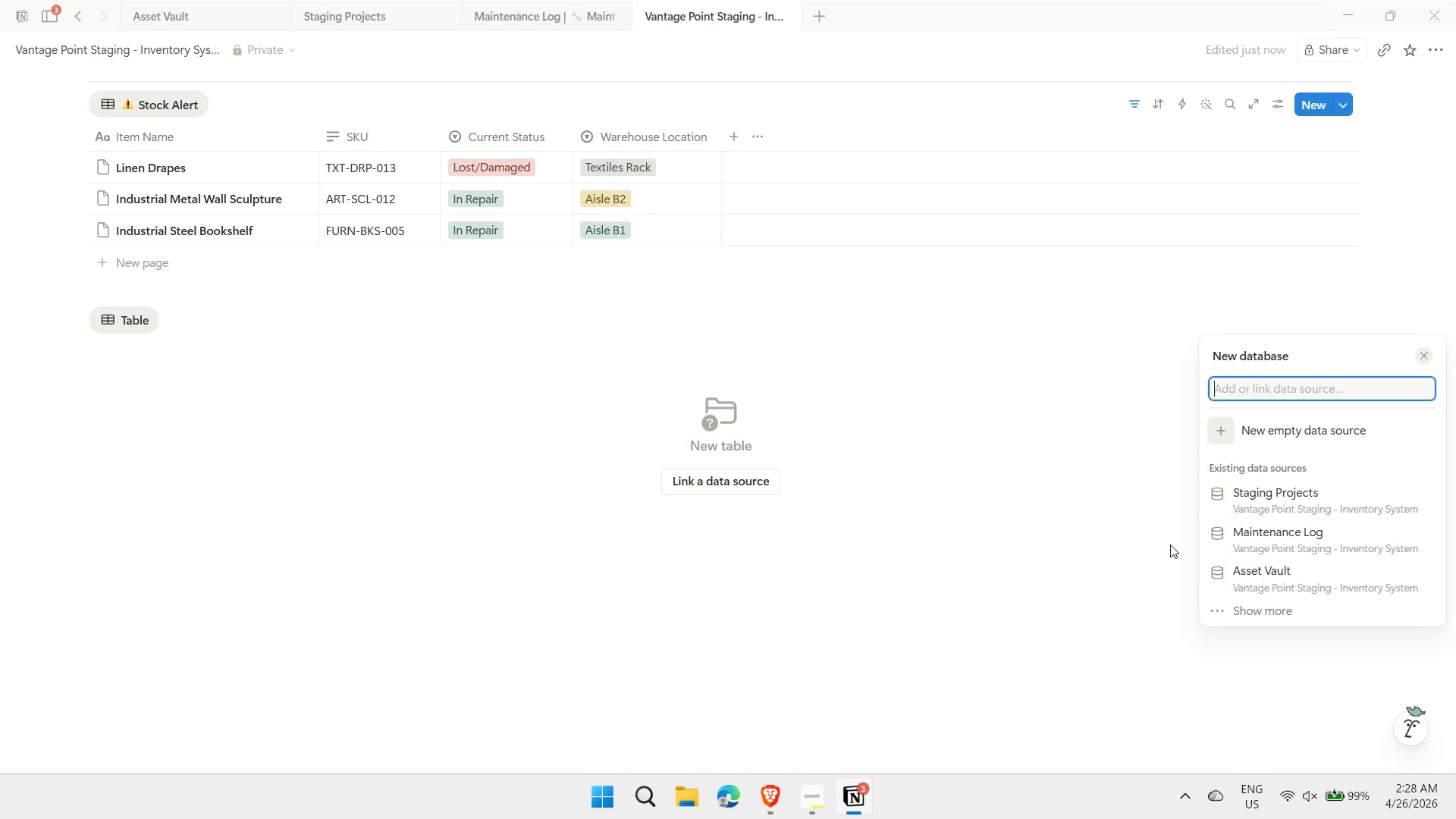 
wait(5.25)
 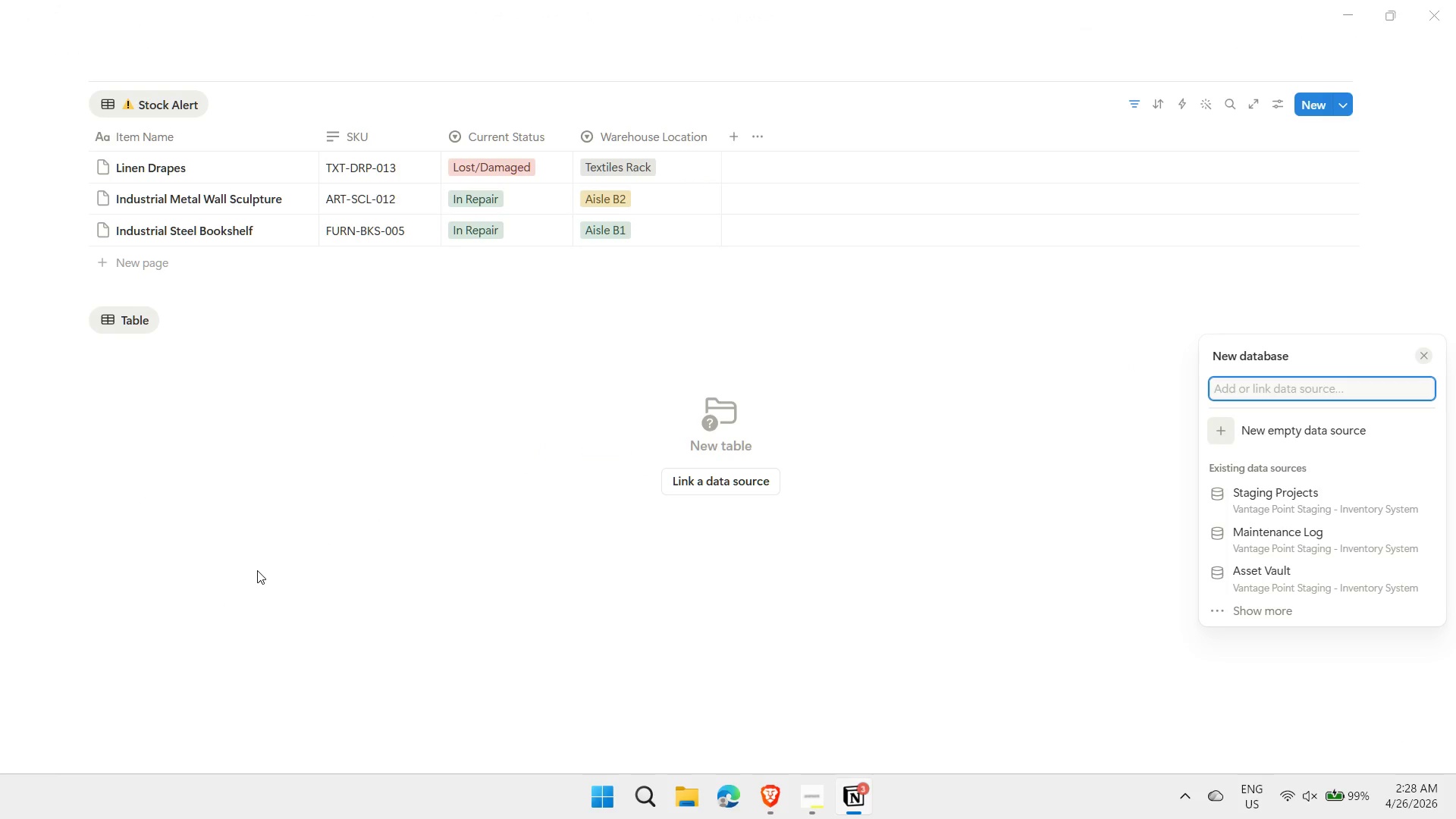 
left_click([1277, 585])
 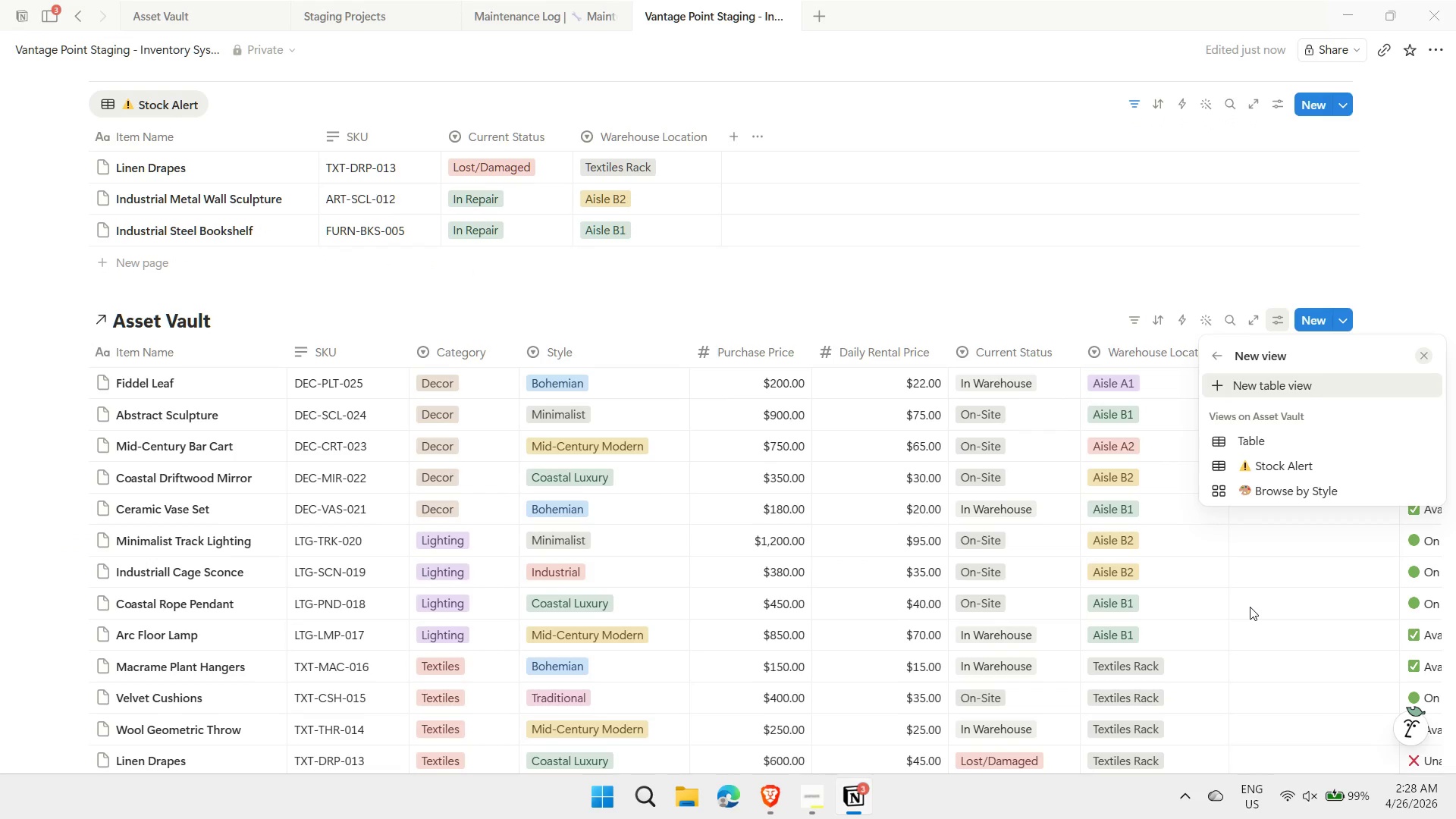 
wait(8.2)
 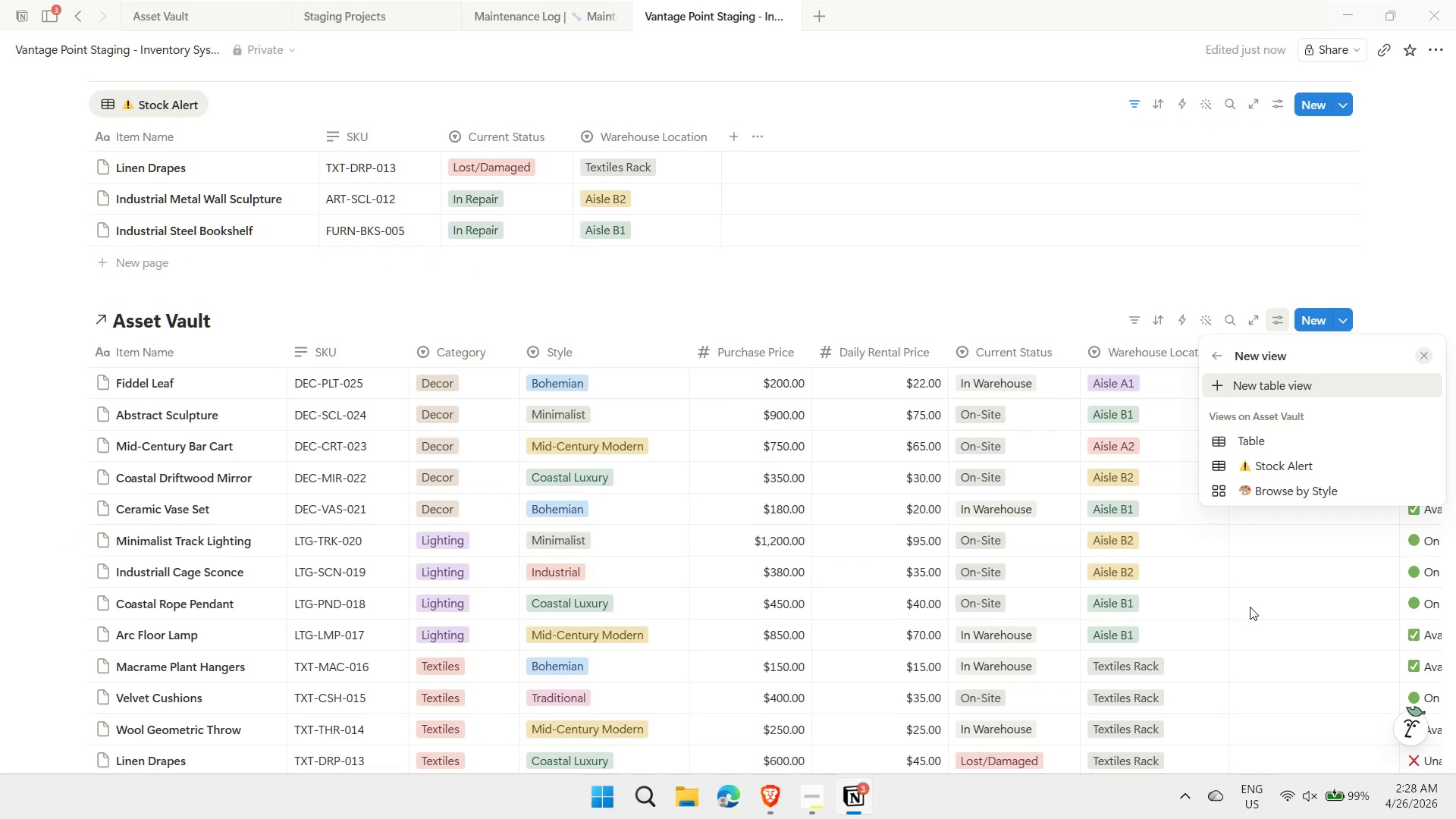 
left_click([1219, 351])
 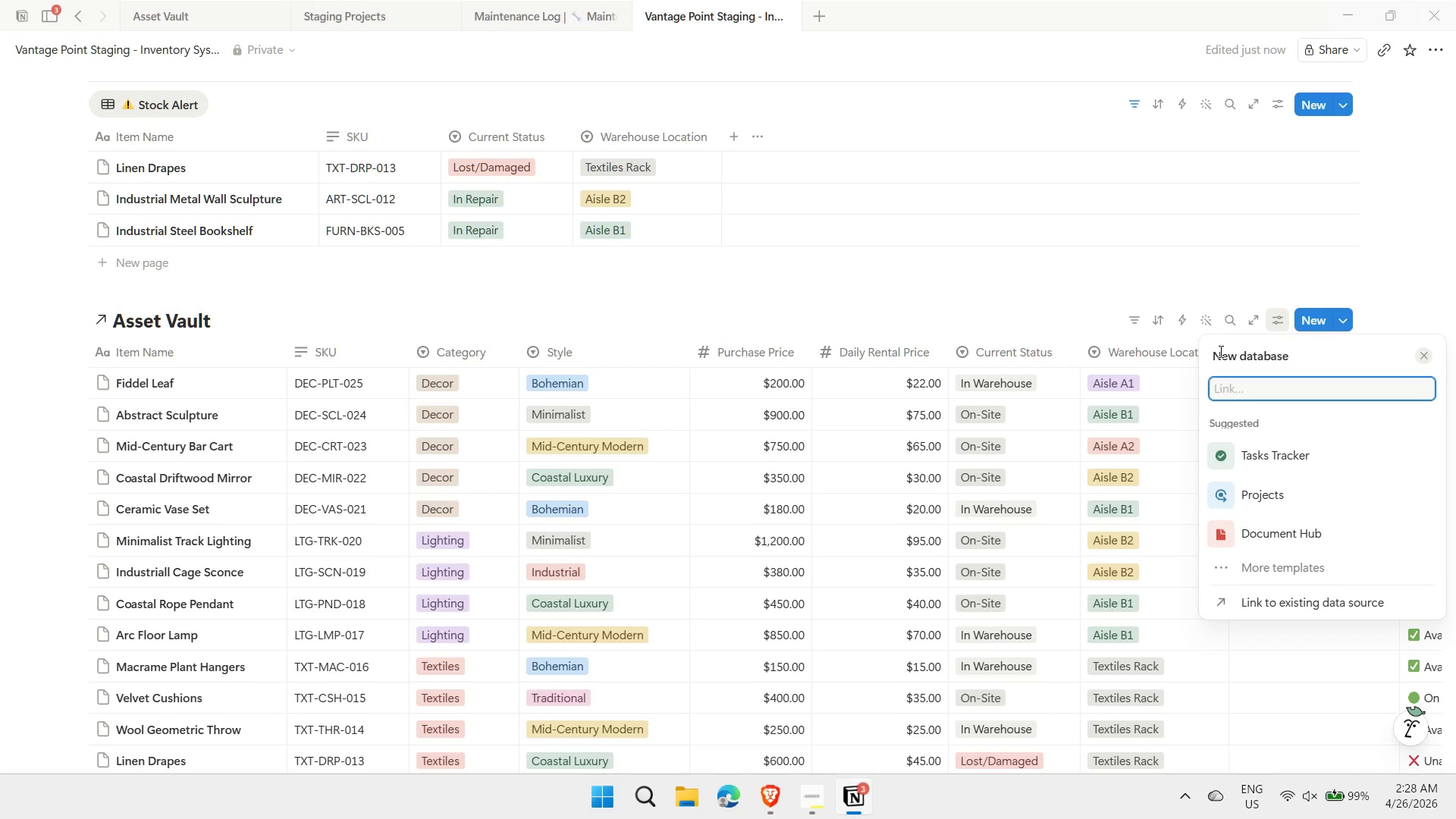 
left_click([1219, 351])
 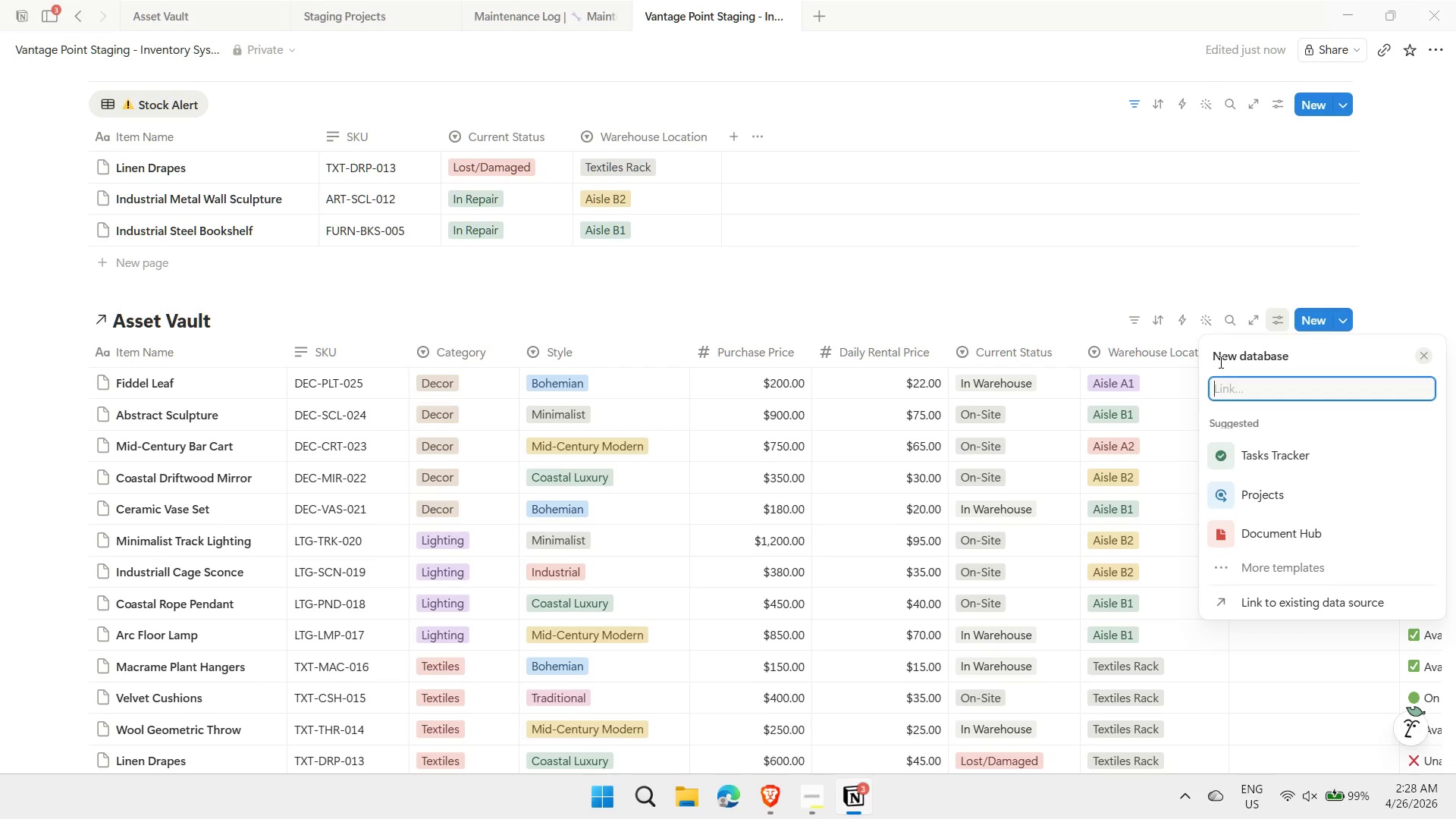 
left_click([808, 297])
 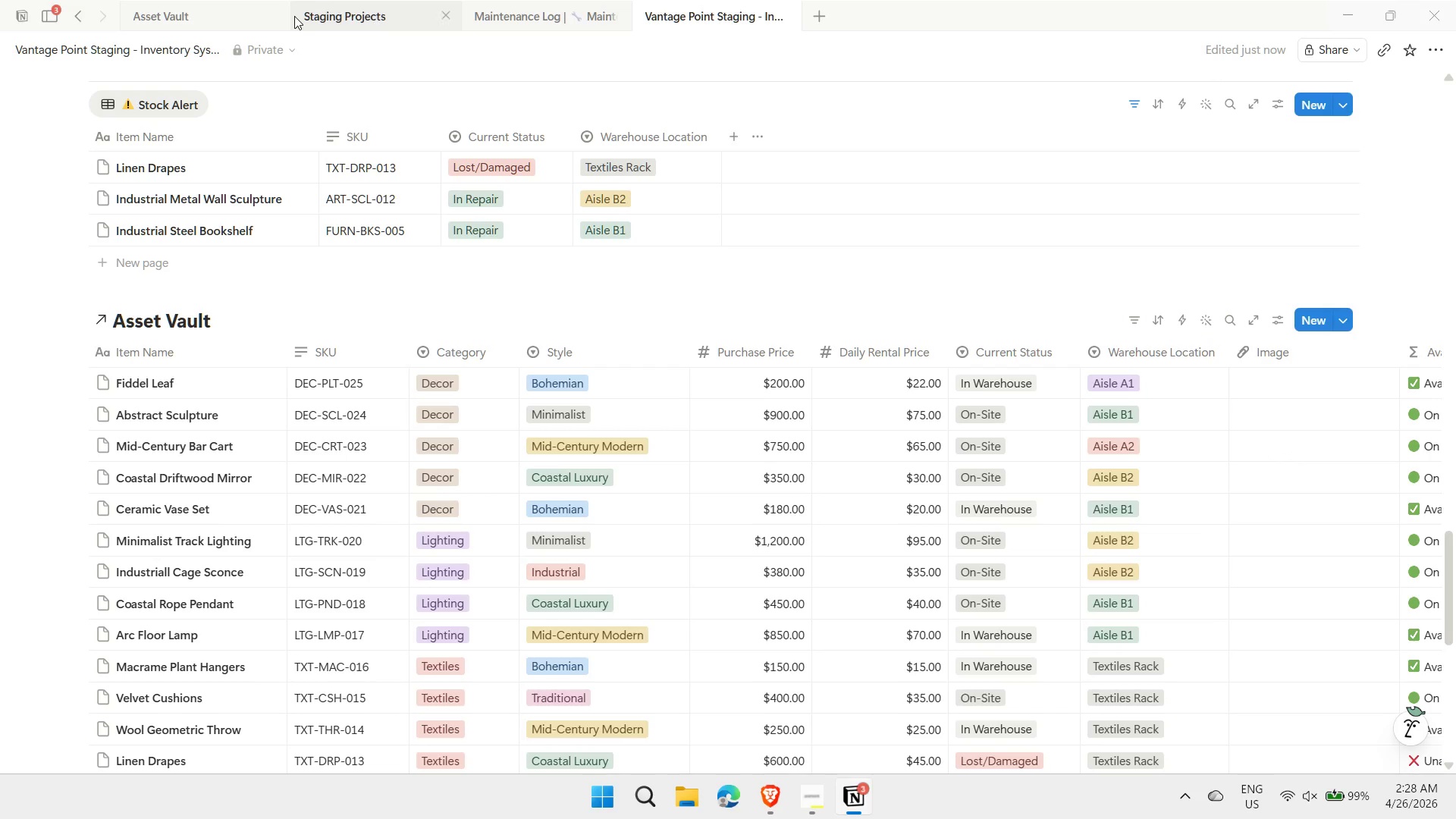 
left_click([190, 18])
 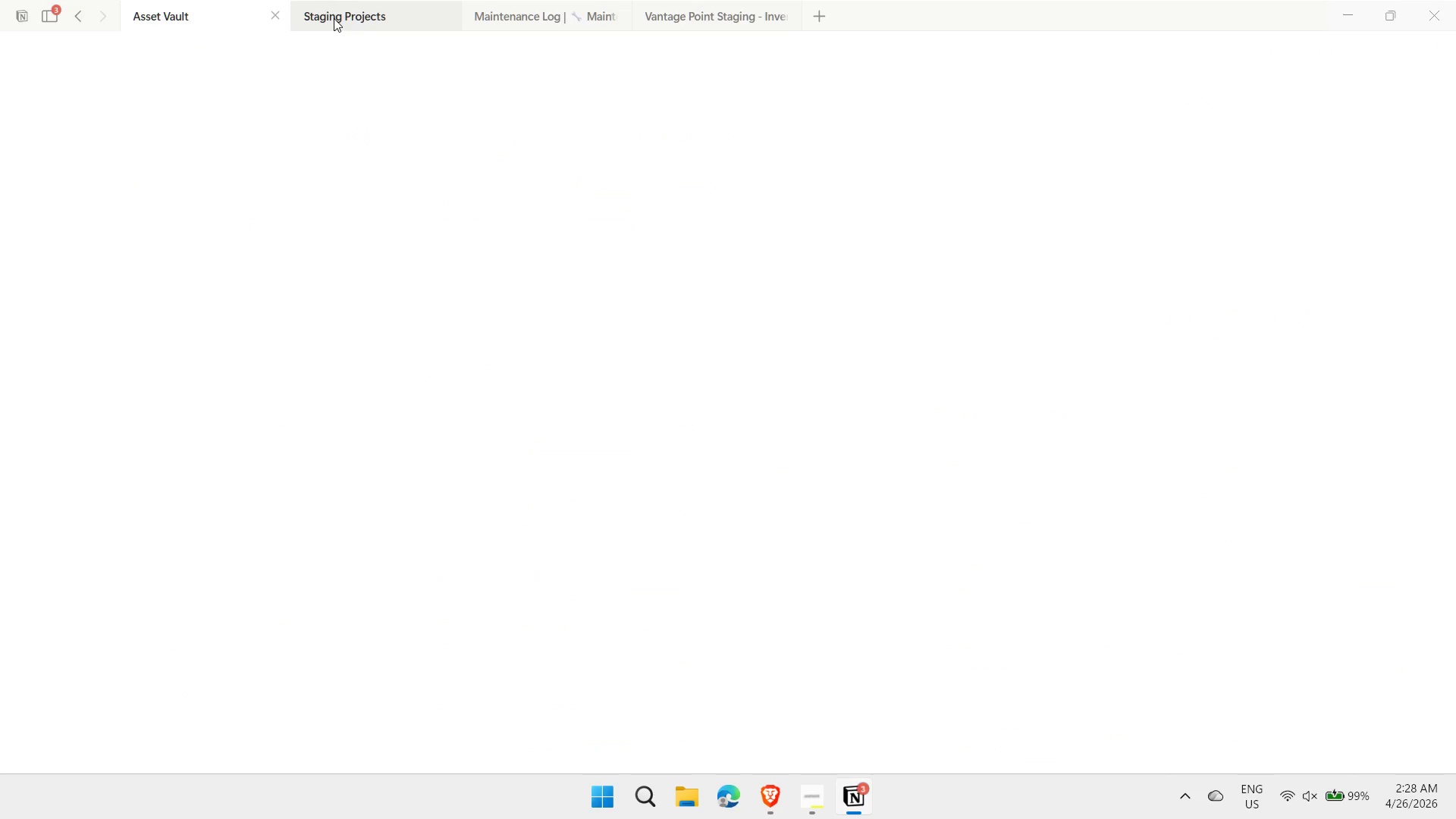 
mouse_move([369, 29])
 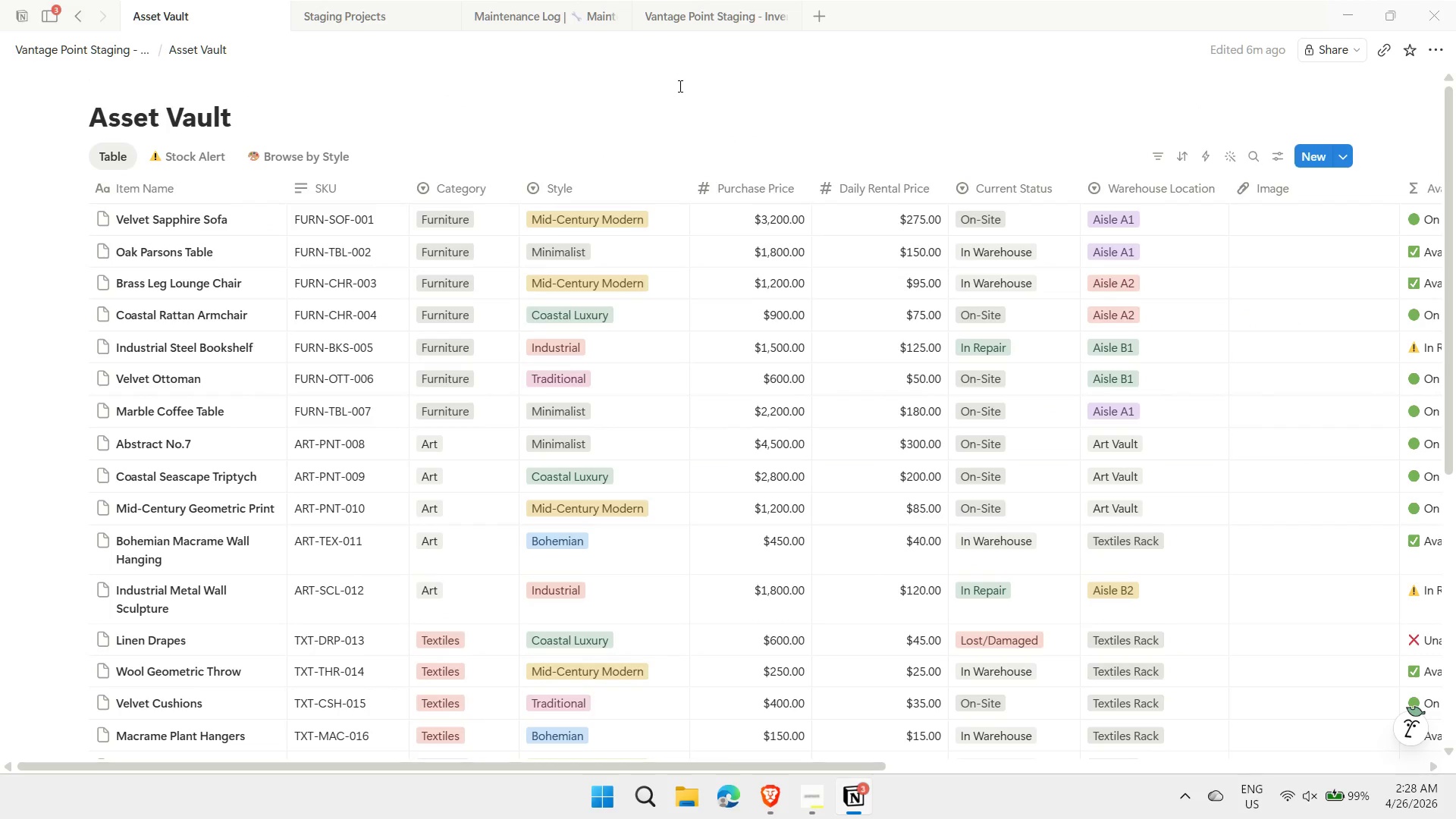 
left_click([679, 86])
 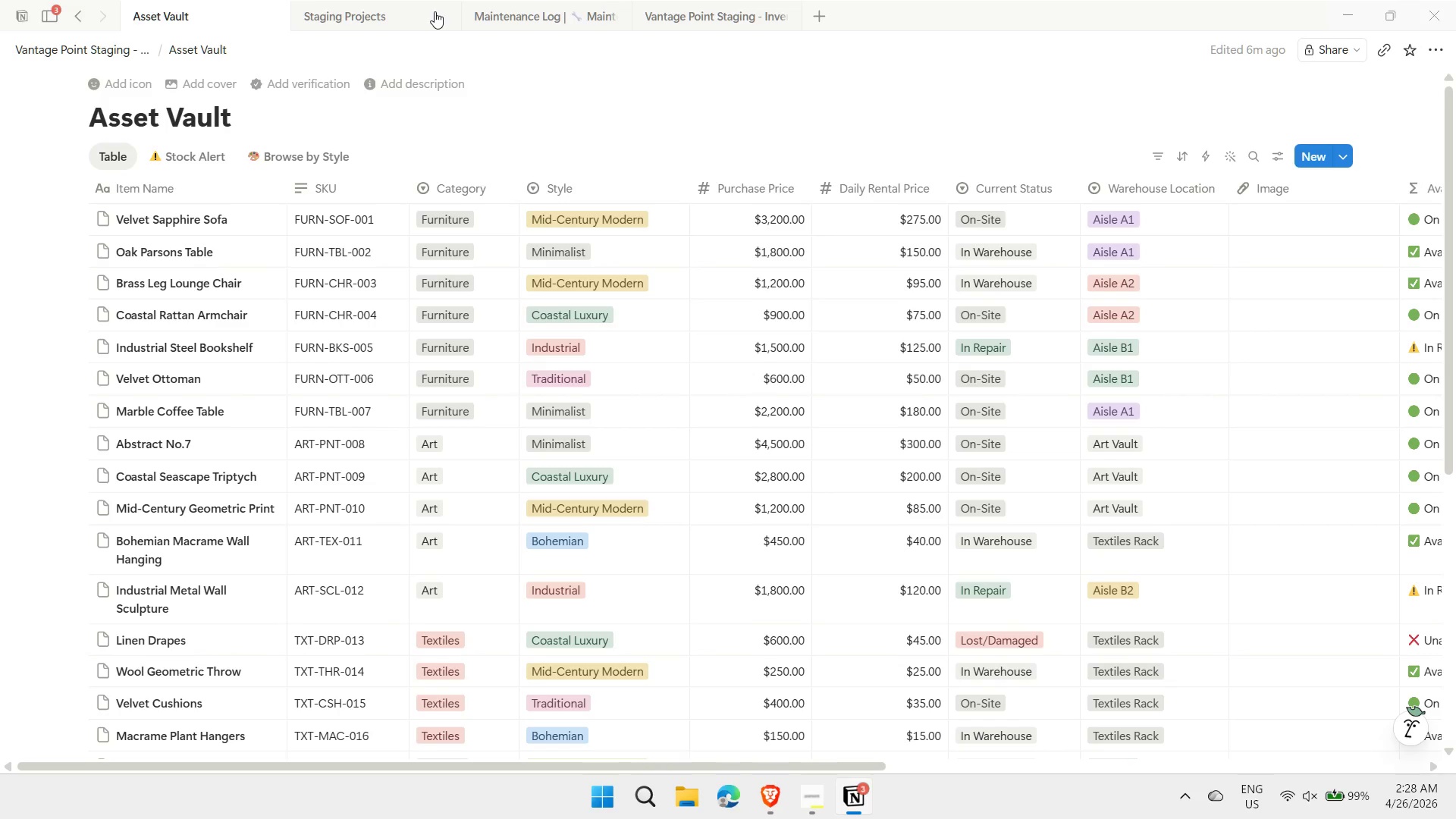 
left_click([396, 5])
 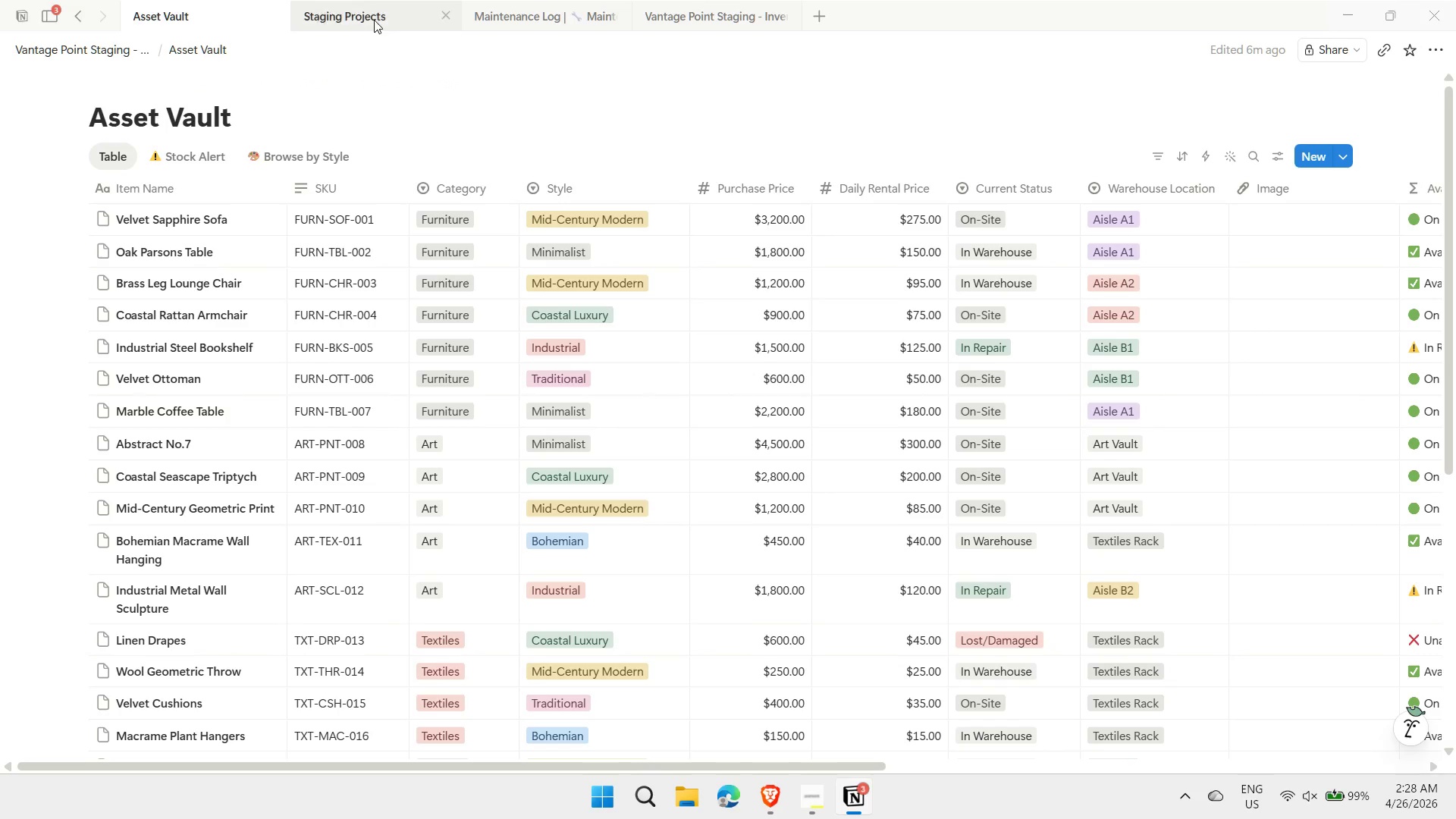 
left_click([374, 20])
 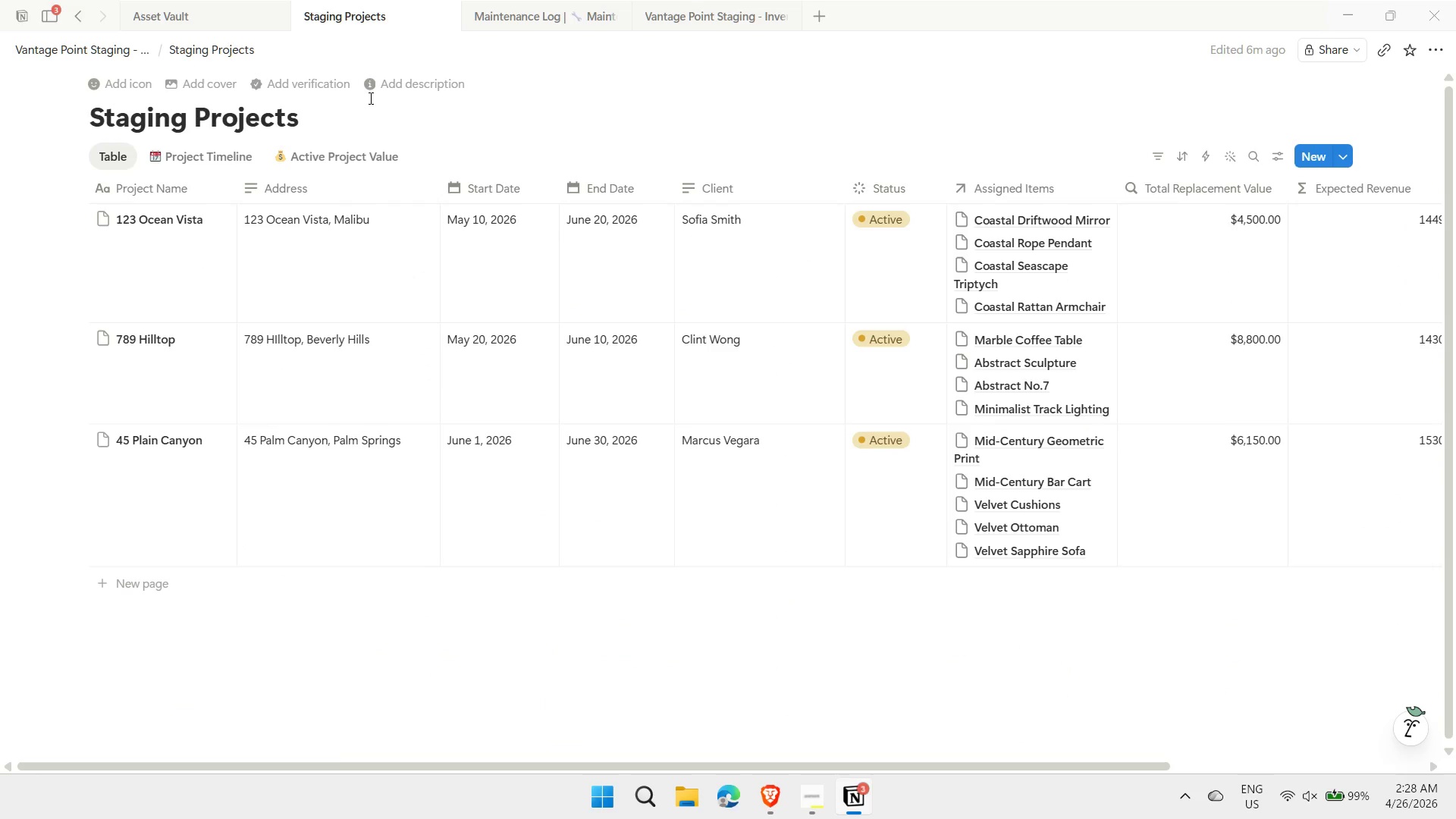 
mouse_move([494, 21])
 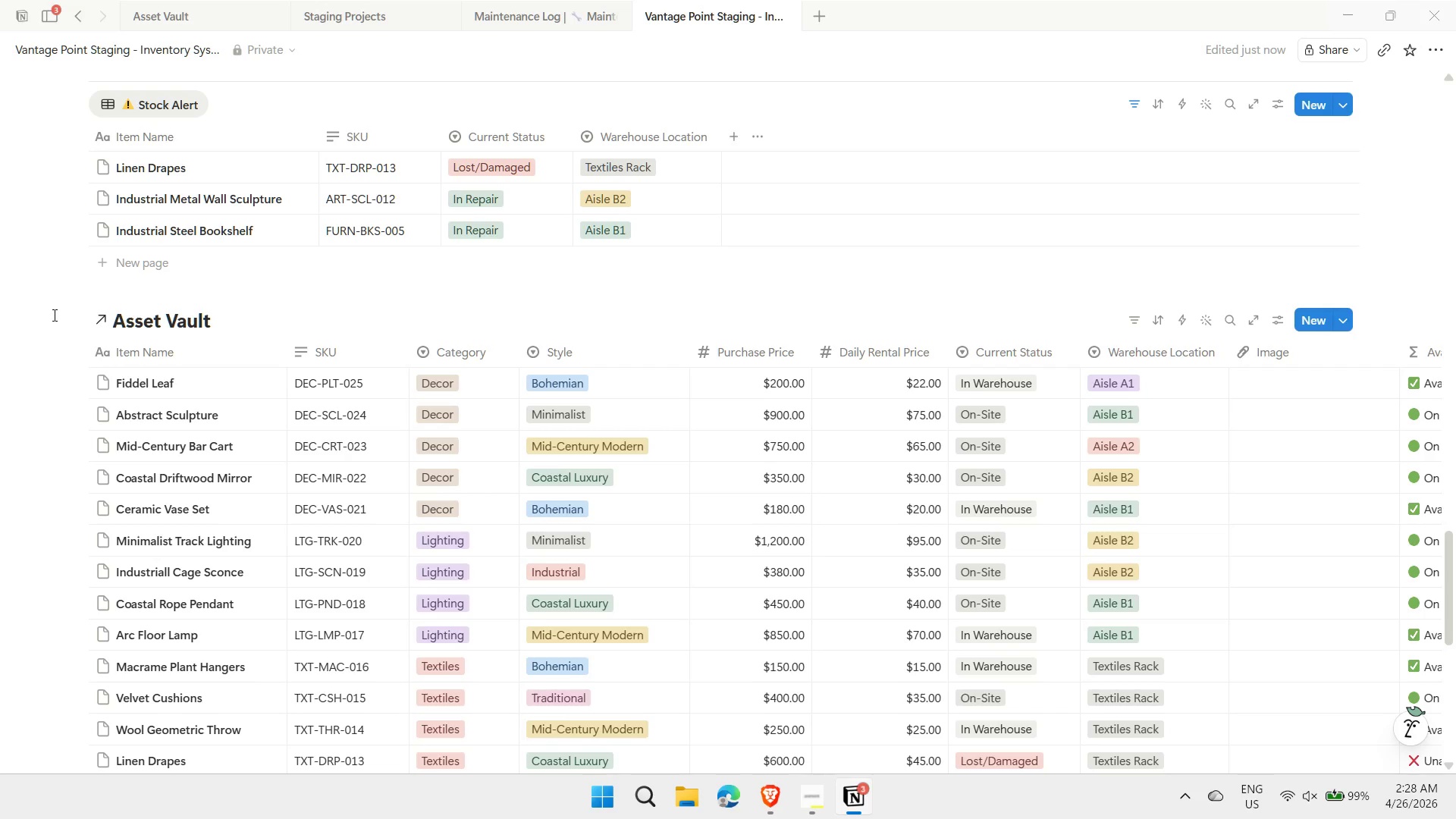 
left_click([77, 316])
 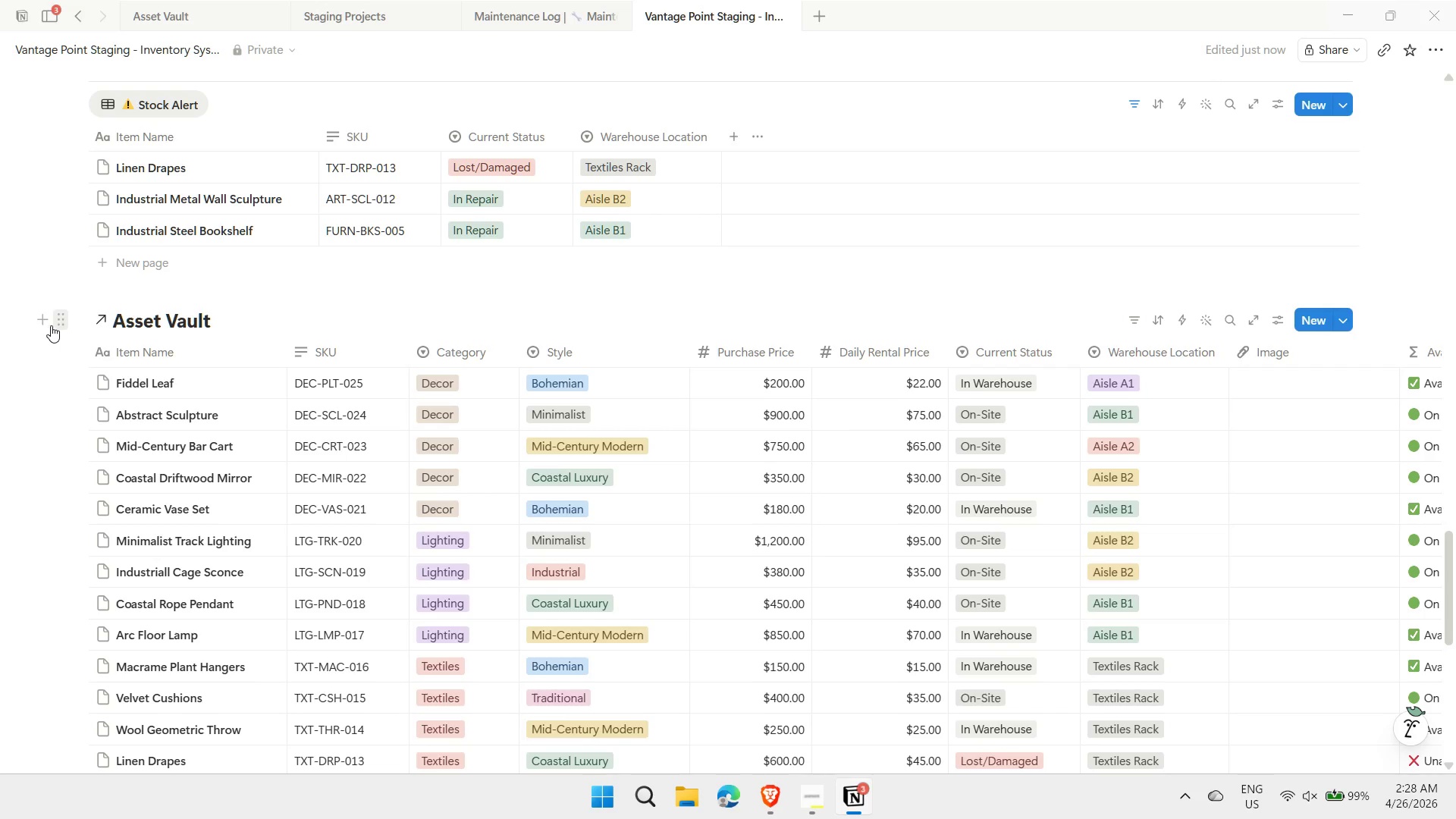 
left_click([59, 323])
 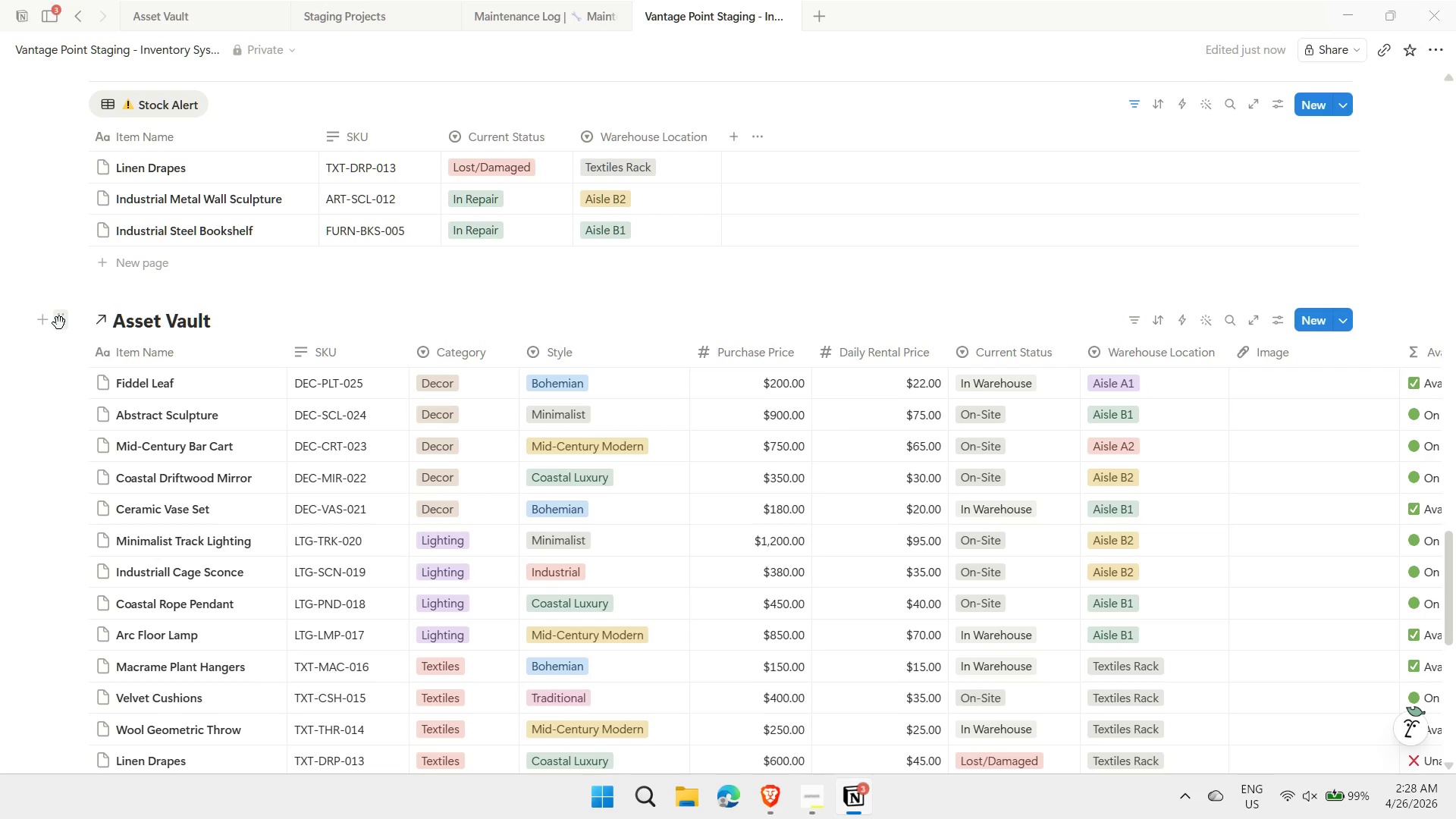 
right_click([59, 323])
 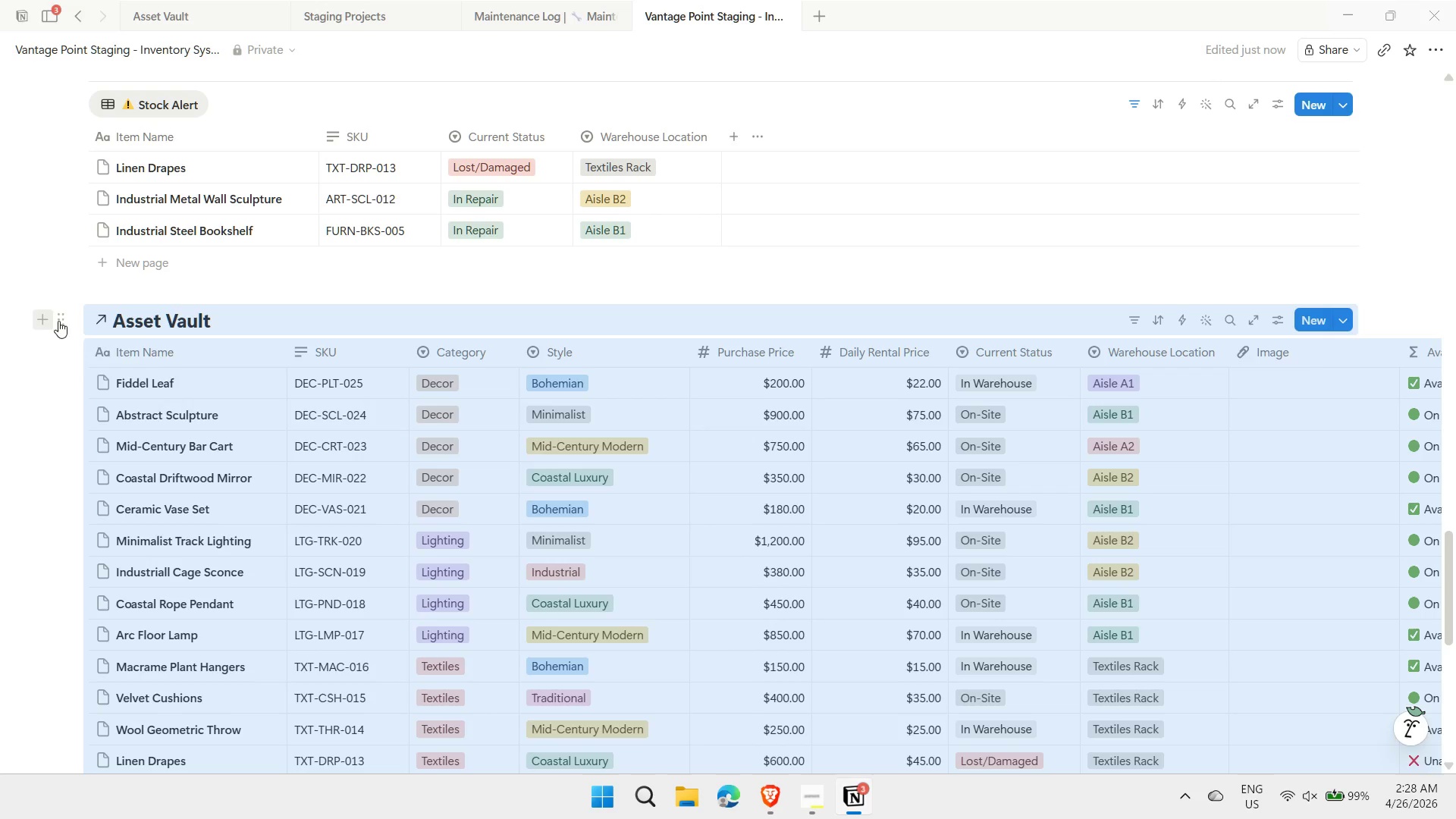 
right_click([58, 321])
 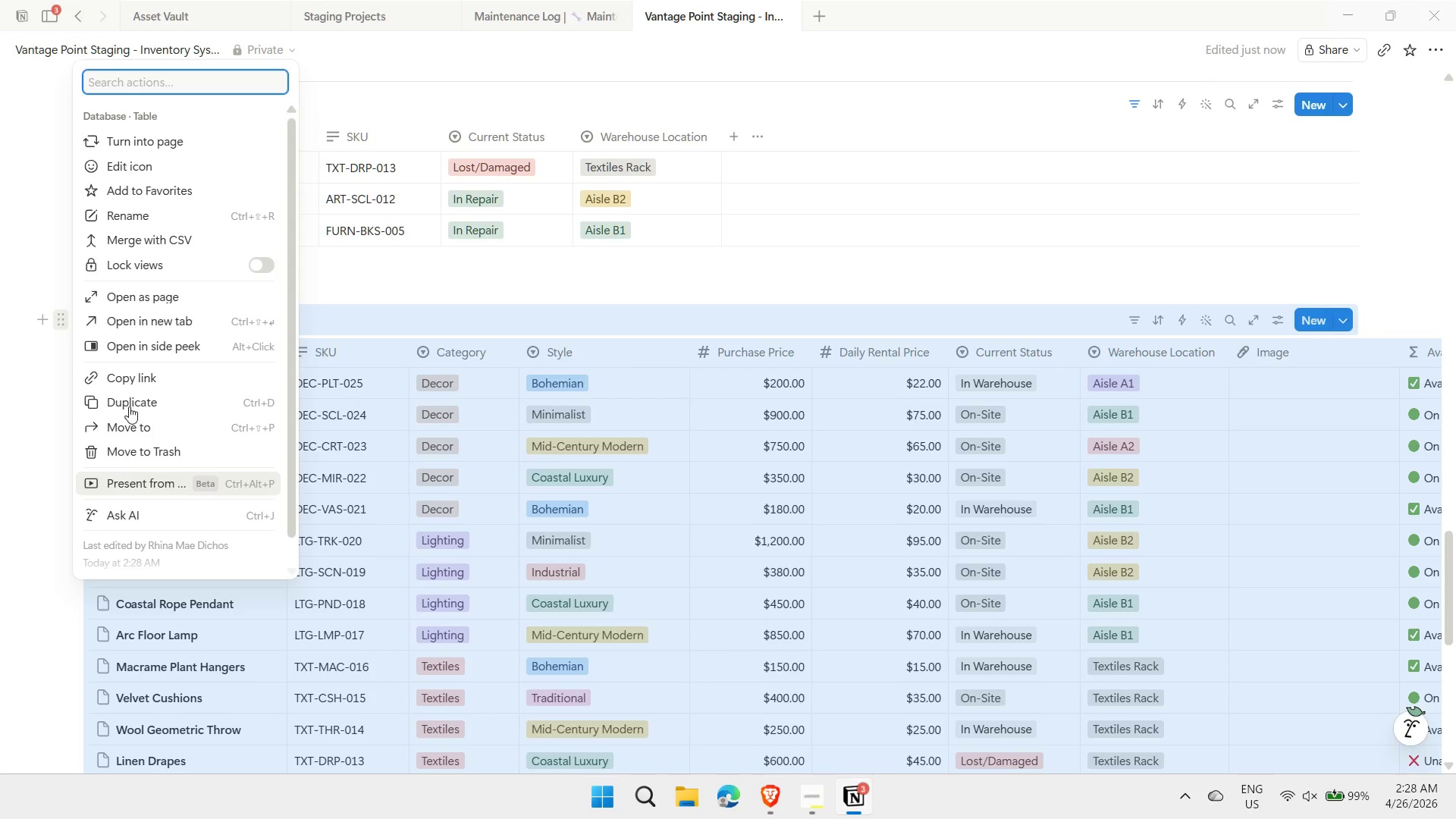 
left_click([127, 453])
 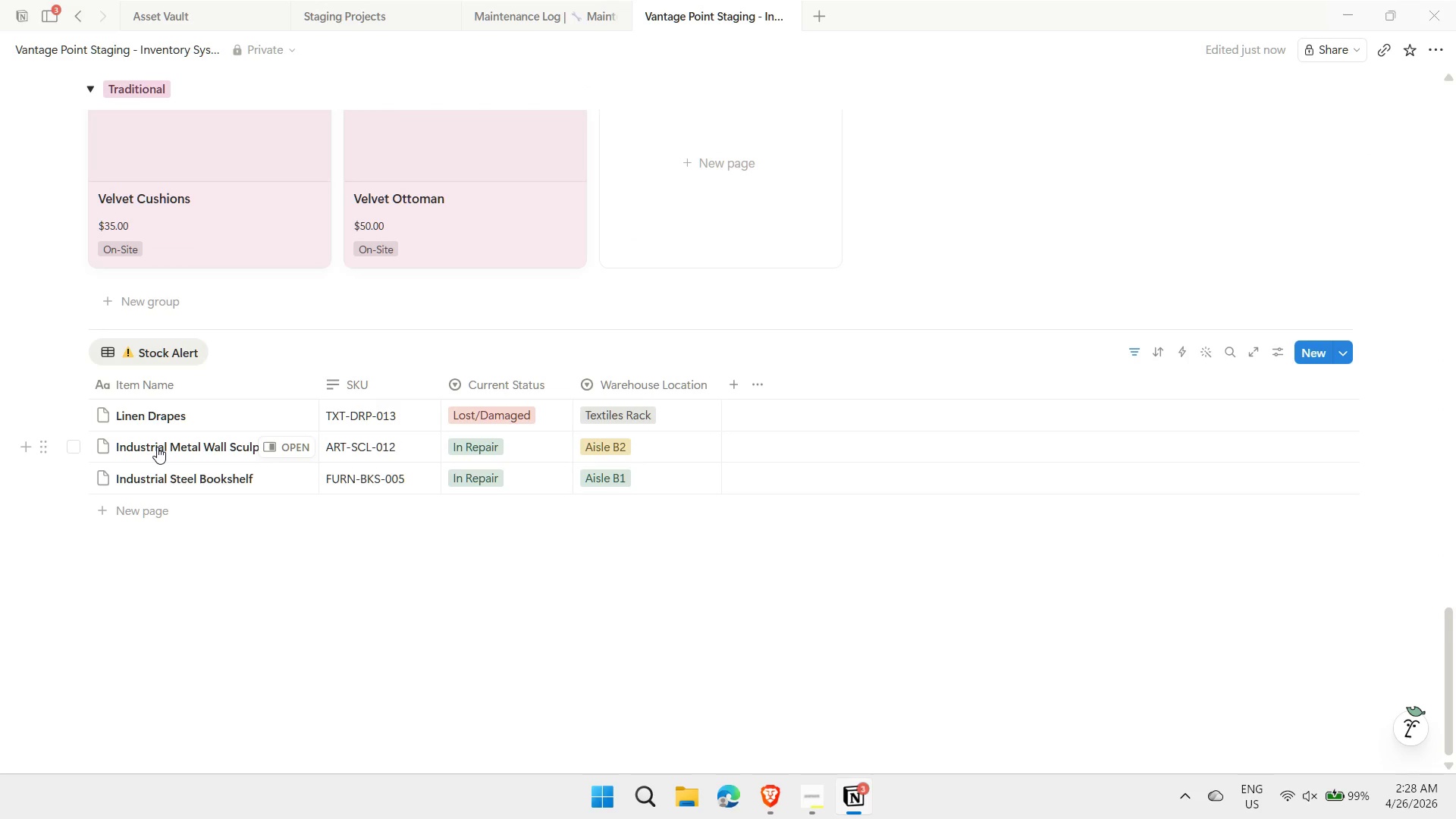 
left_click([169, 598])
 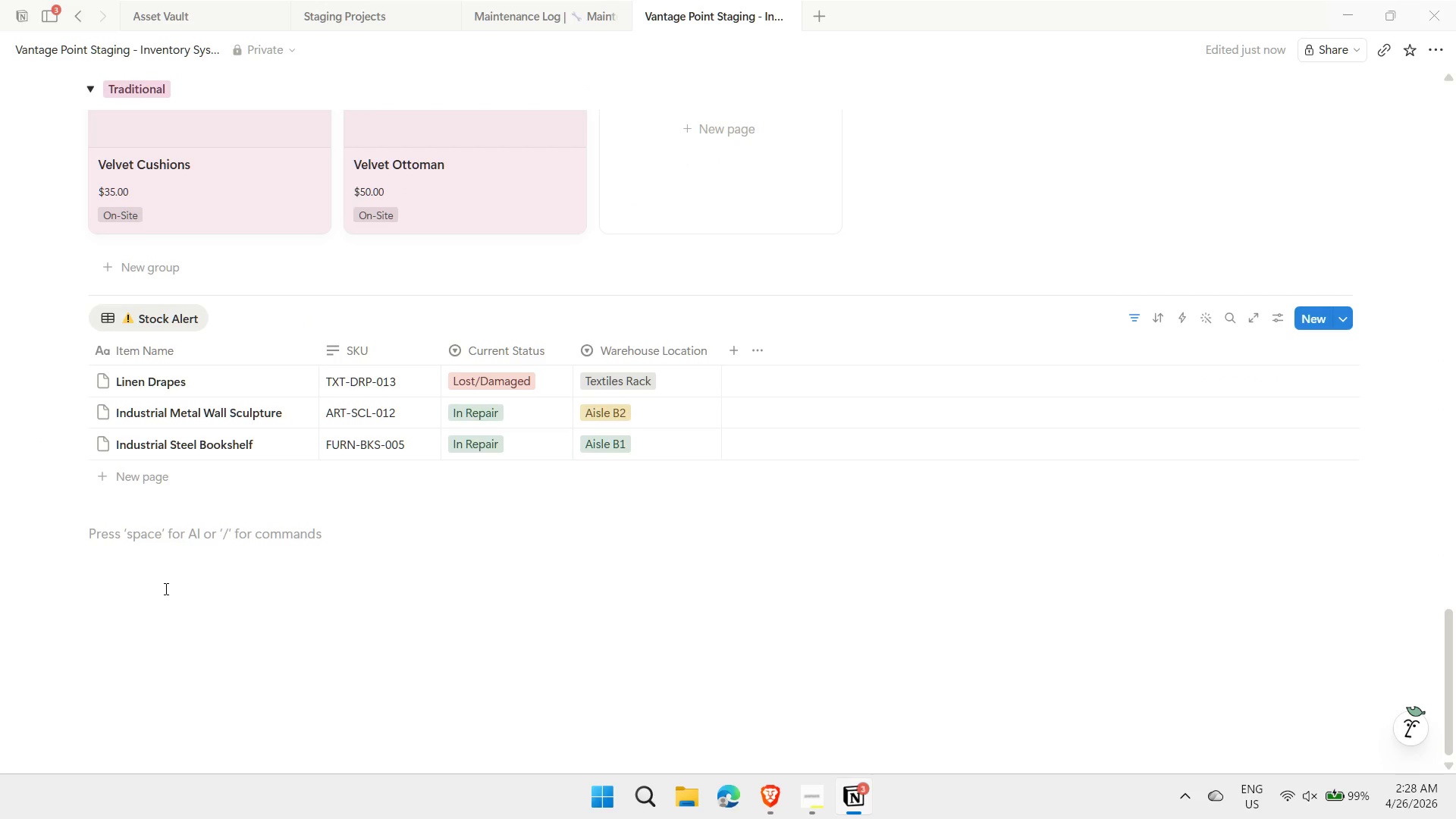 
key(Slash)
 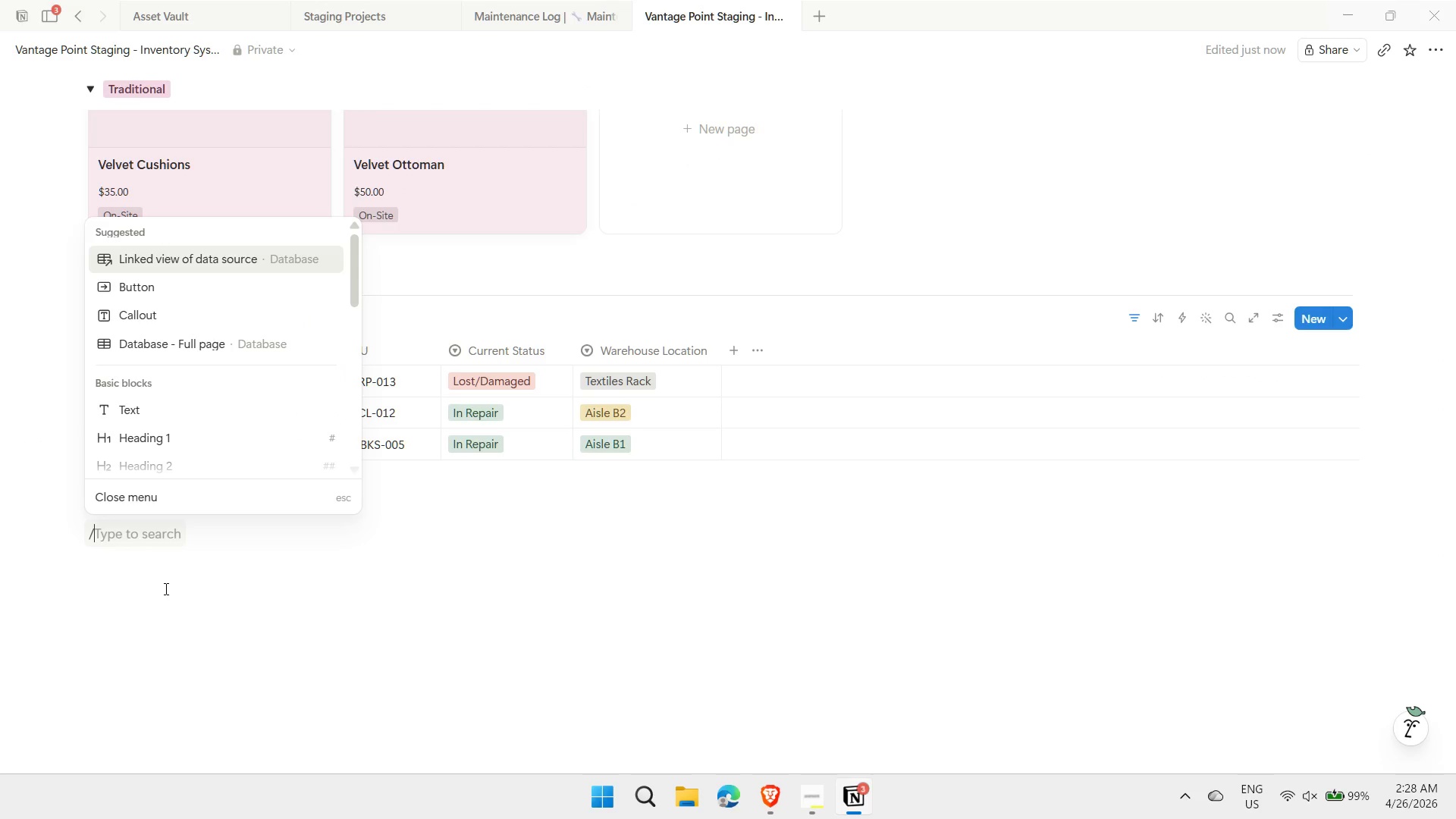 
key(Enter)
 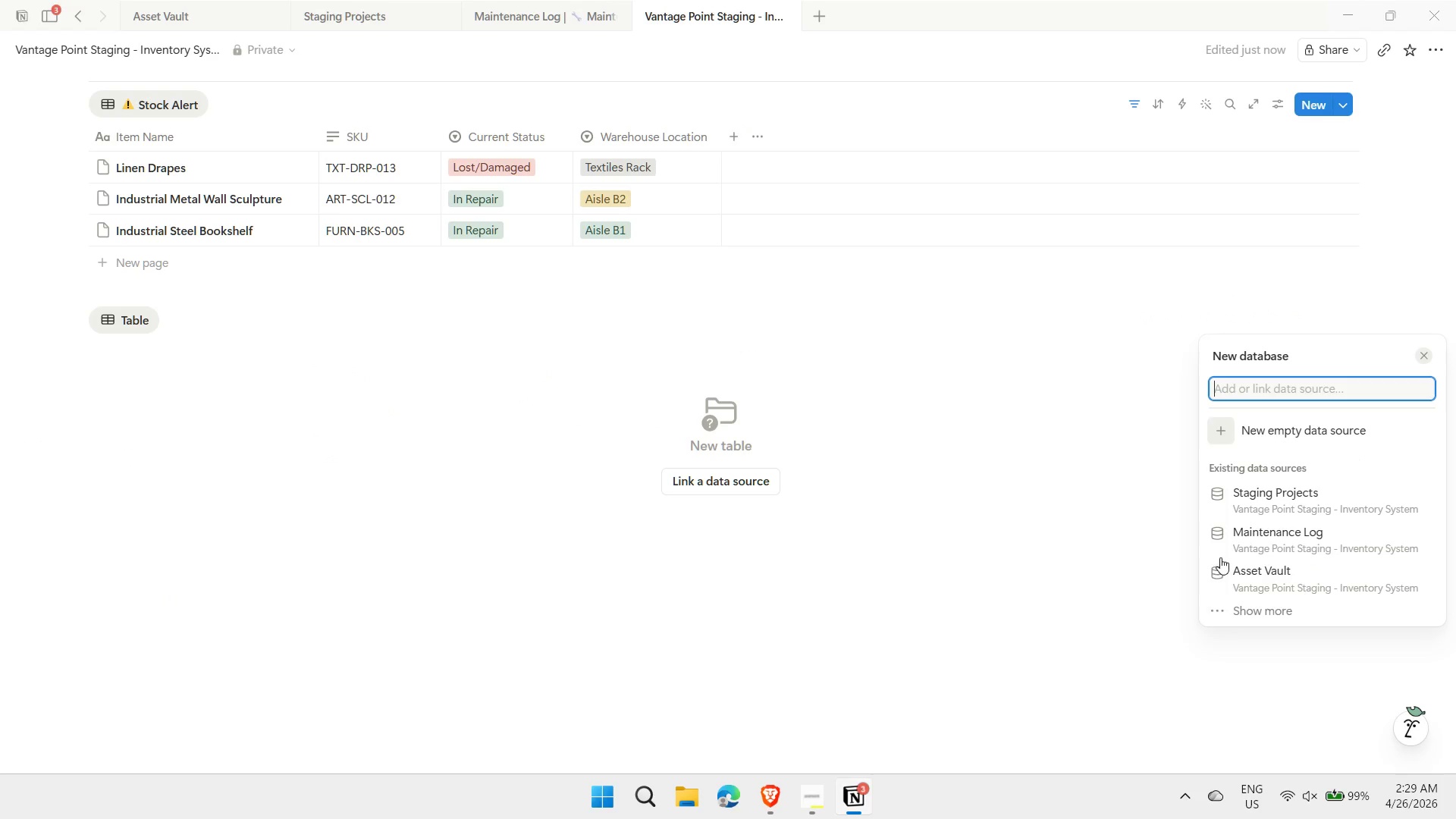 
left_click([1322, 507])
 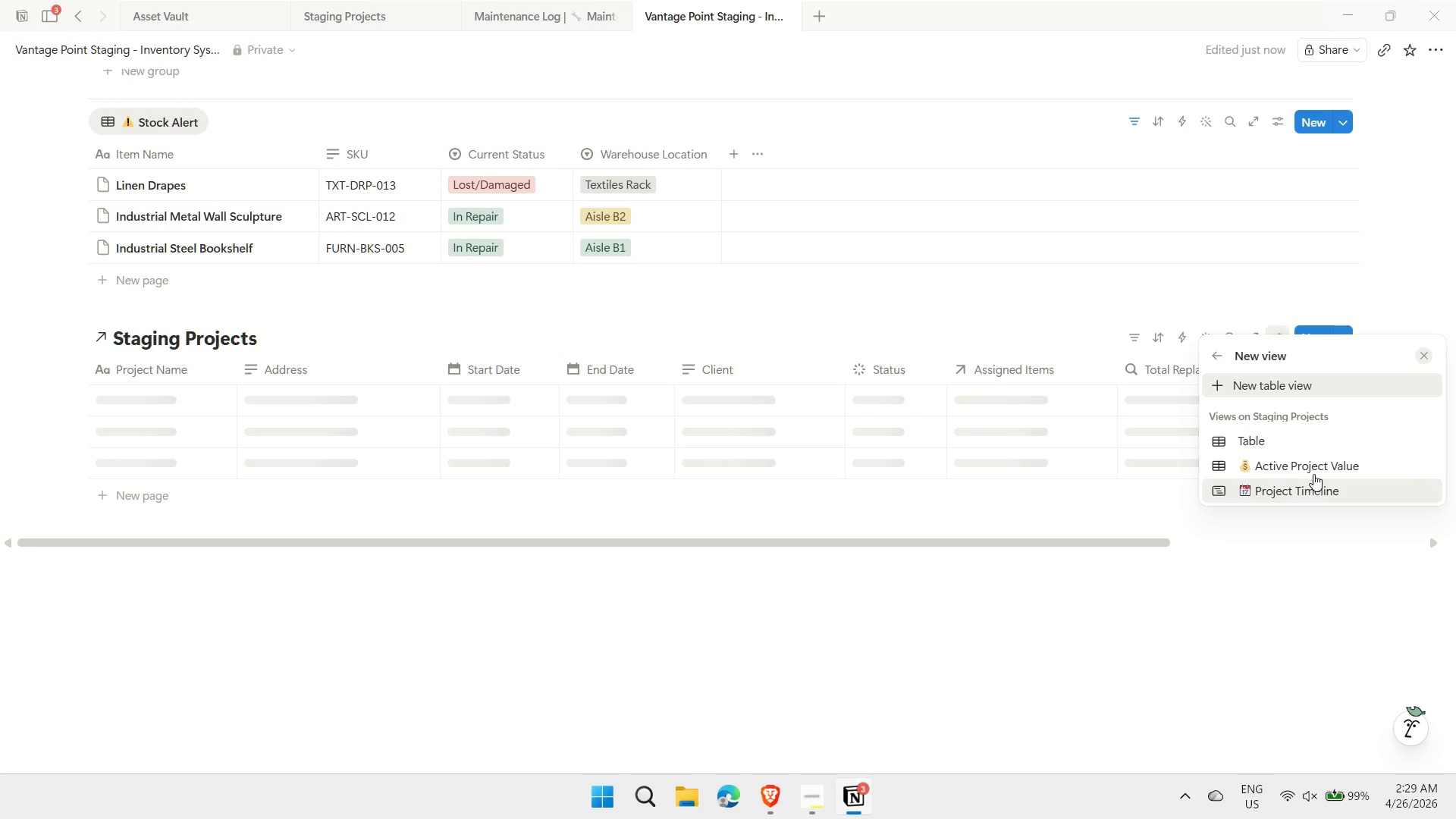 
left_click([1320, 463])
 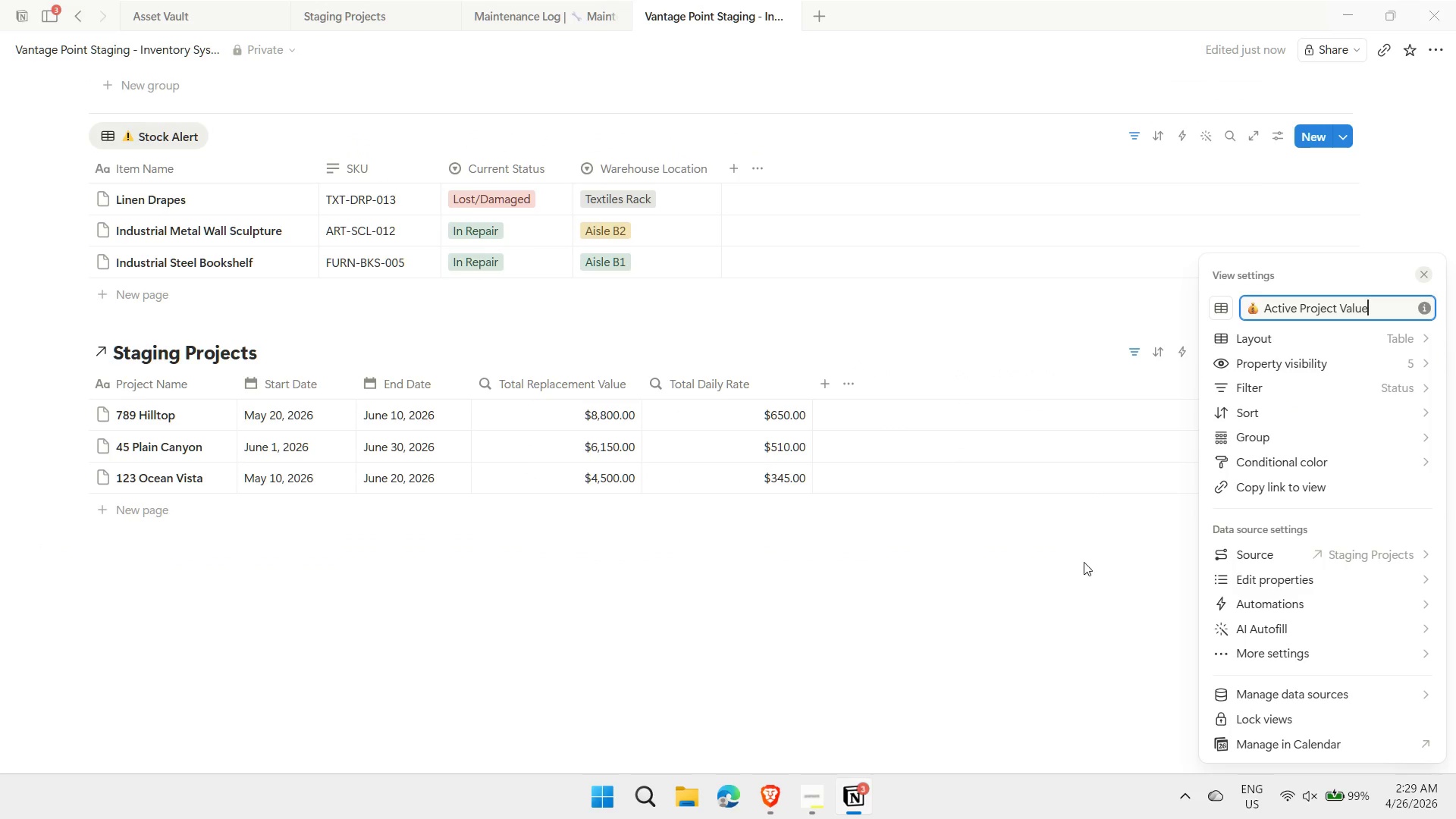 
left_click([895, 611])
 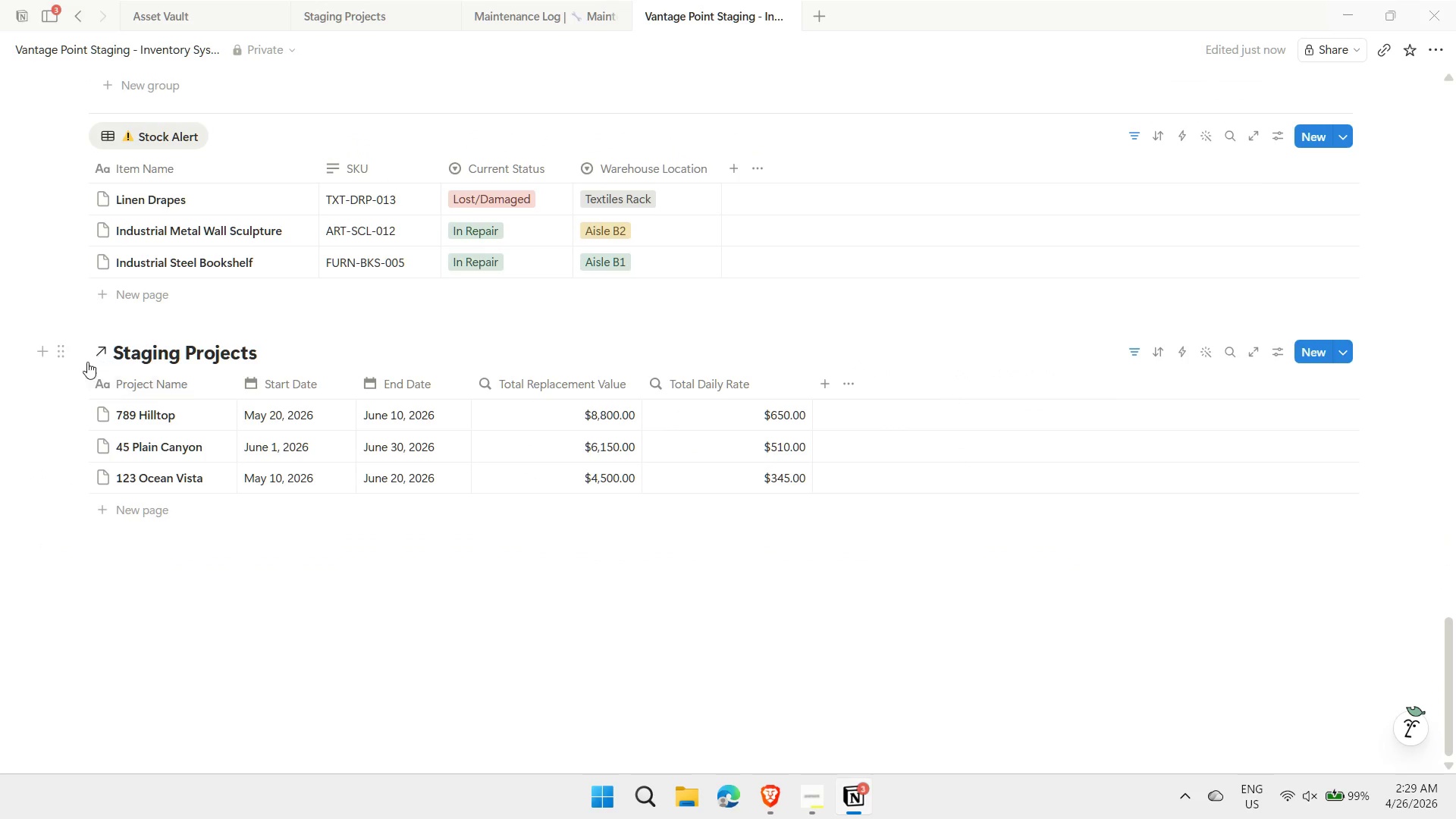 
left_click_drag(start_coordinate=[58, 353], to_coordinate=[1355, 152])
 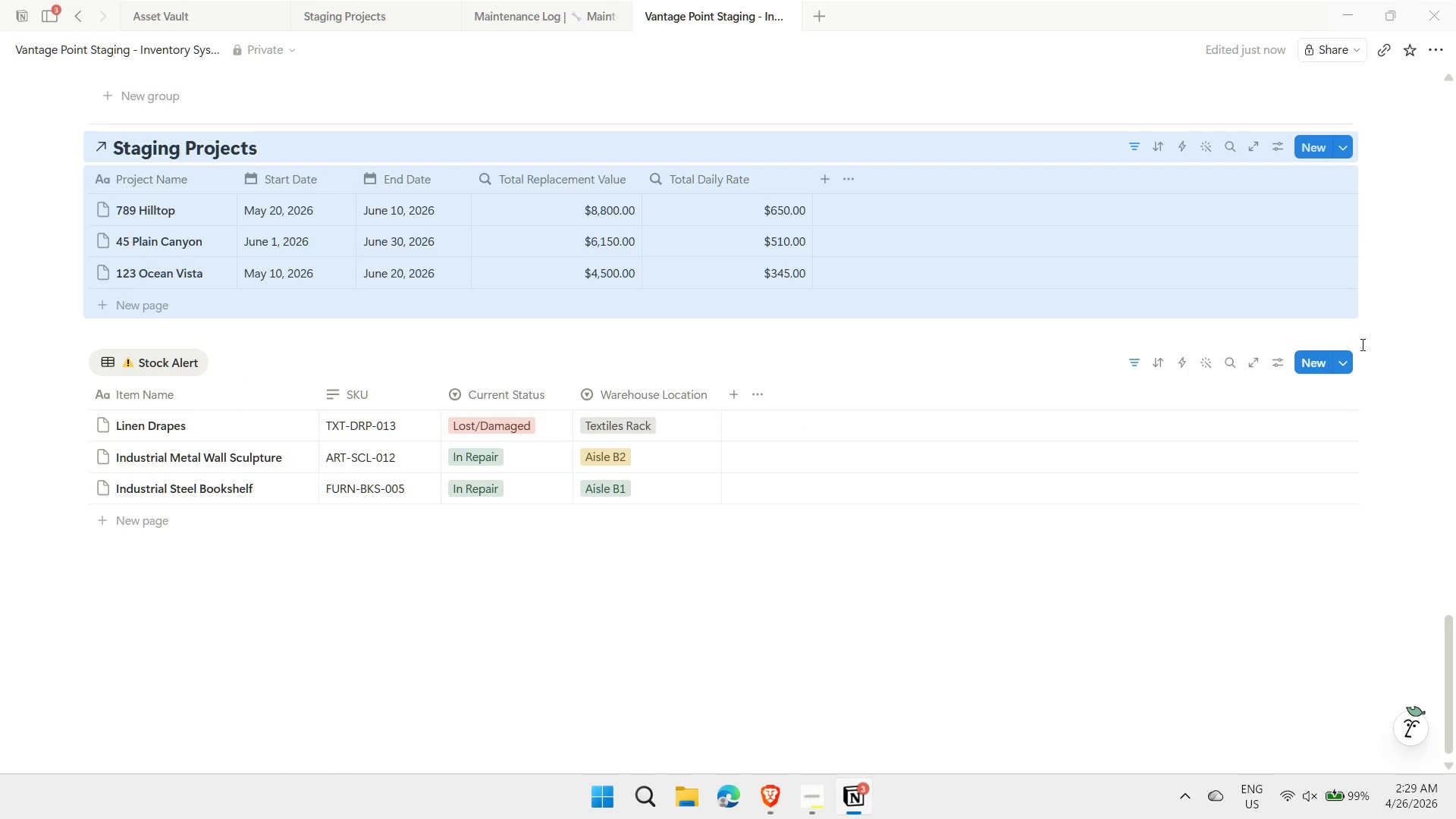 
left_click([168, 601])
 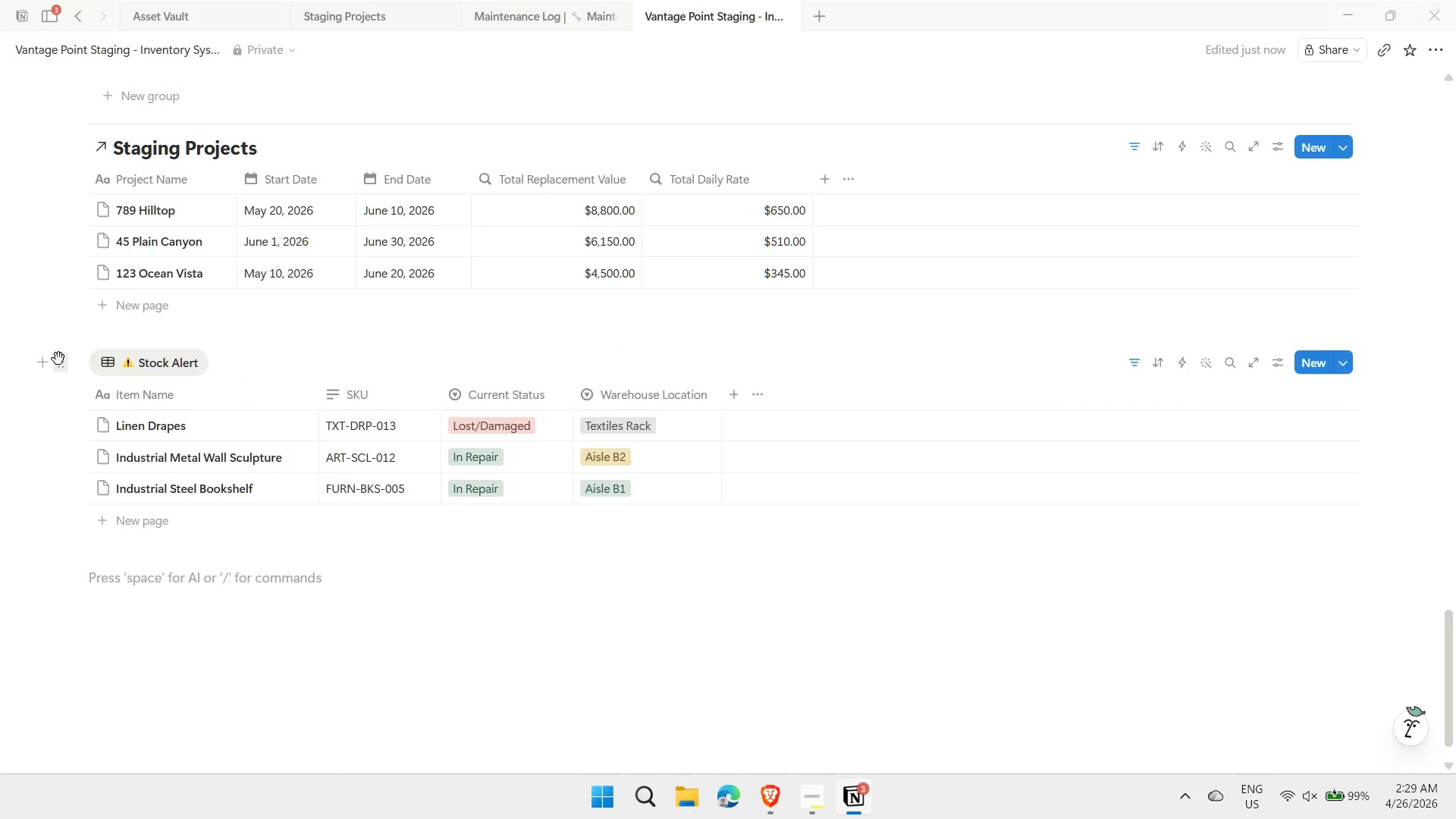 
left_click_drag(start_coordinate=[58, 360], to_coordinate=[1323, 142])
 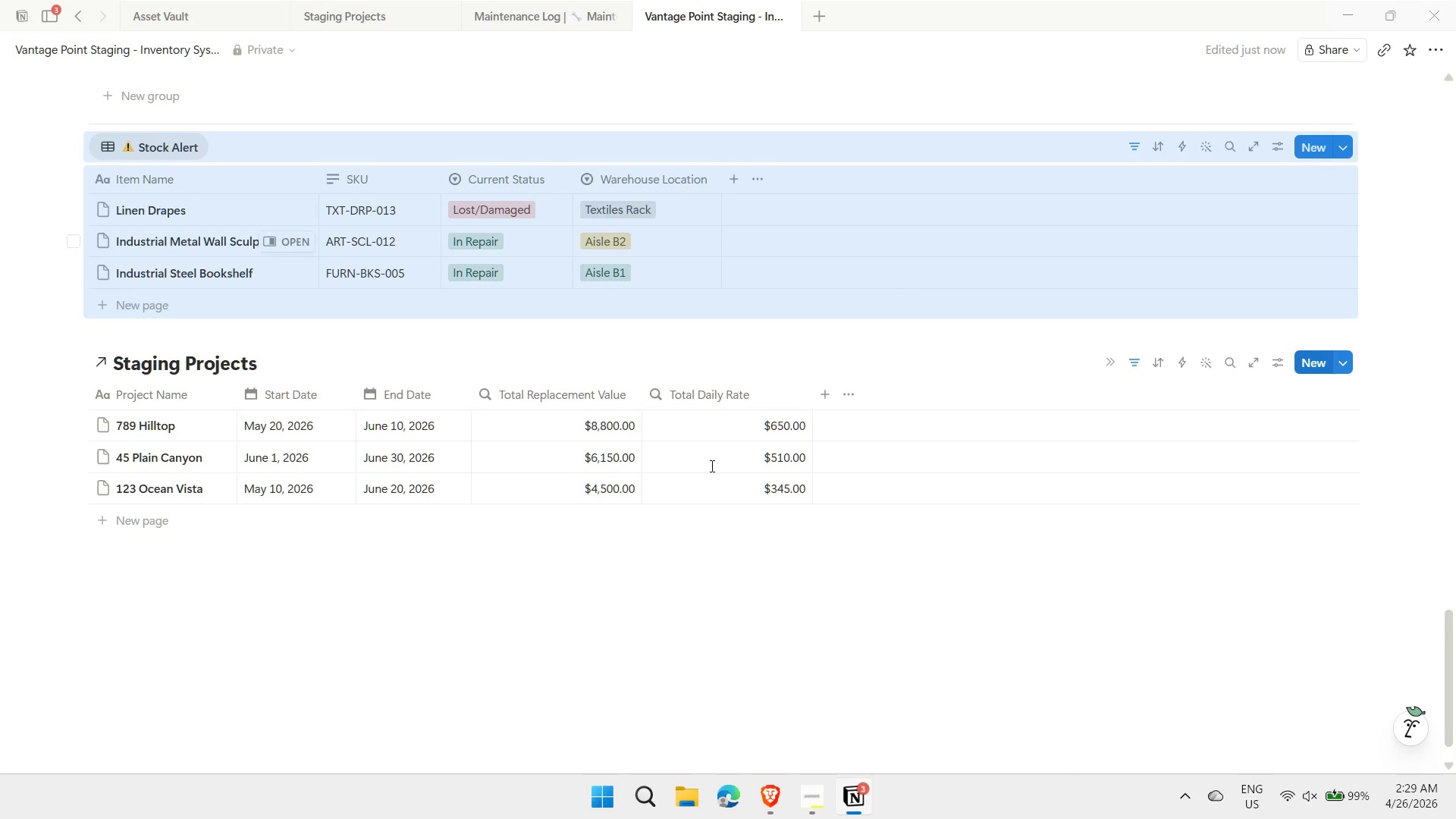 
left_click([399, 585])
 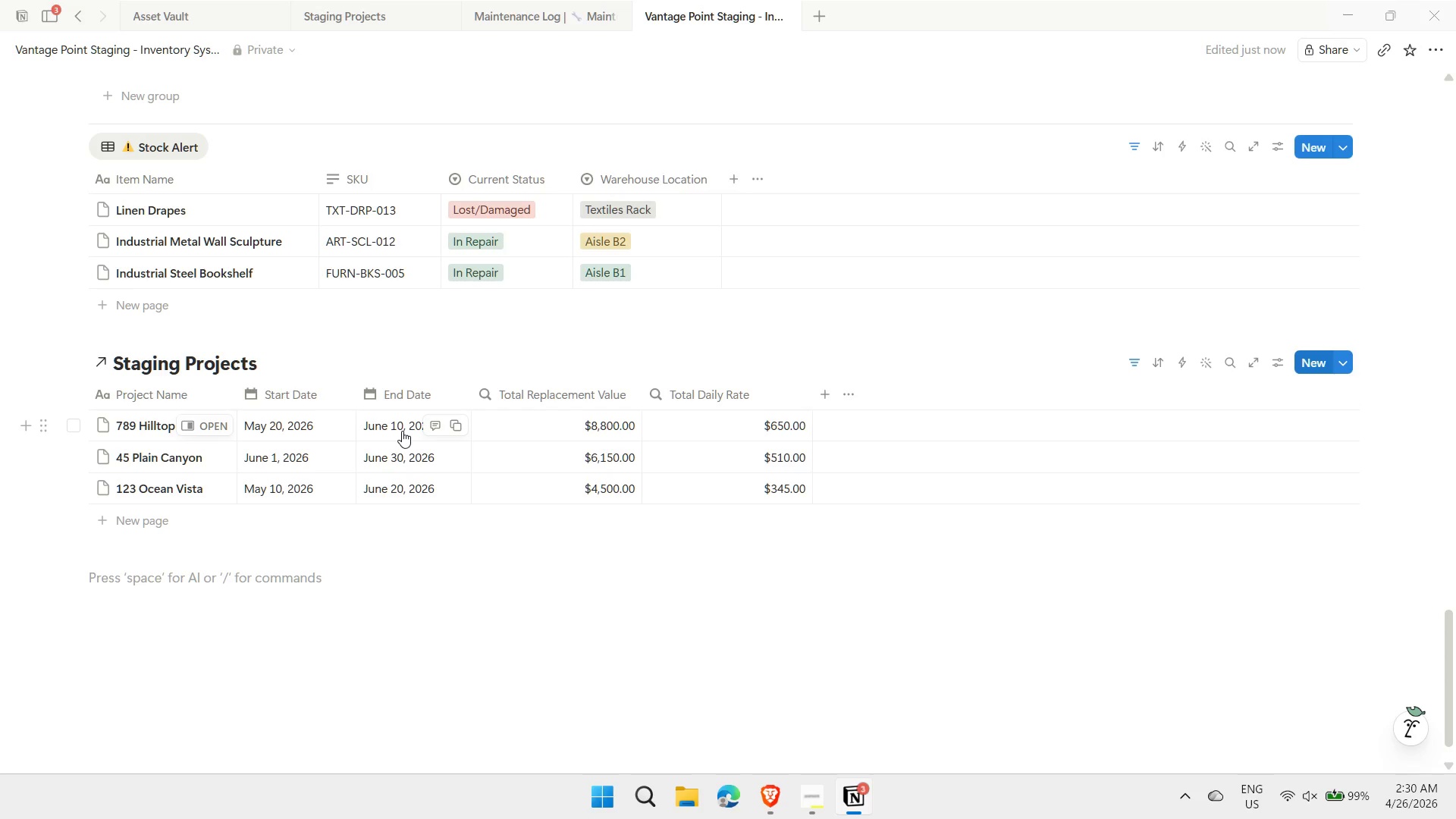 
wait(39.59)
 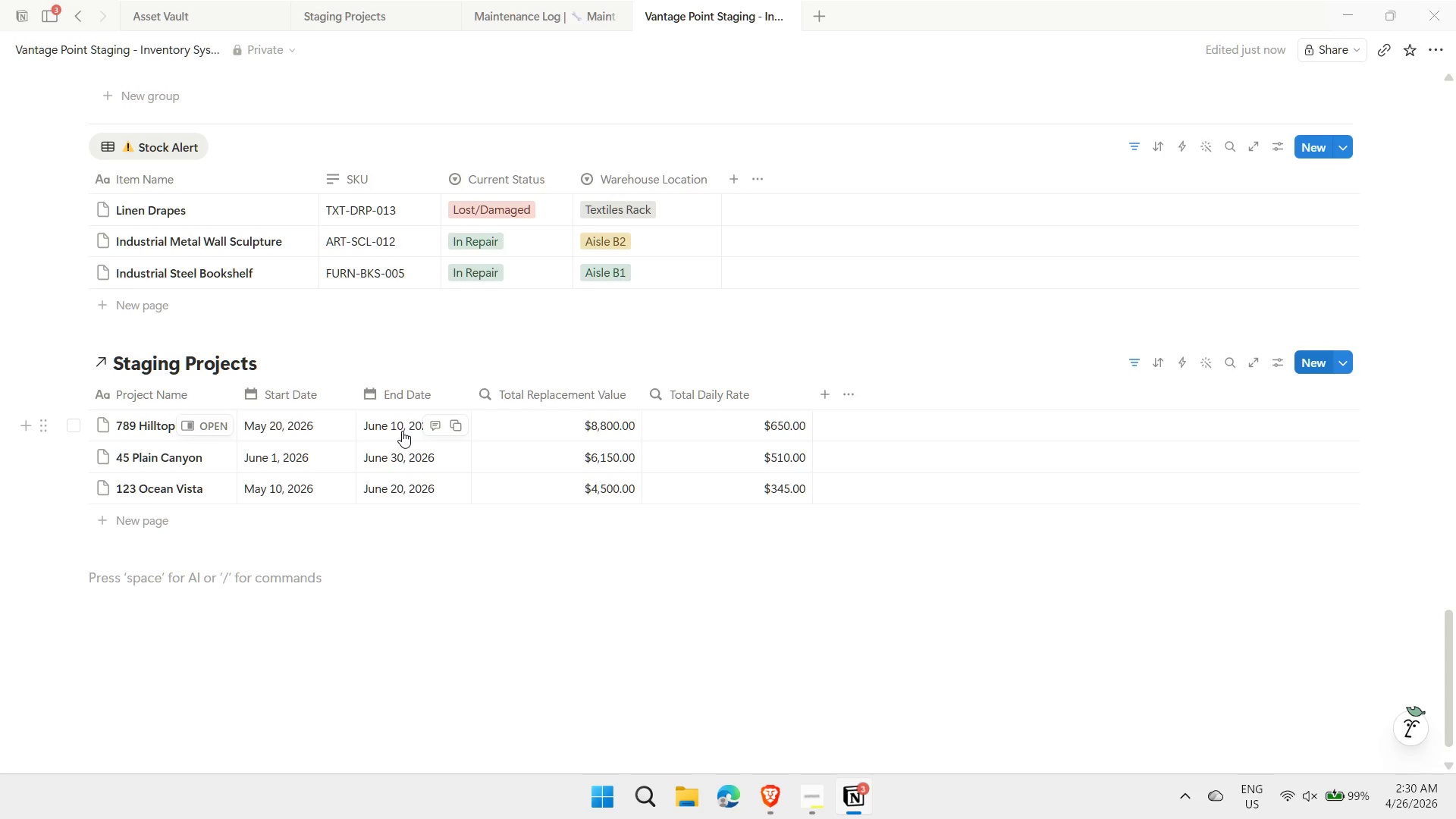 
left_click([137, 578])
 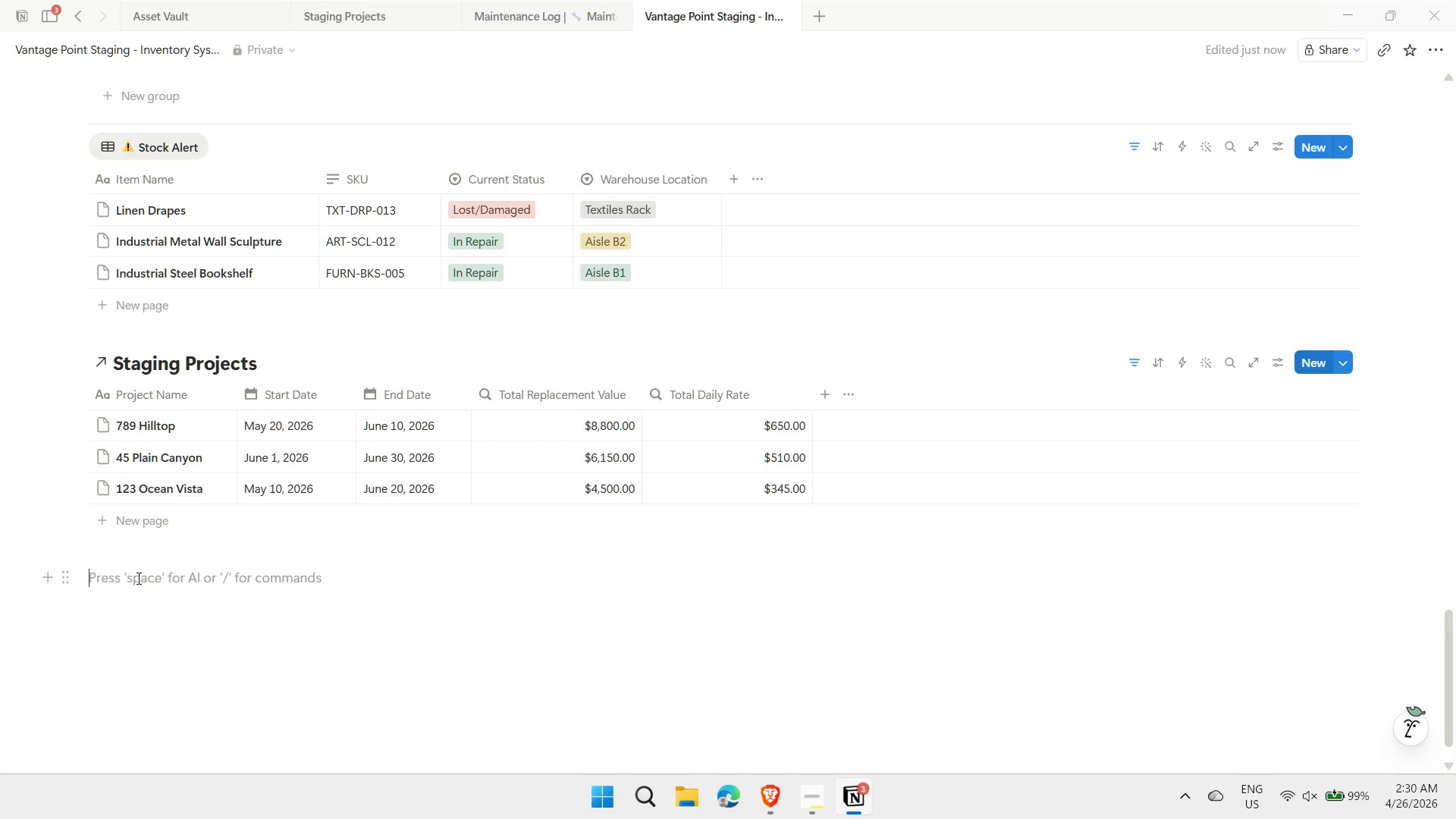 
type(/2 co)
 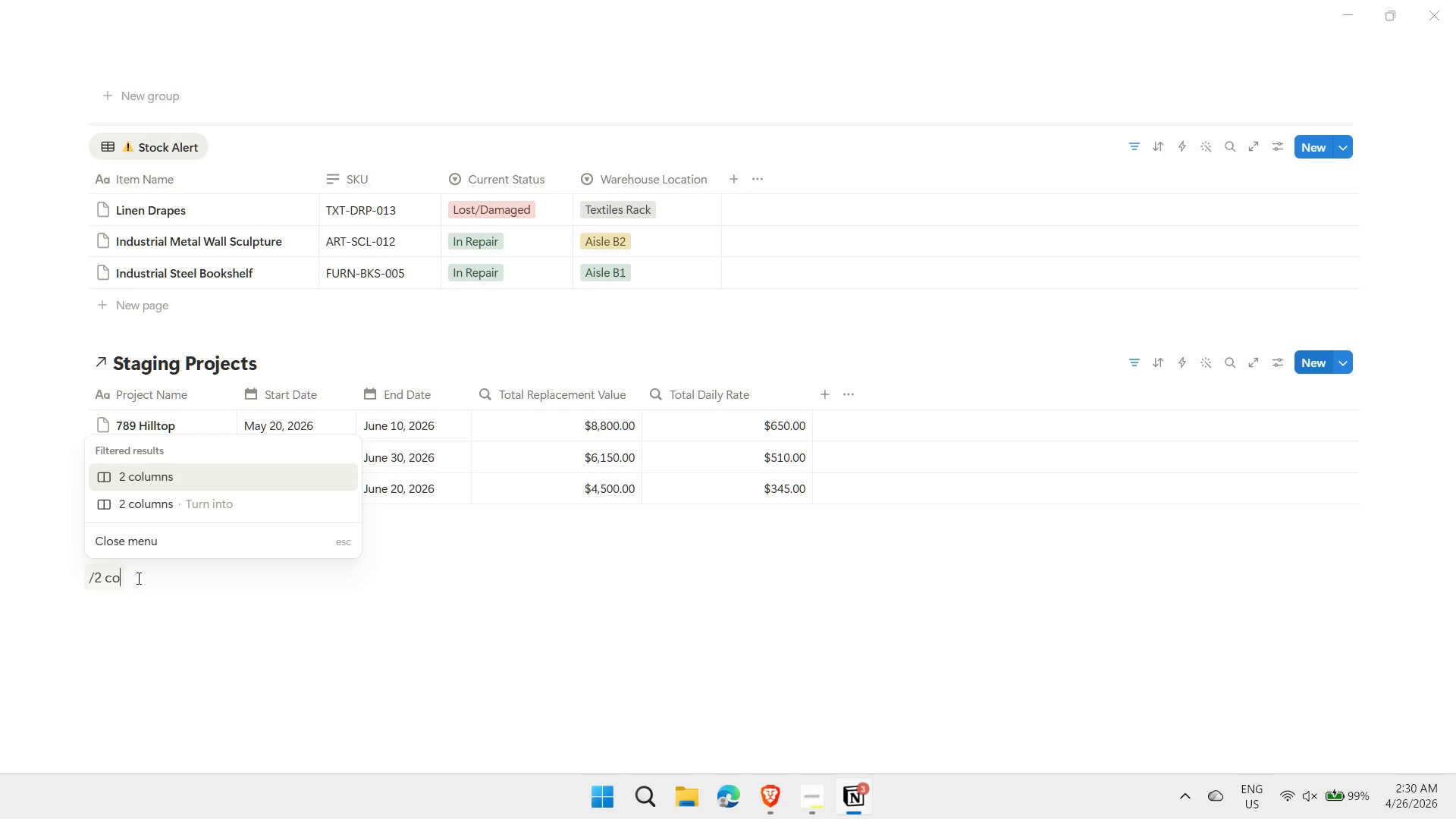 
key(Enter)
 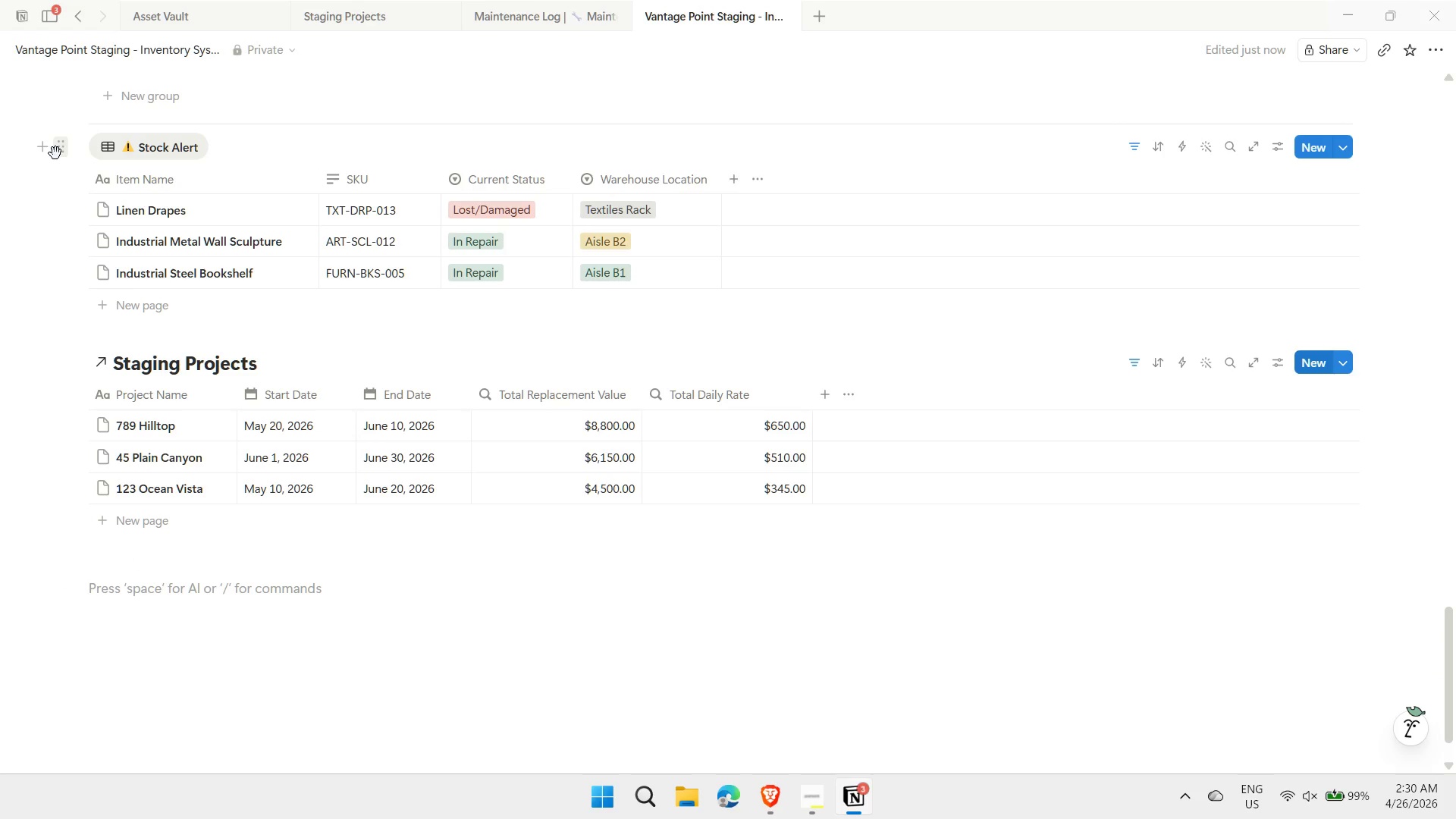 
left_click_drag(start_coordinate=[61, 153], to_coordinate=[110, 573])
 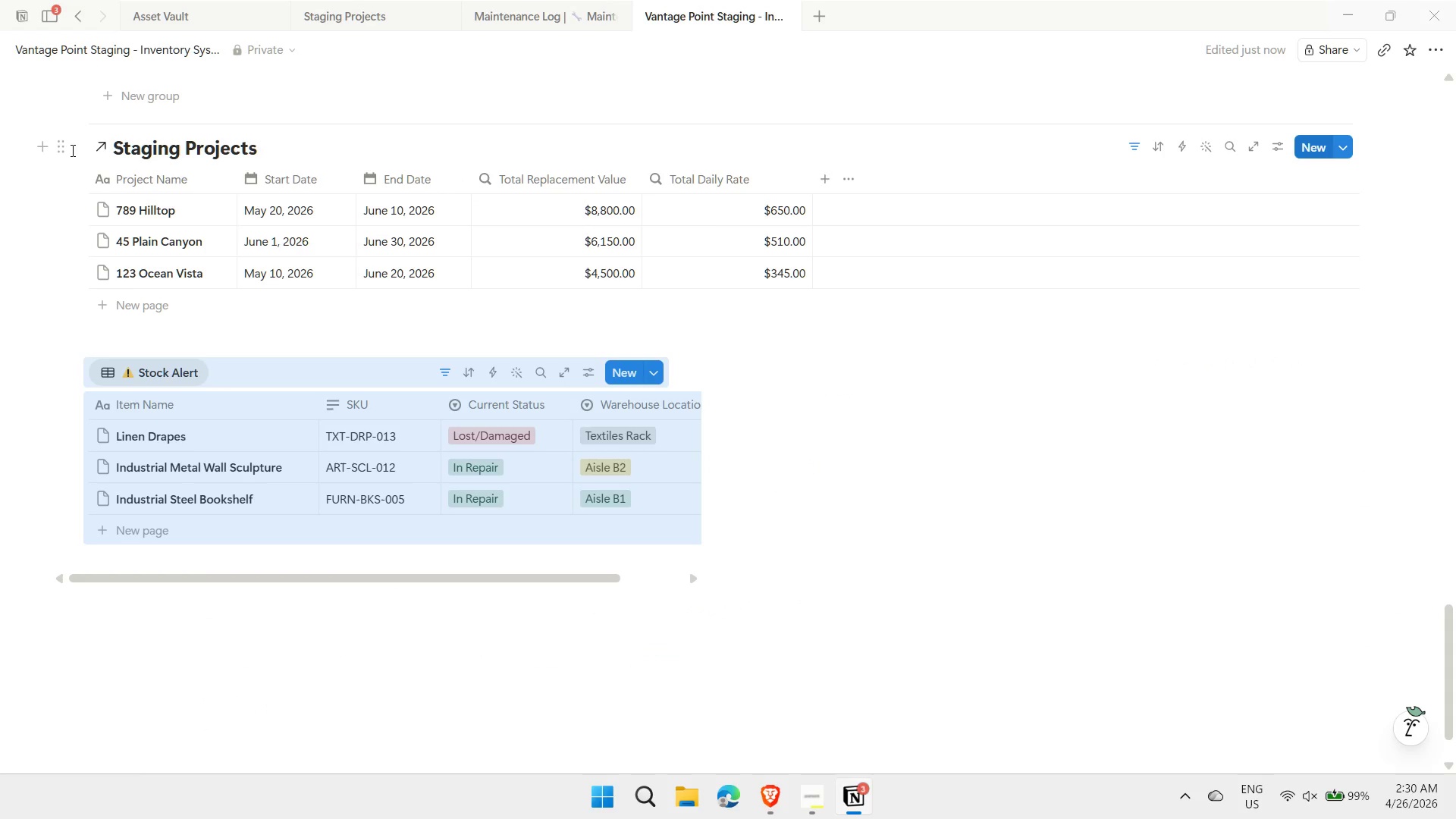 
left_click_drag(start_coordinate=[62, 149], to_coordinate=[800, 370])
 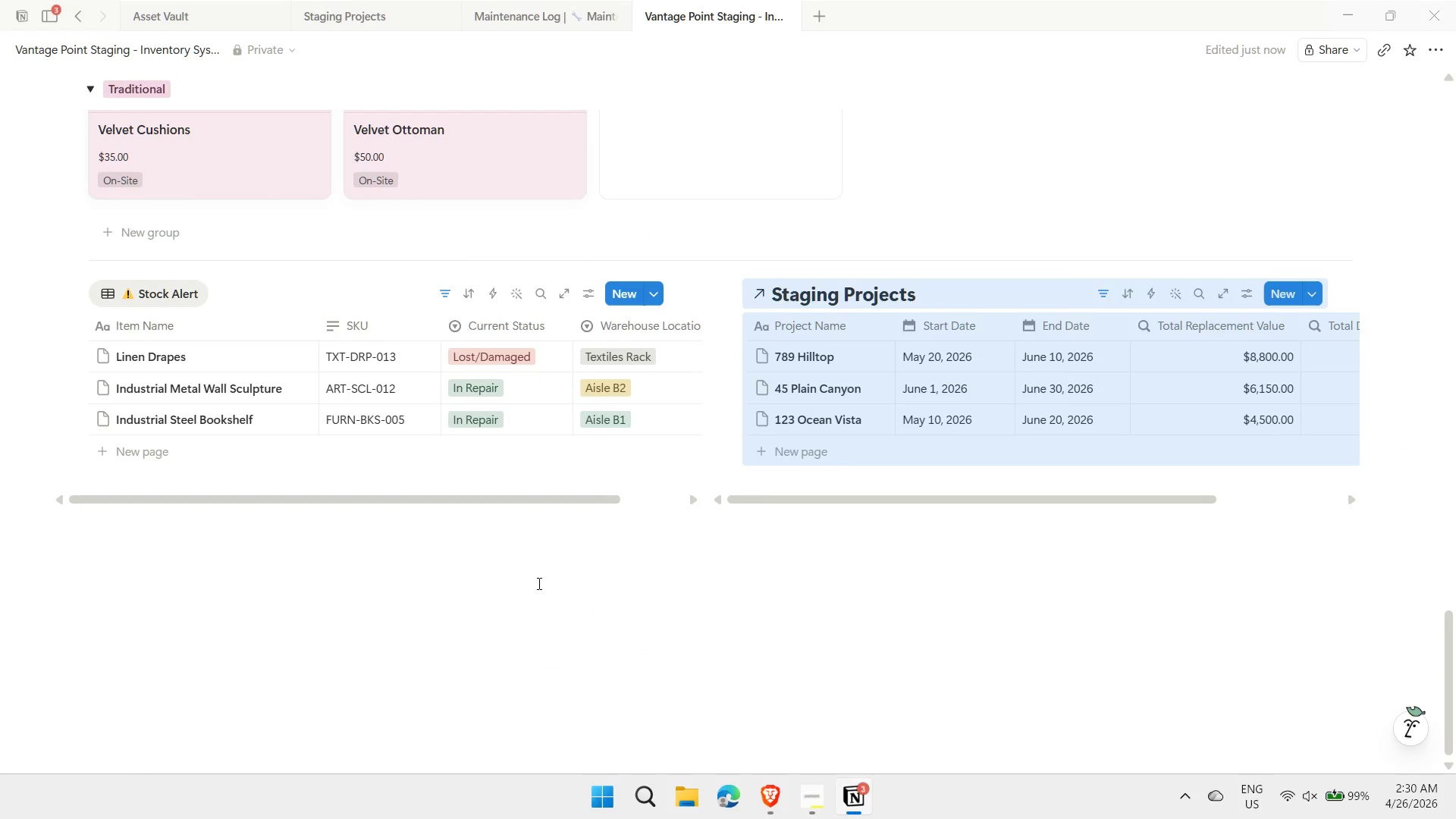 
scroll: coordinate [472, 617], scroll_direction: up, amount: 1.0
 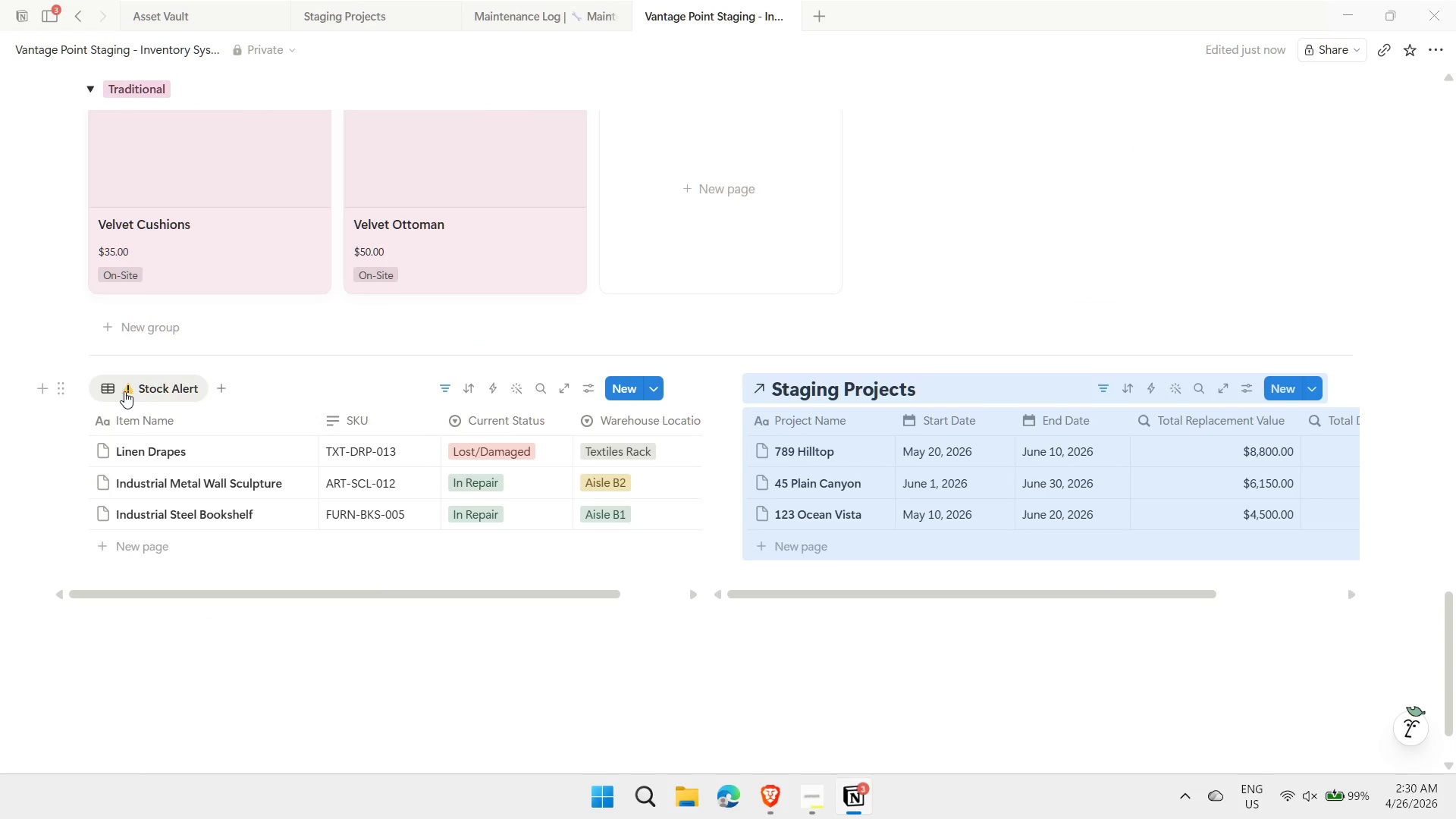 
right_click([148, 389])
 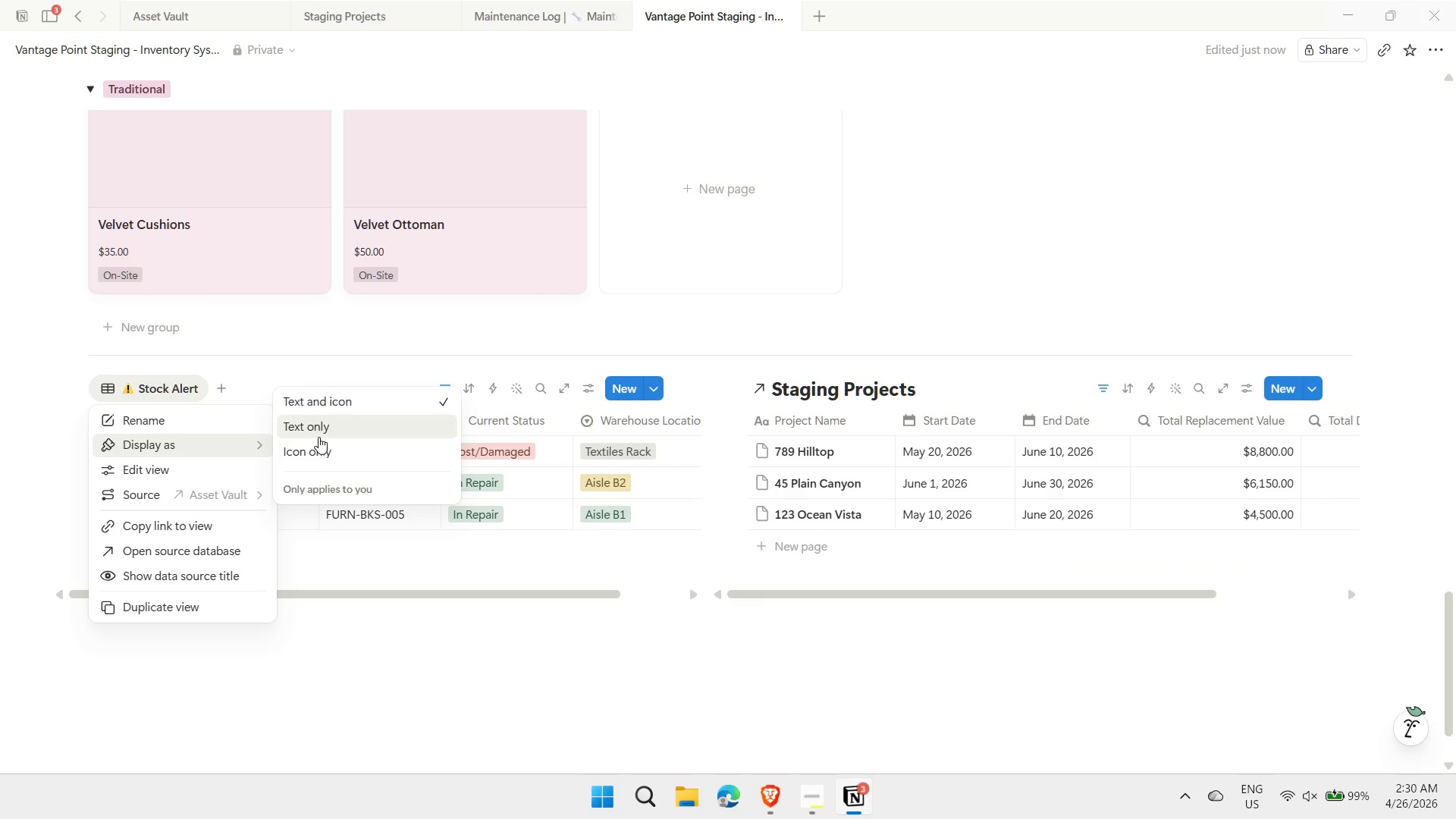 
left_click([324, 428])
 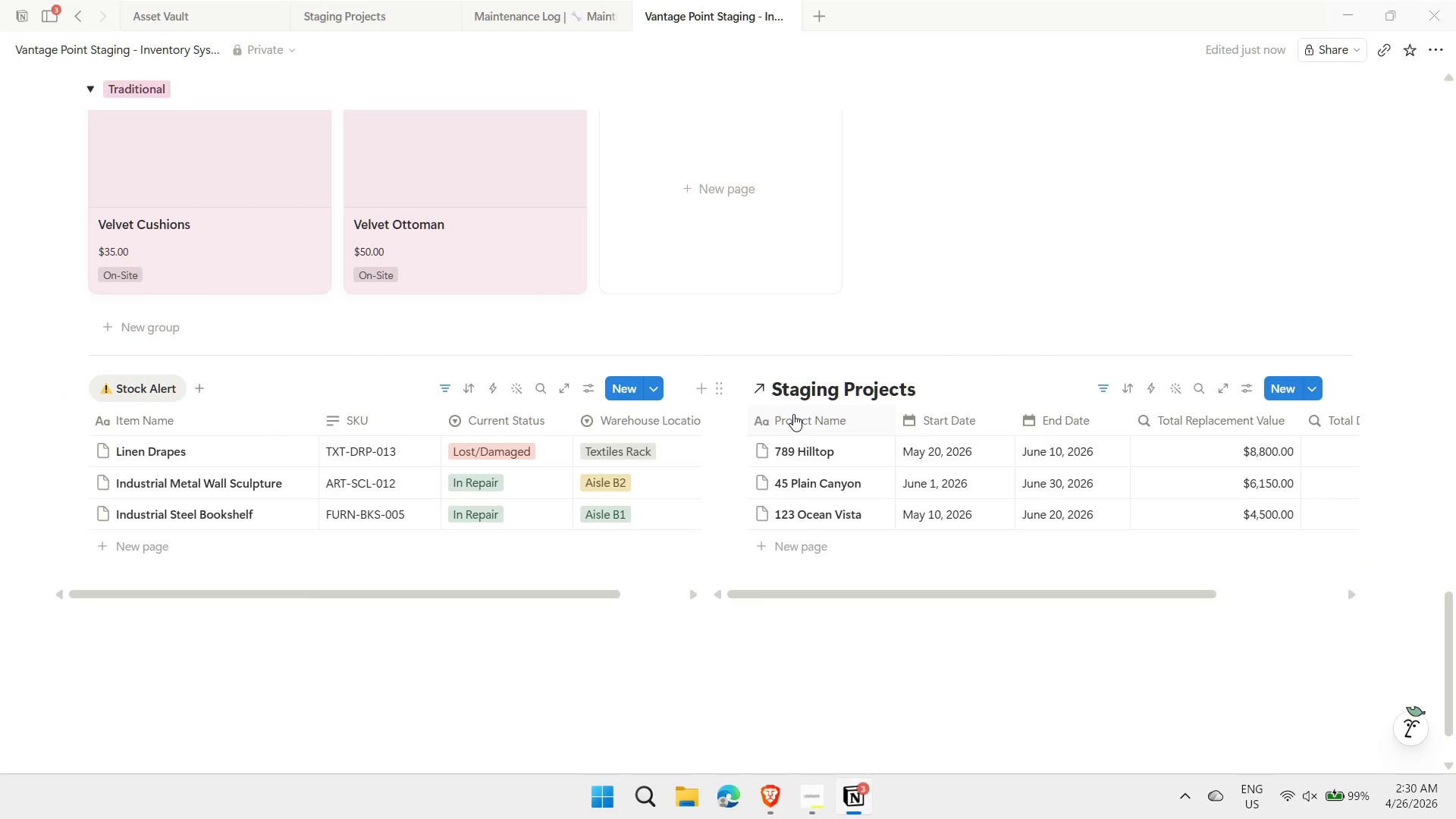 
mouse_move([956, 404])
 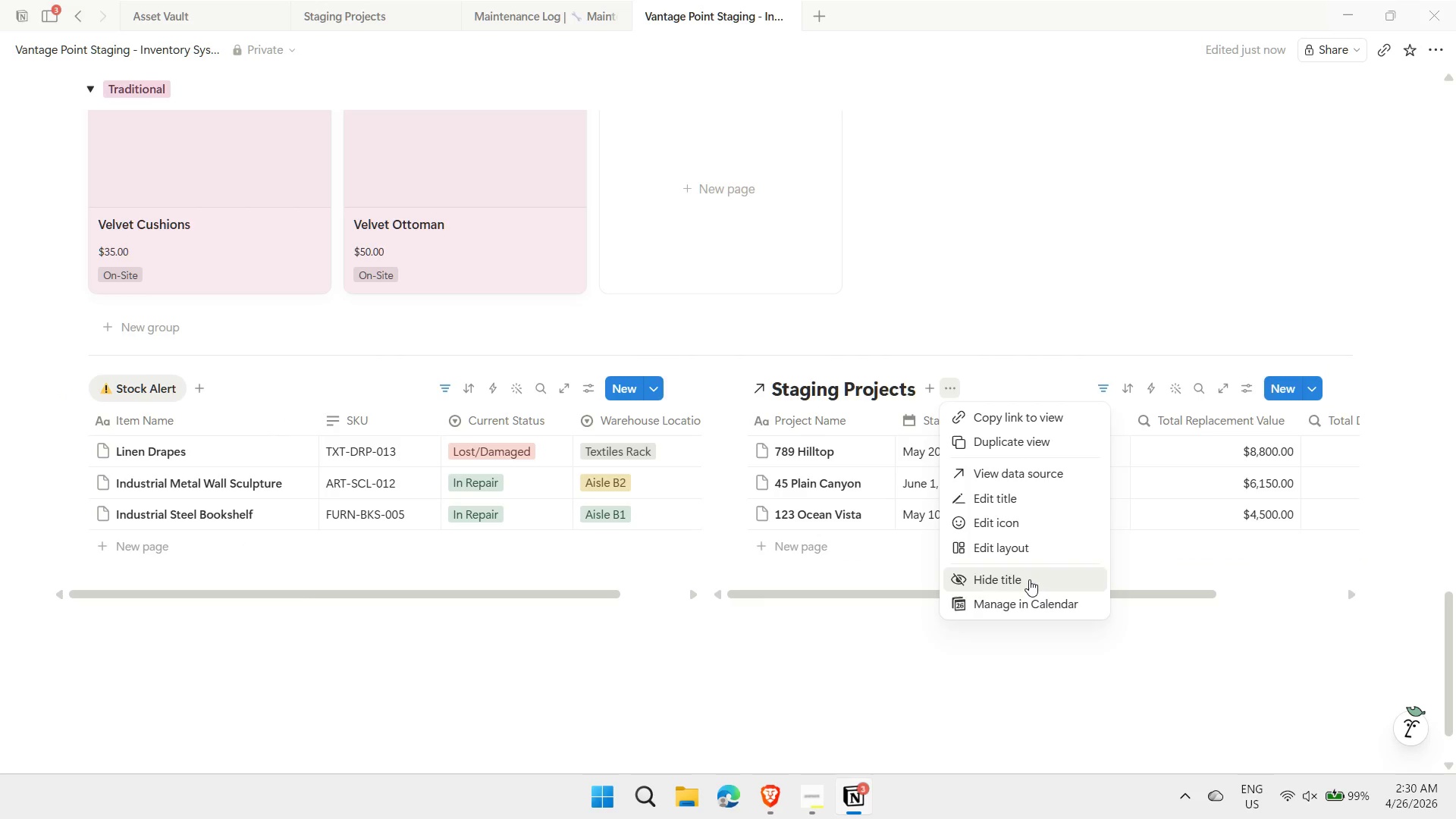 
left_click([1029, 579])
 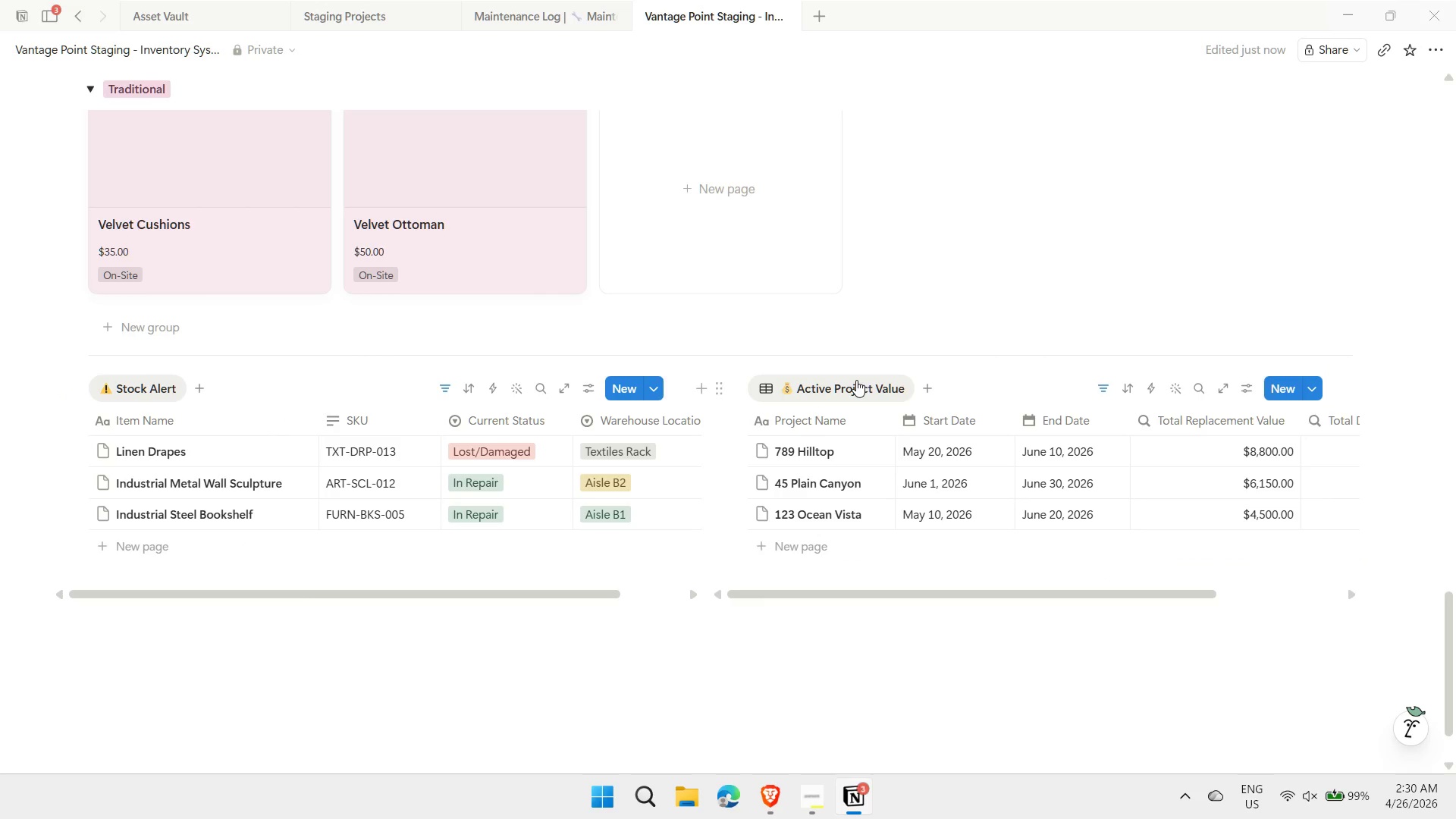 
right_click([858, 380])
 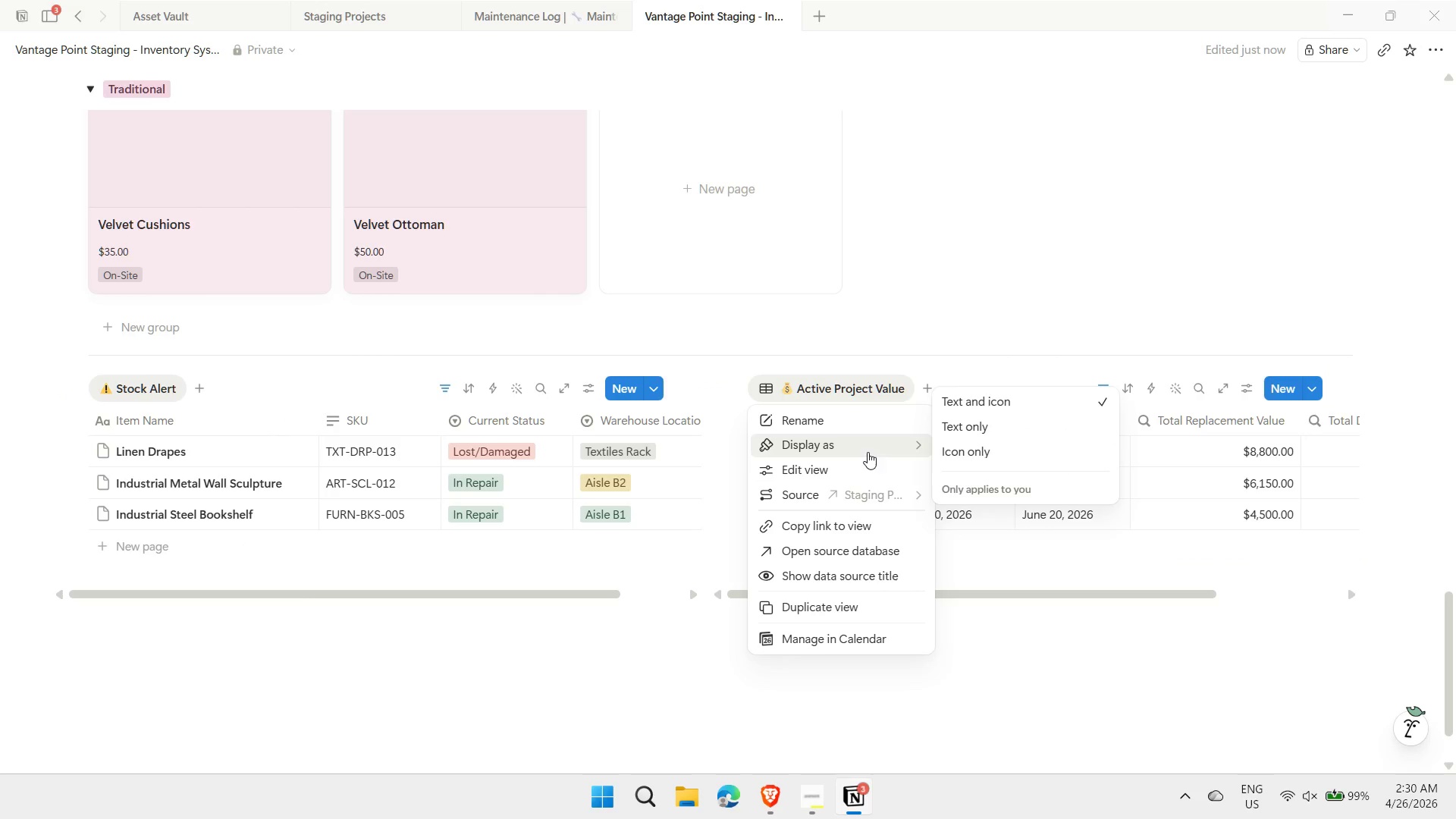 
left_click([968, 428])
 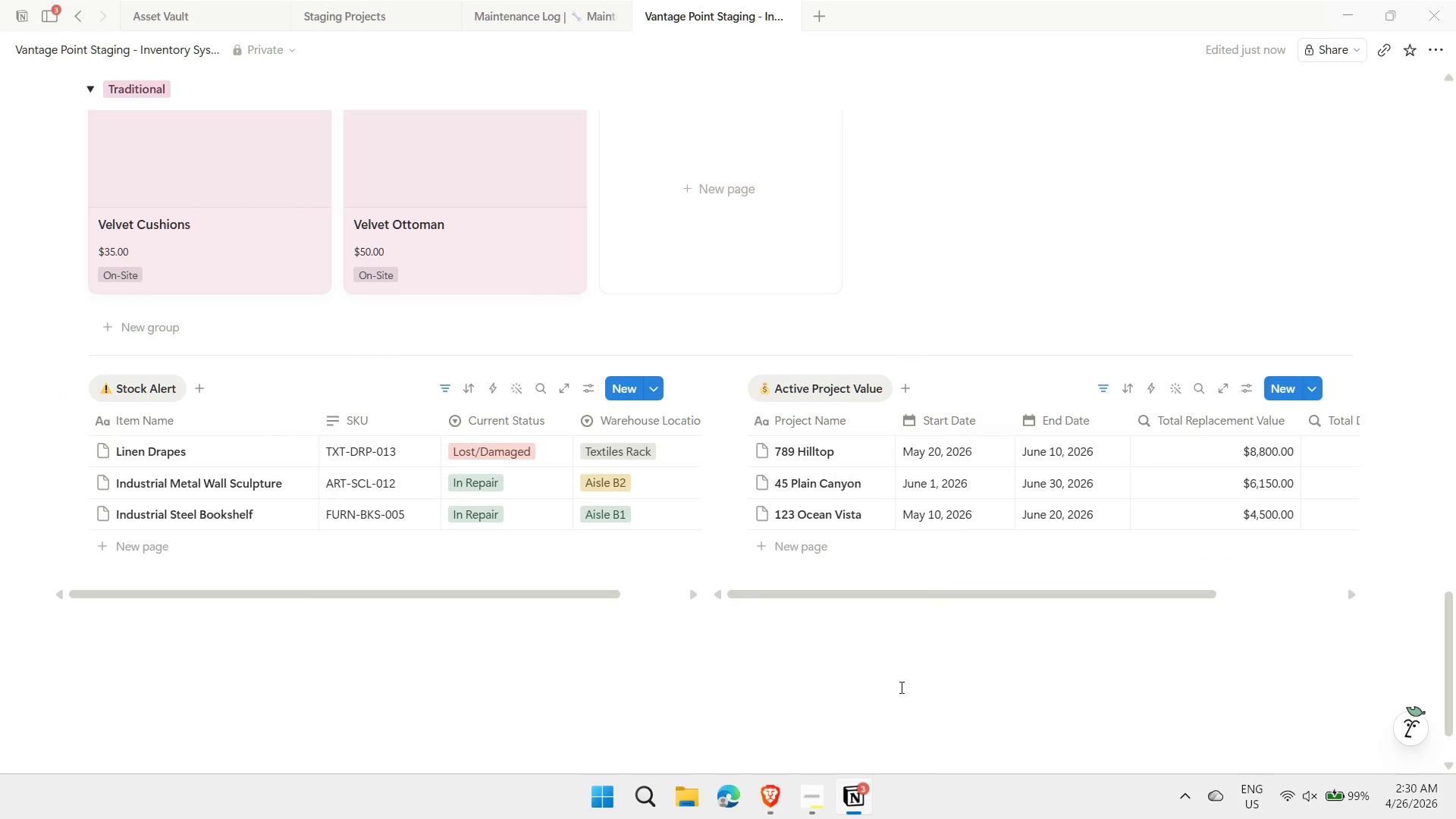 
left_click([899, 690])
 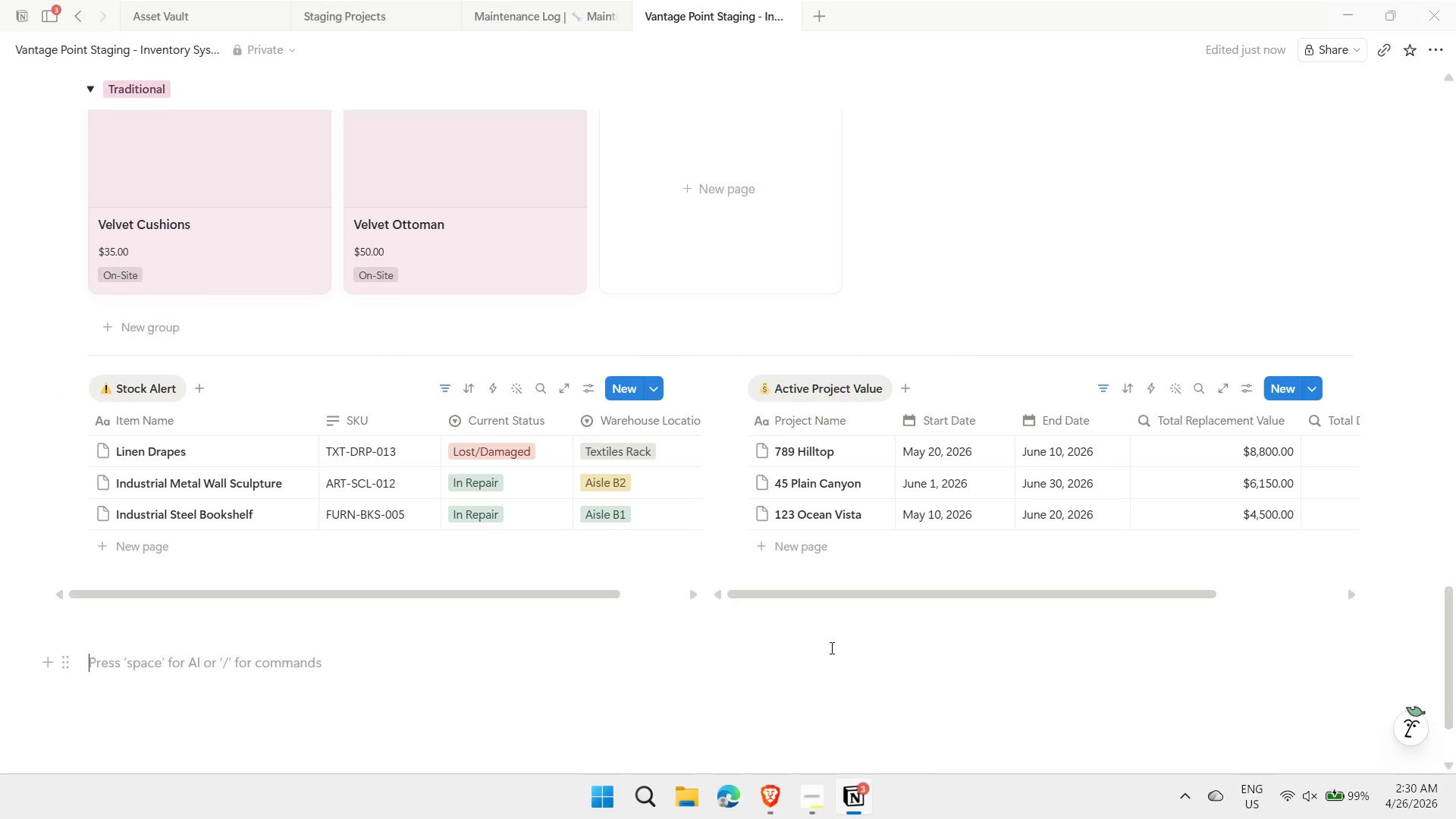 
scroll: coordinate [816, 650], scroll_direction: down, amount: 1.0
 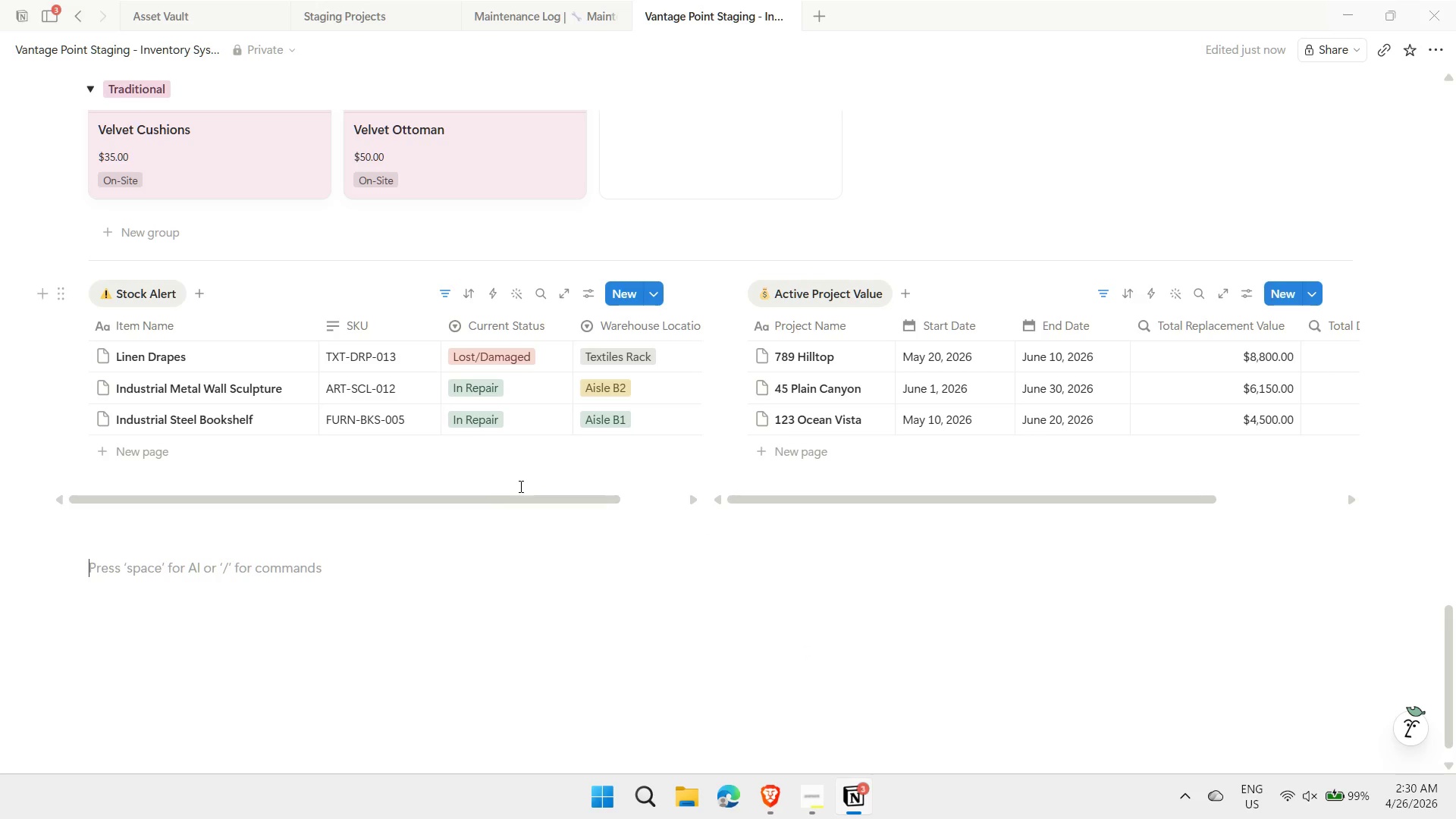 
left_click_drag(start_coordinate=[475, 495], to_coordinate=[488, 496])
 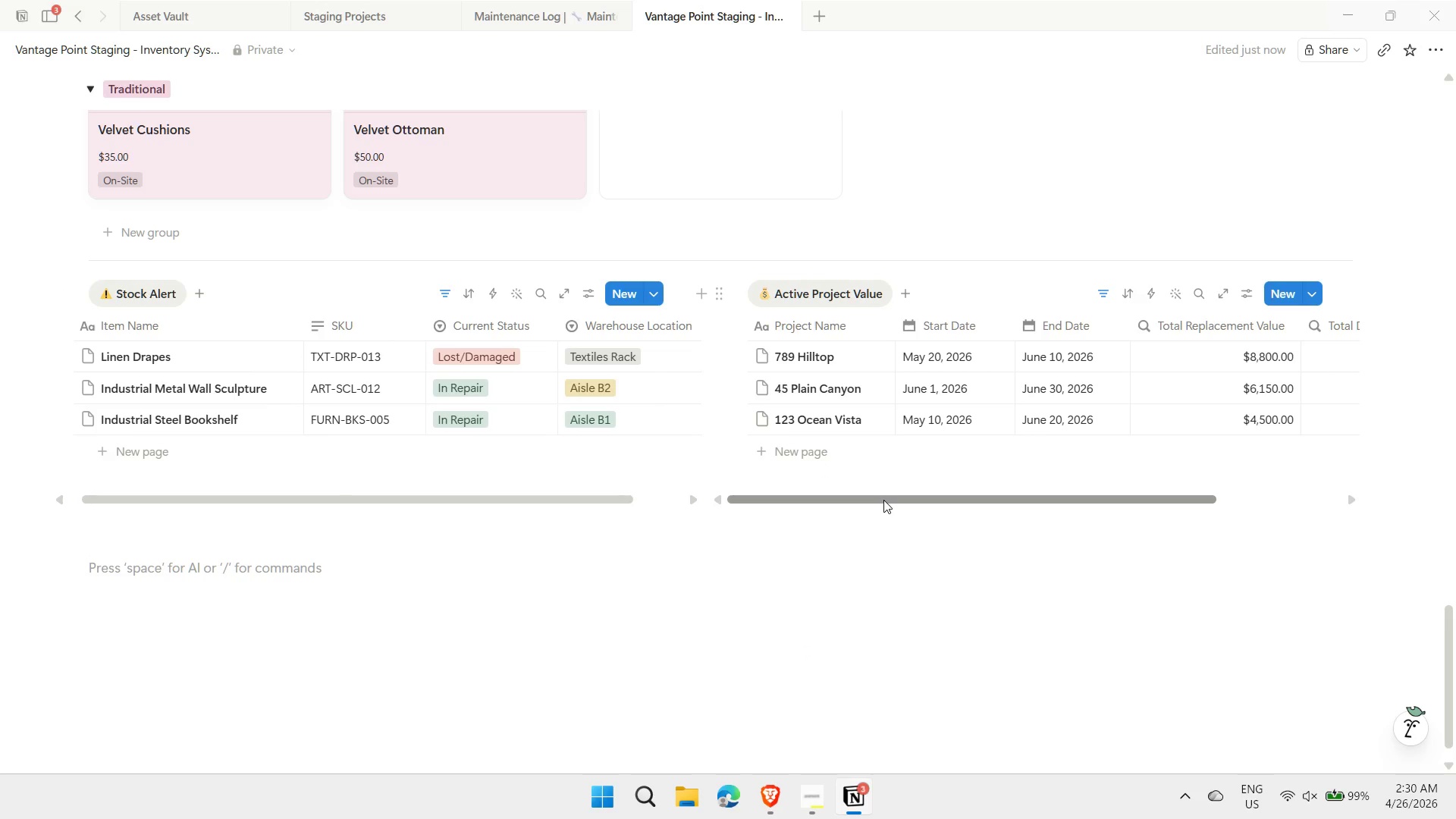 
left_click_drag(start_coordinate=[883, 500], to_coordinate=[945, 495])
 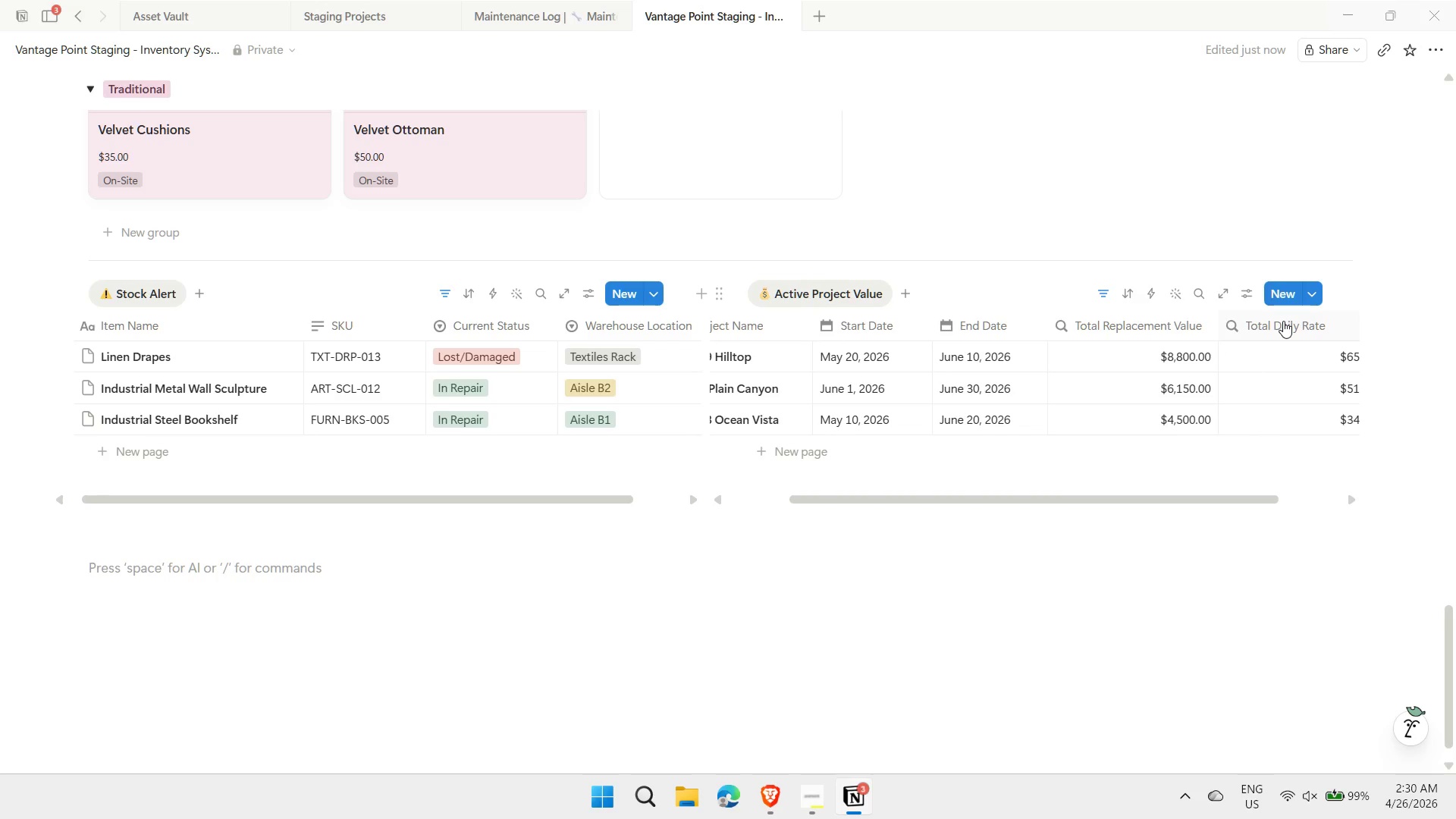 
left_click_drag(start_coordinate=[1283, 321], to_coordinate=[1098, 346])
 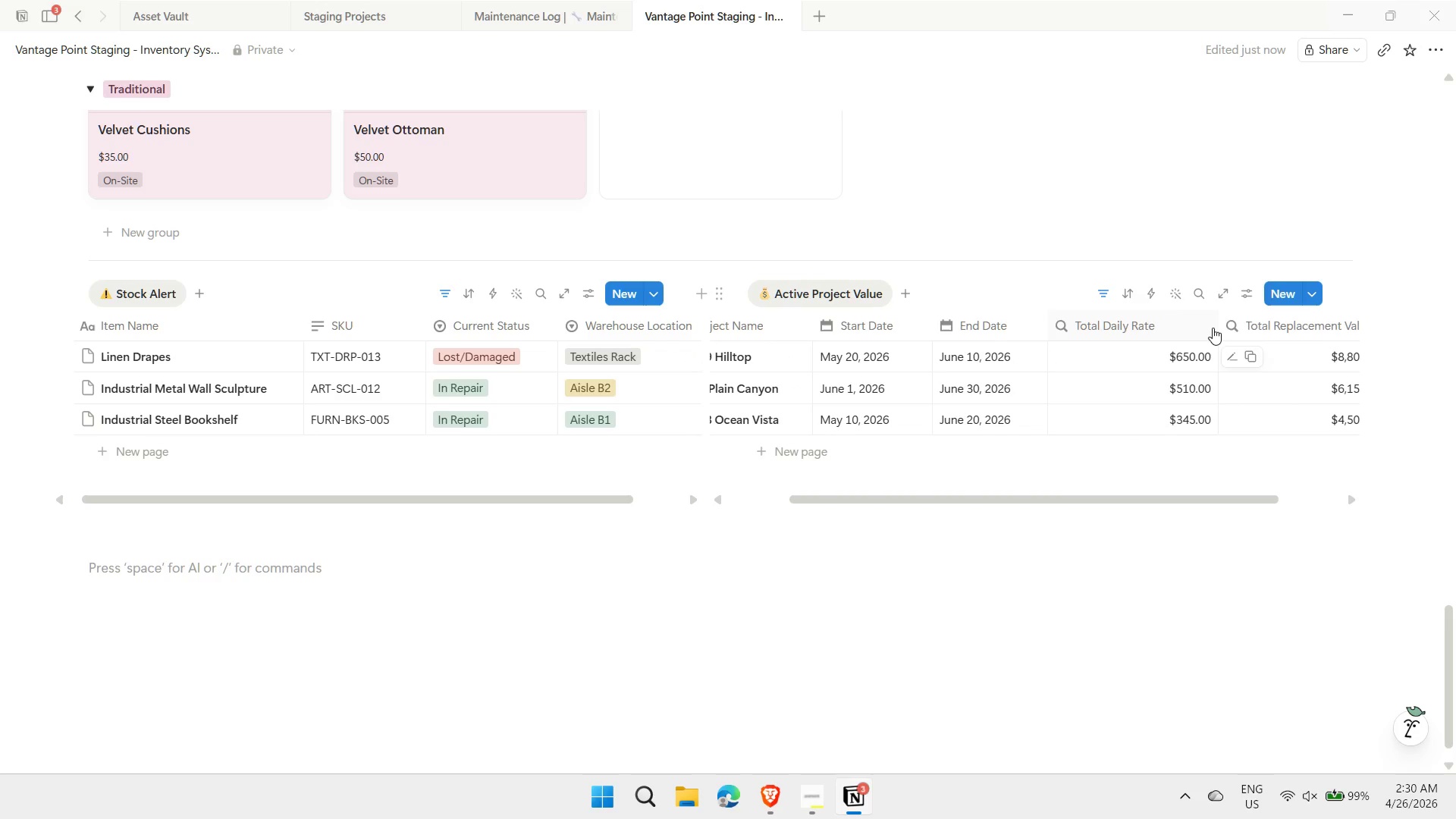 
left_click_drag(start_coordinate=[1216, 328], to_coordinate=[1169, 336])
 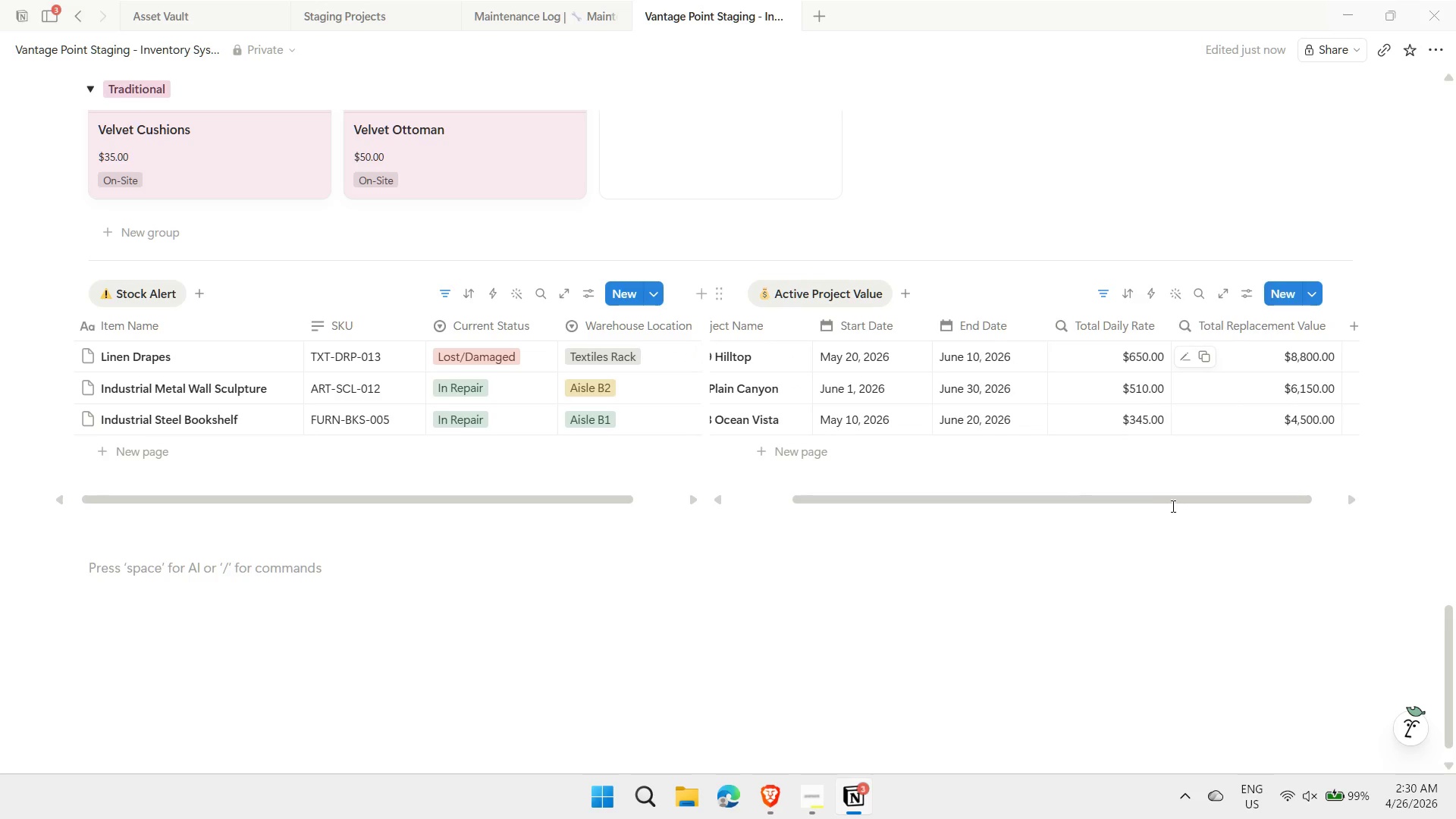 
left_click_drag(start_coordinate=[1174, 502], to_coordinate=[1120, 510])
 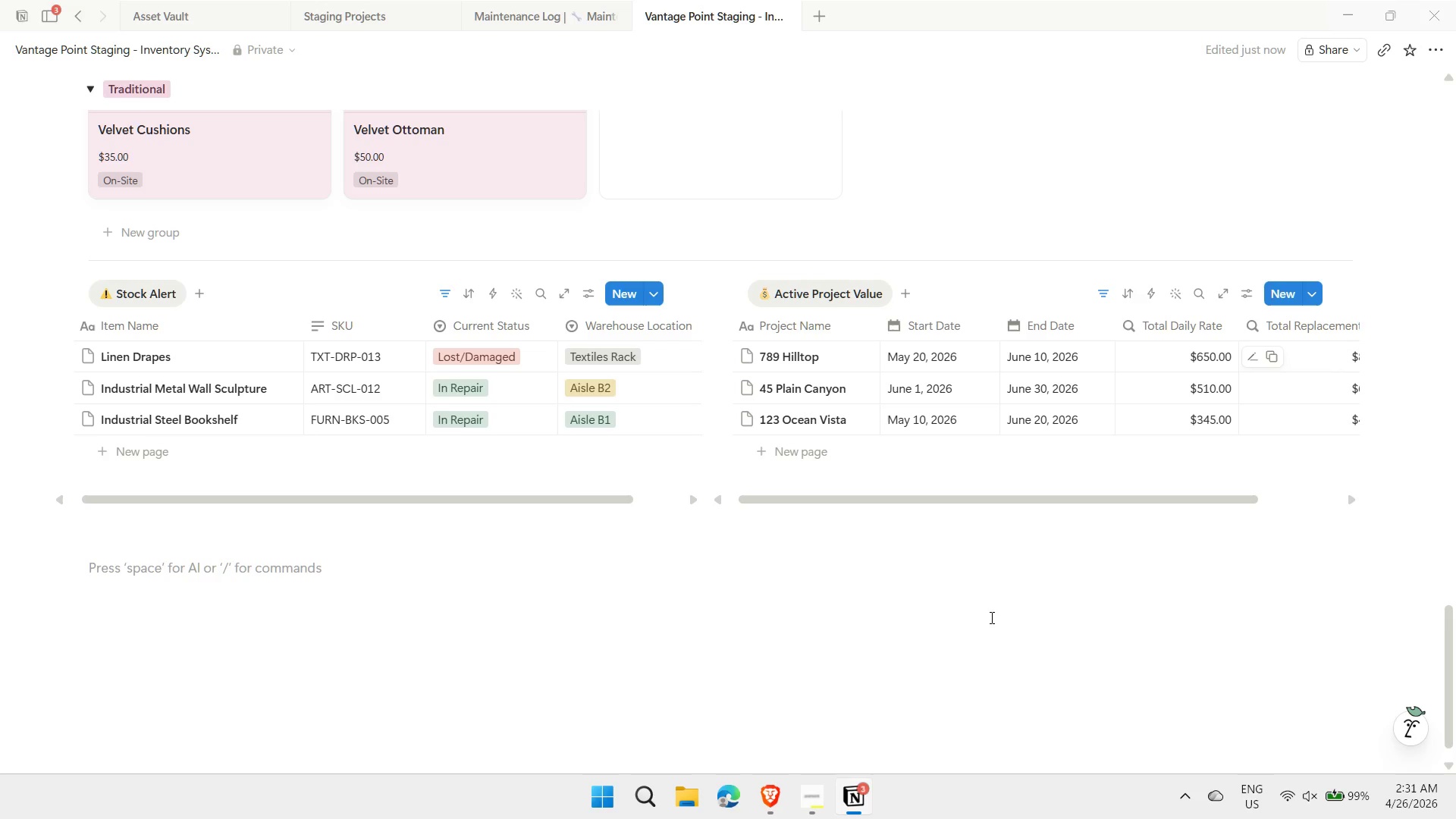 
wait(15.98)
 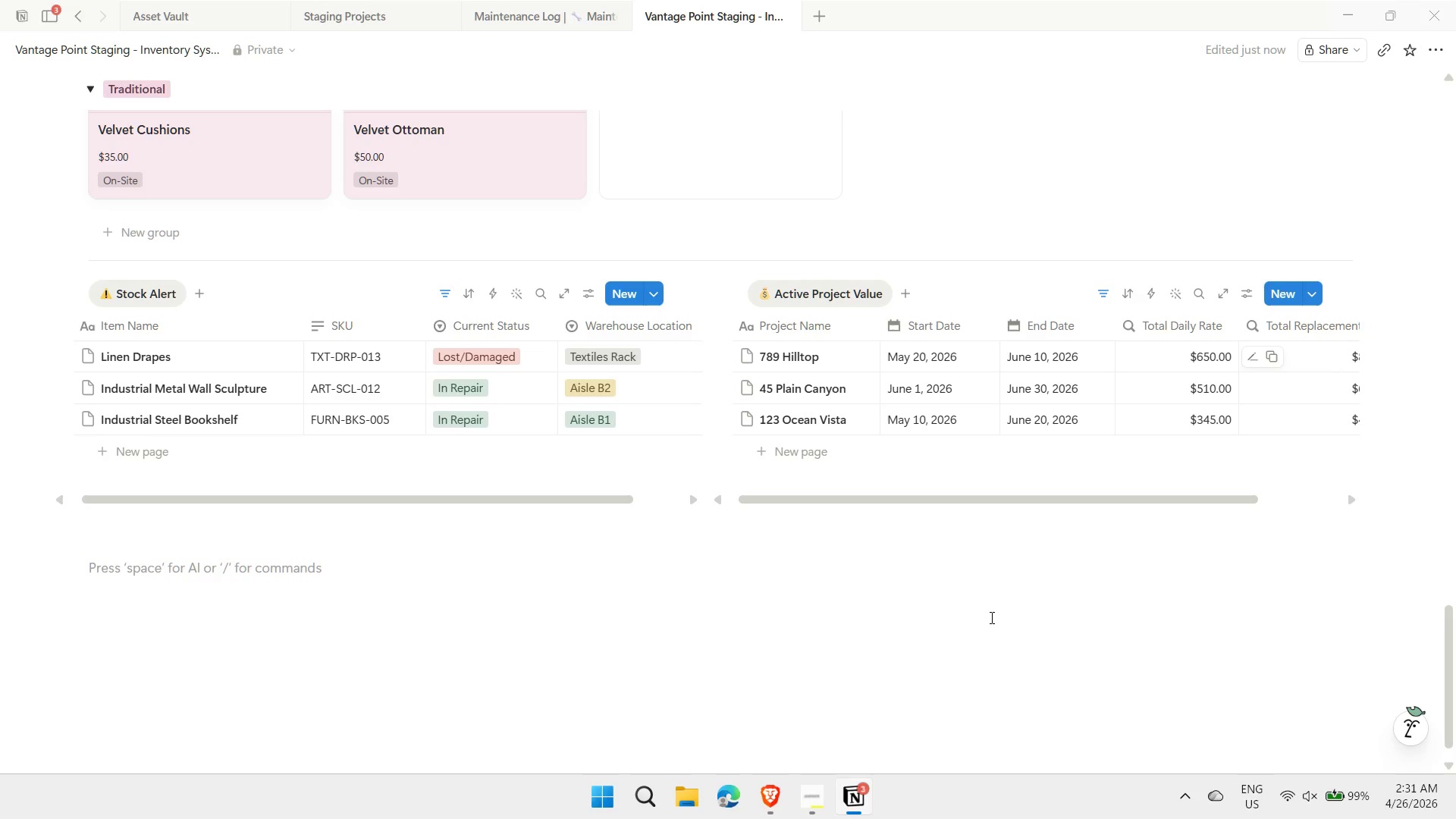 
type(/call)
 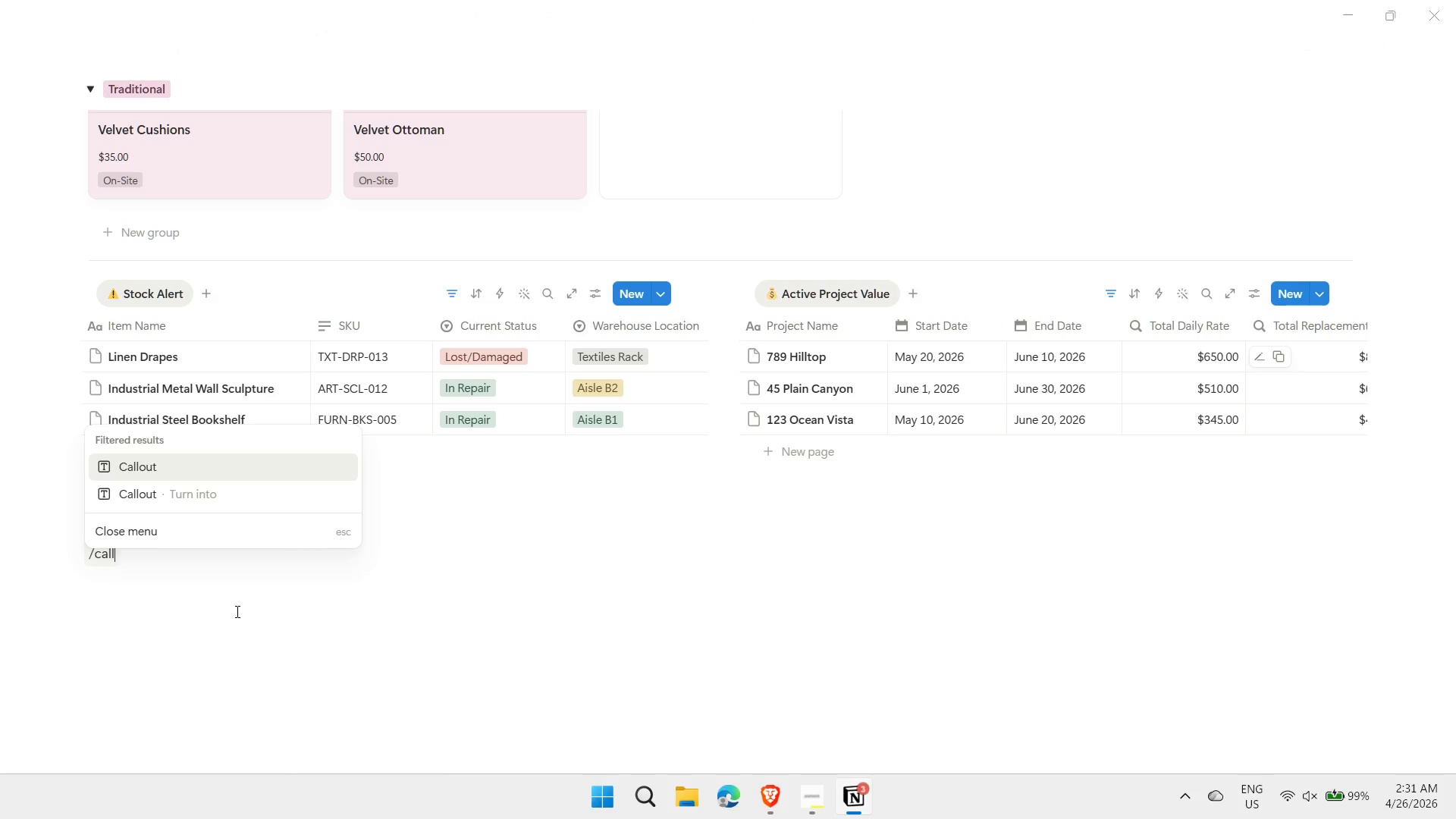 
key(Enter)
 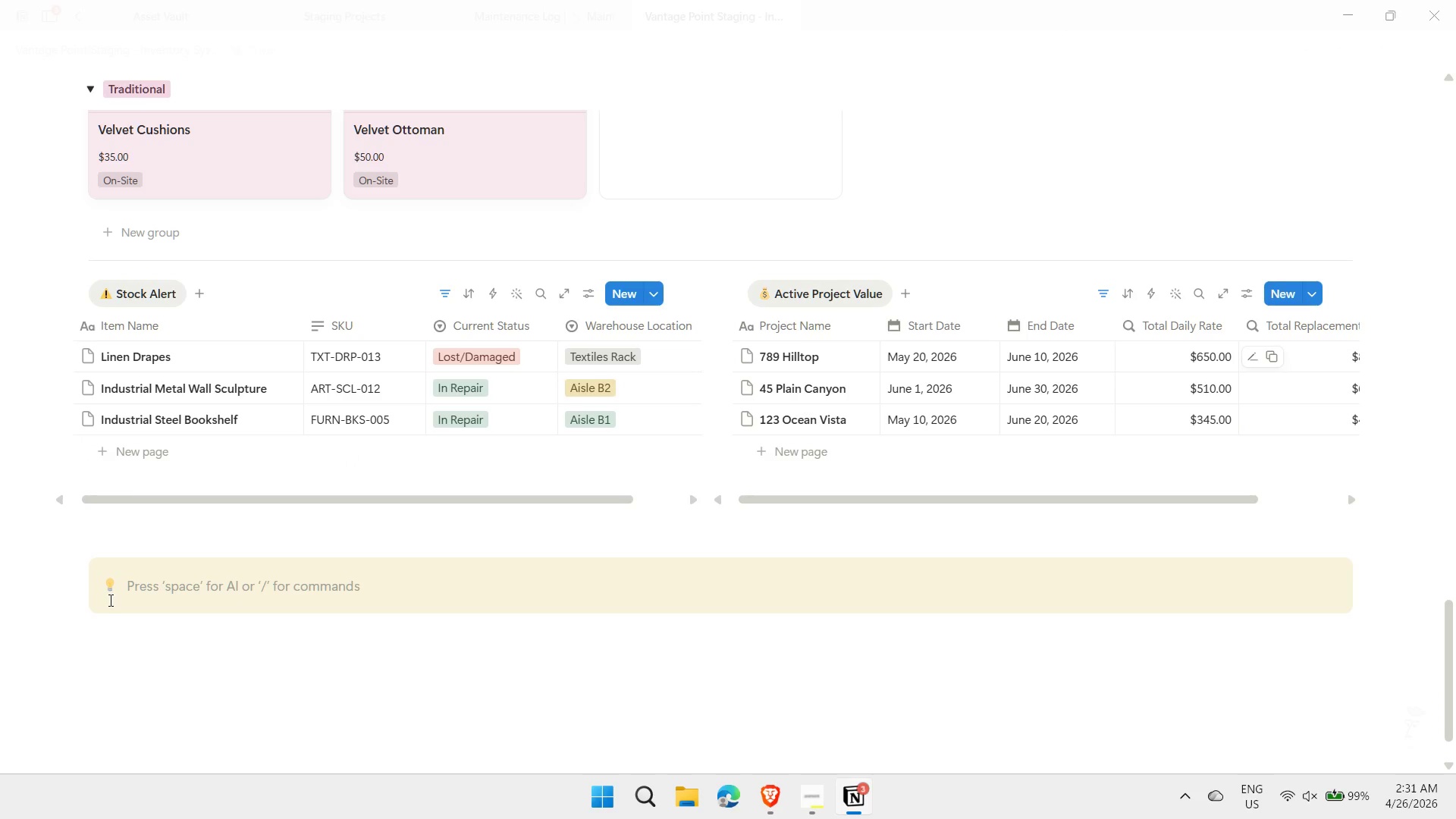 
left_click([61, 568])
 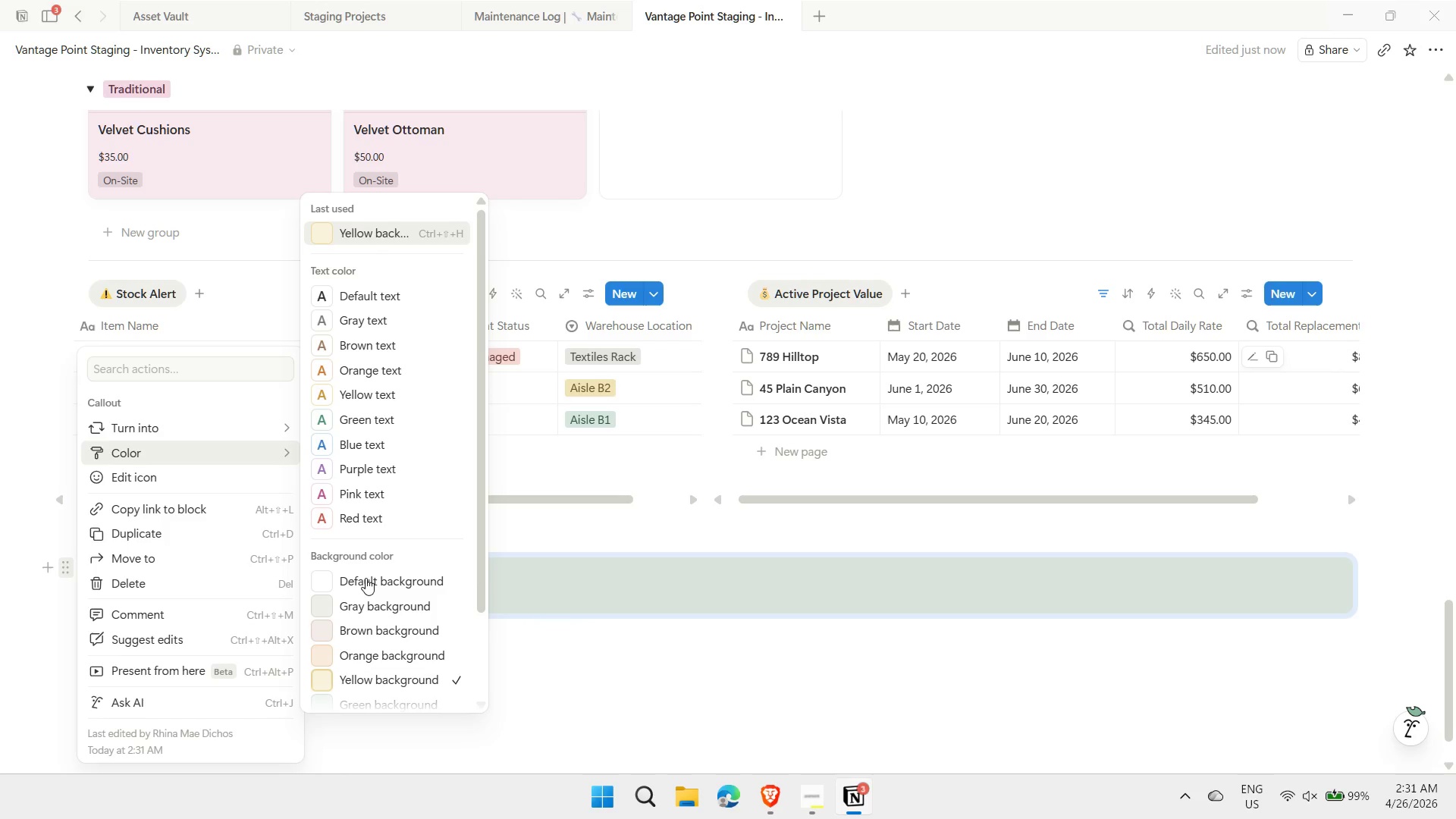 
scroll: coordinate [364, 648], scroll_direction: down, amount: 2.0
 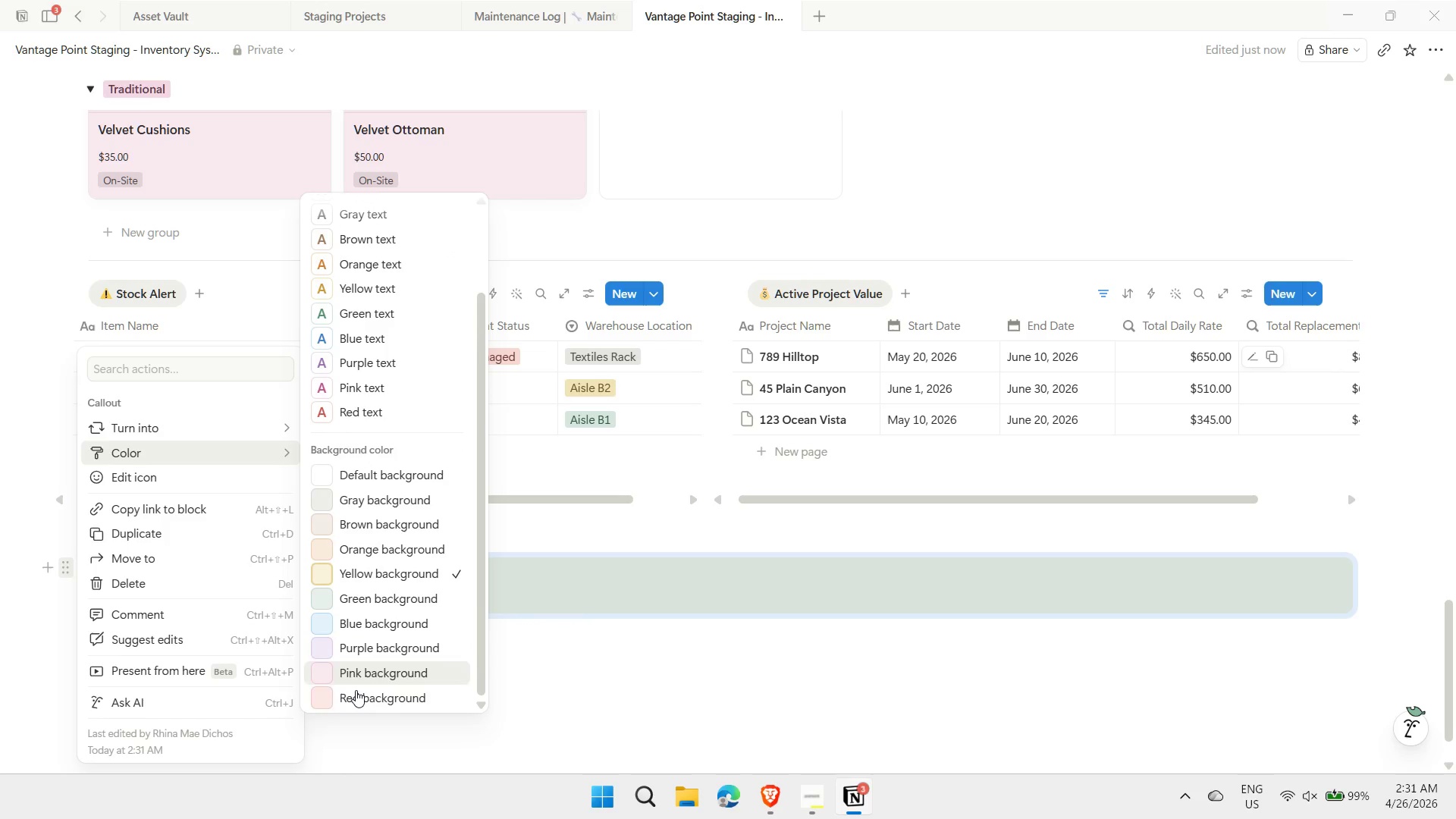 
left_click([356, 690])
 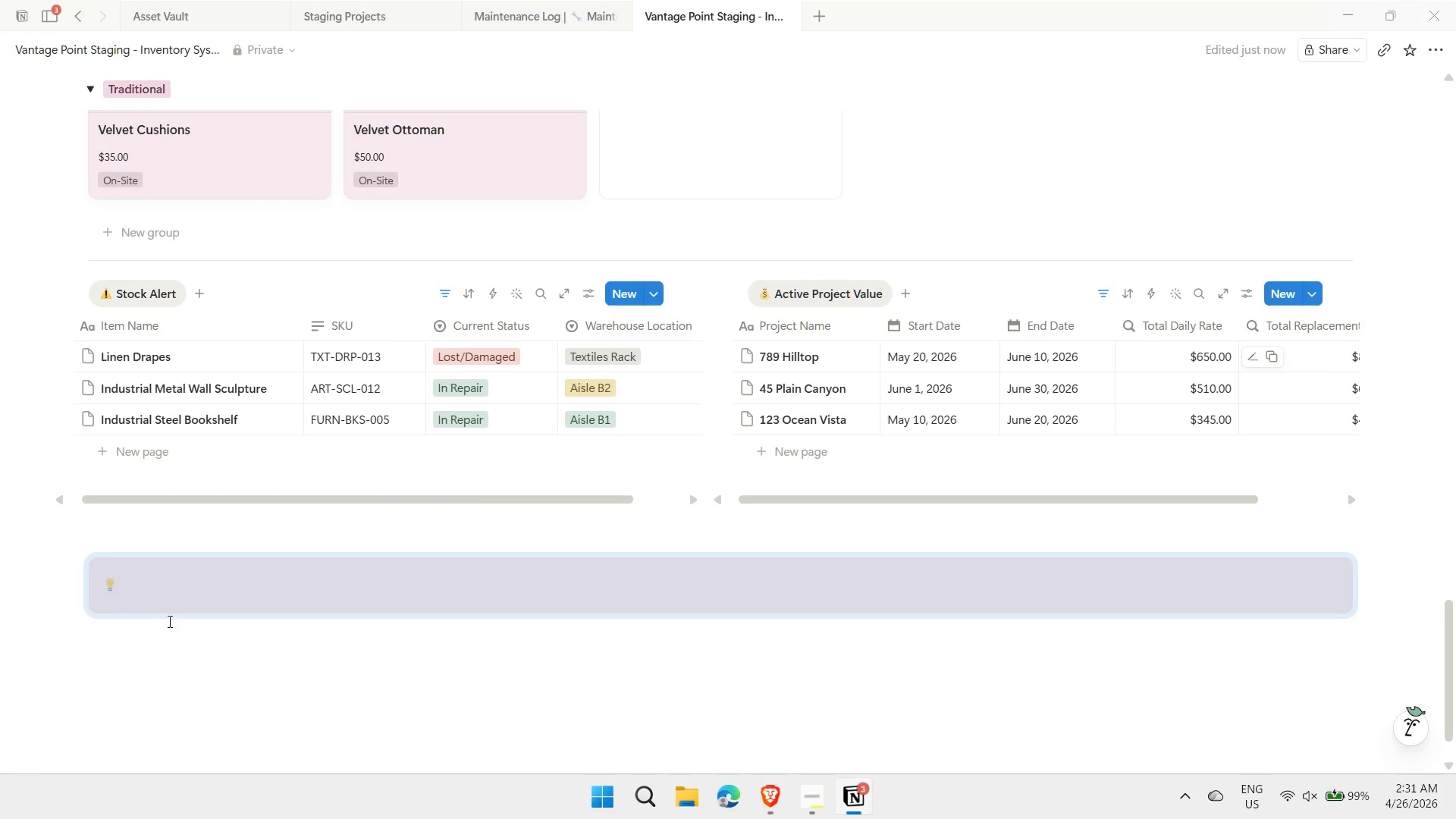 
left_click([179, 586])
 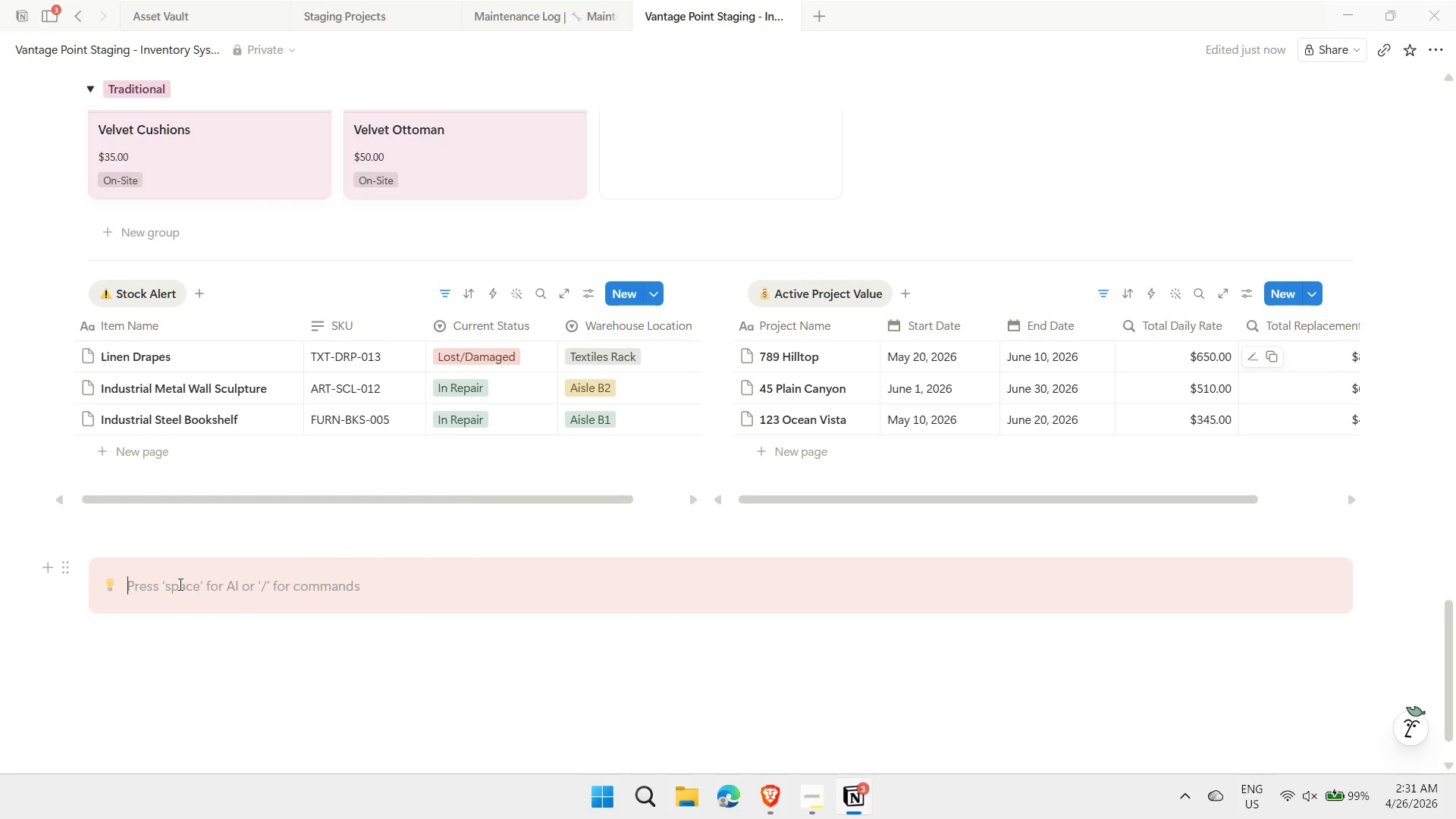 
key(Meta+MetaLeft)
 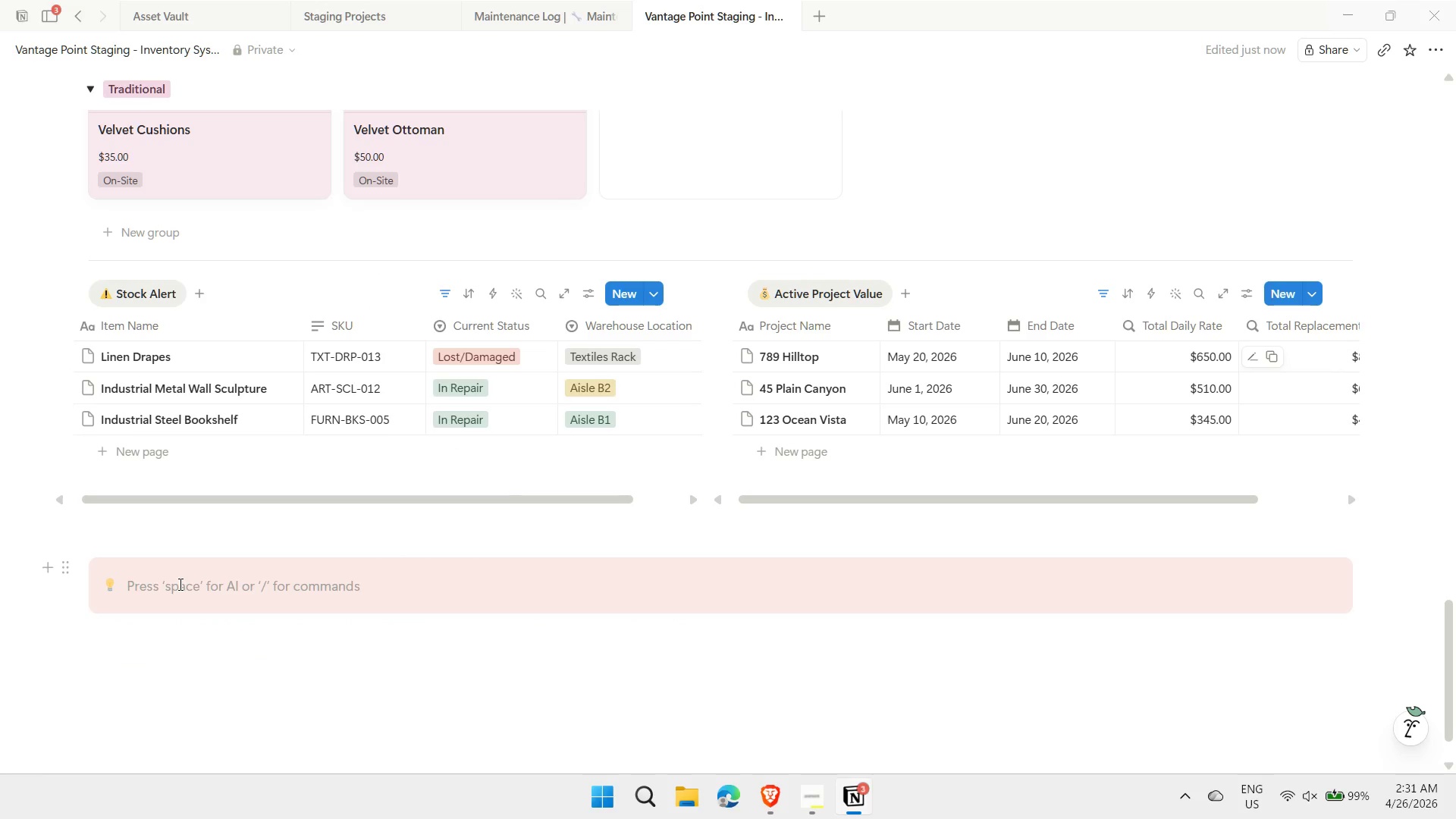 
key(Meta+Period)
 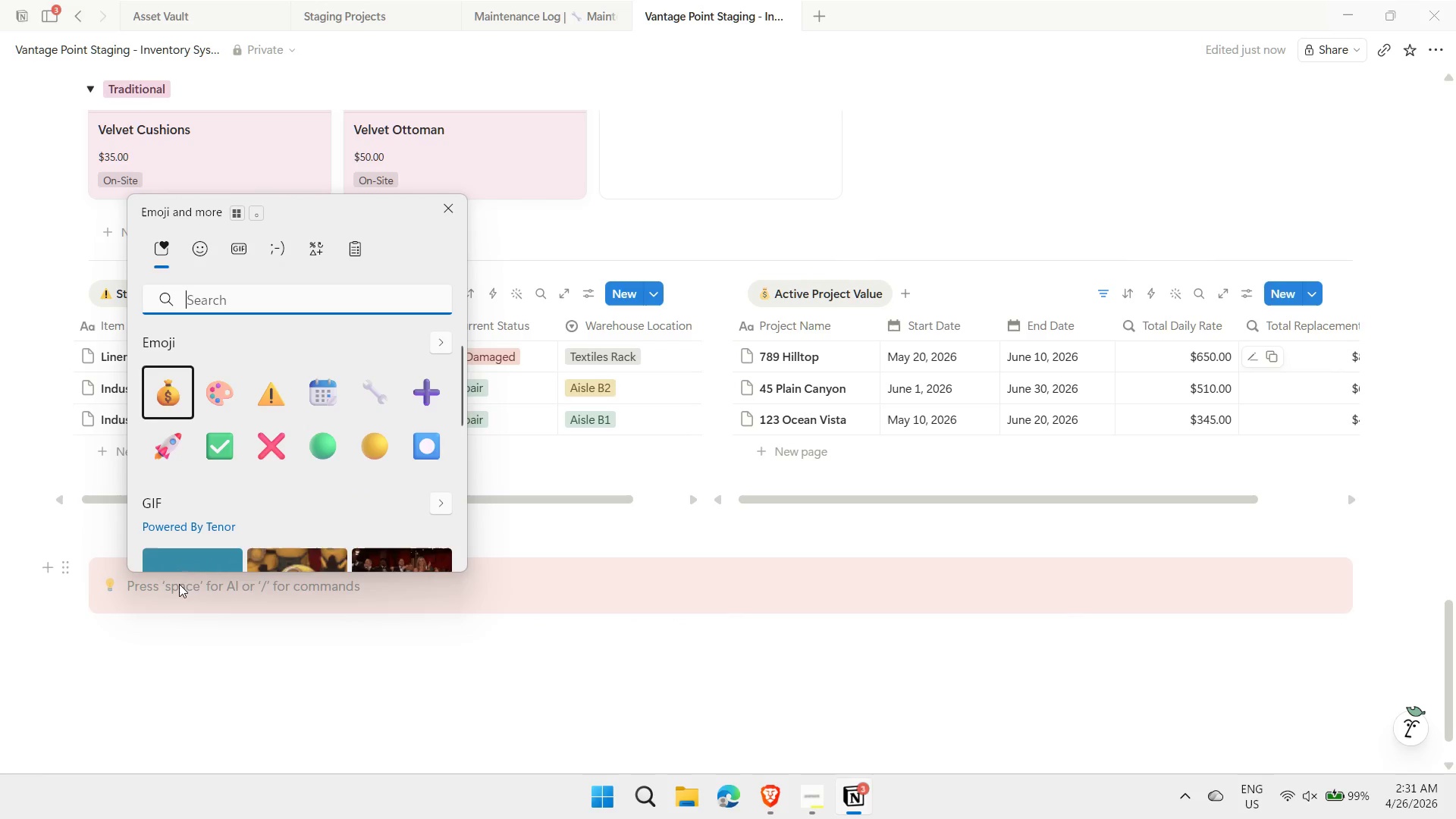 
key(ArrowRight)
 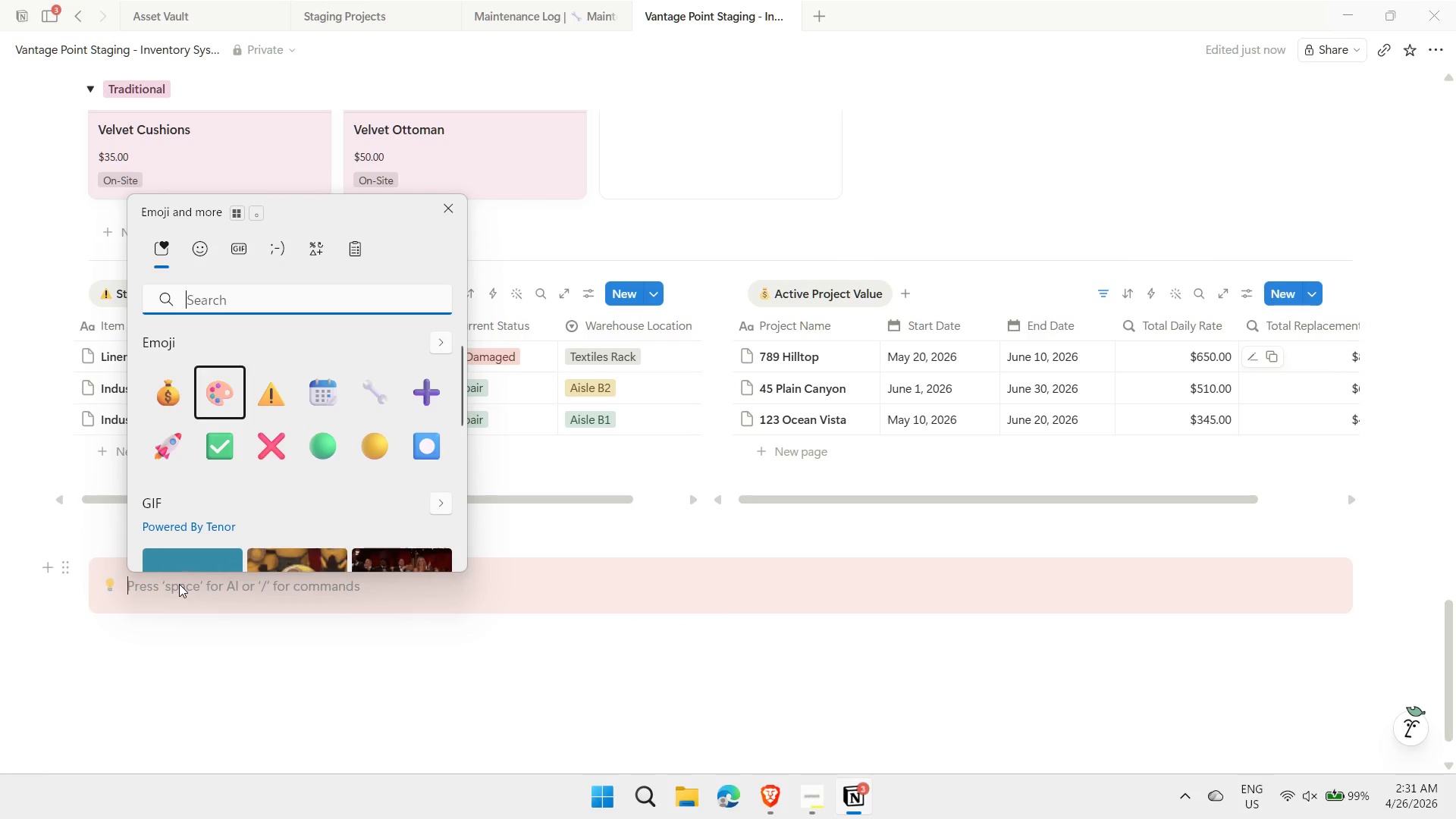 
key(ArrowRight)
 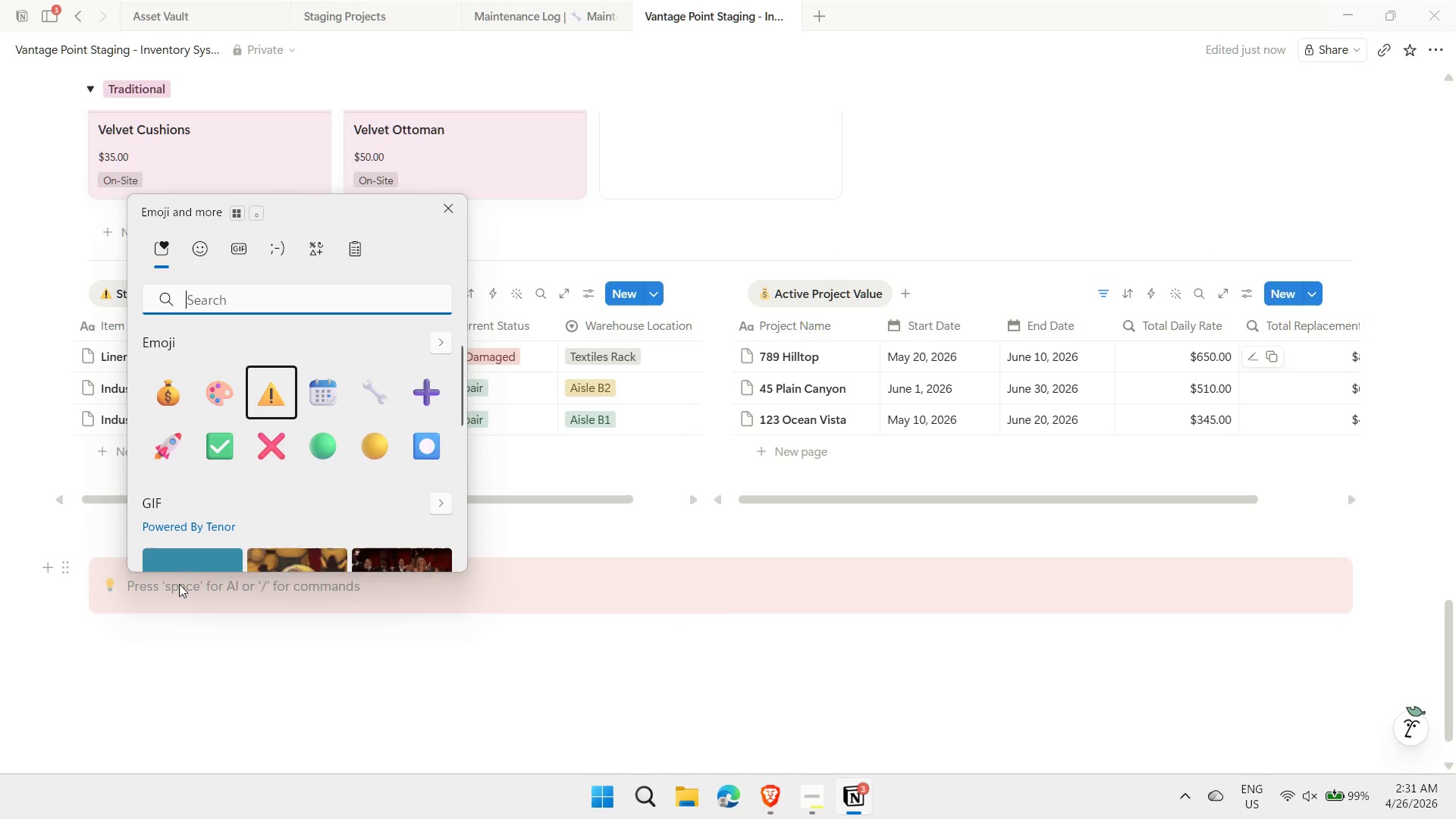 
key(Enter)
 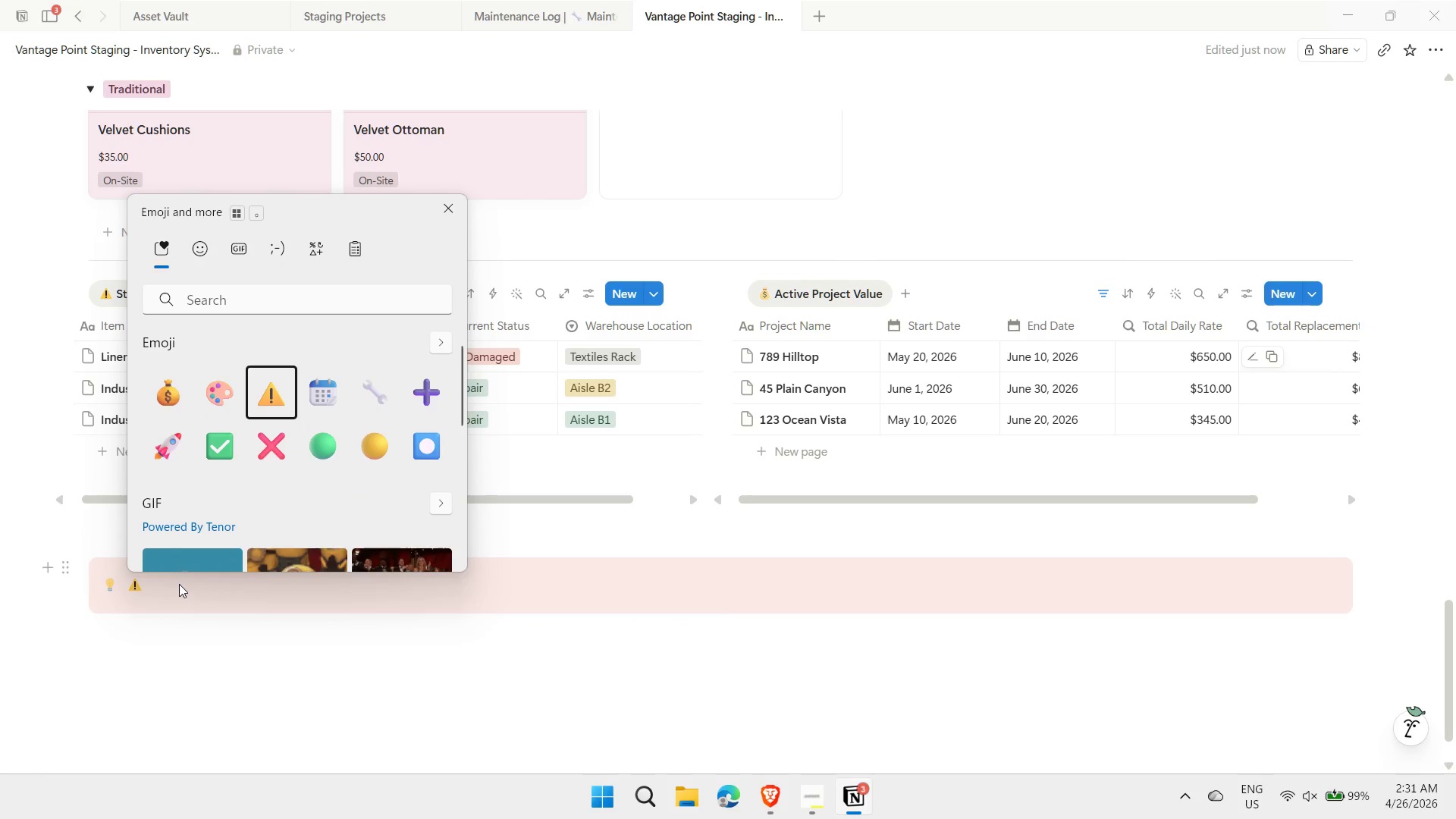 
key(Space)
 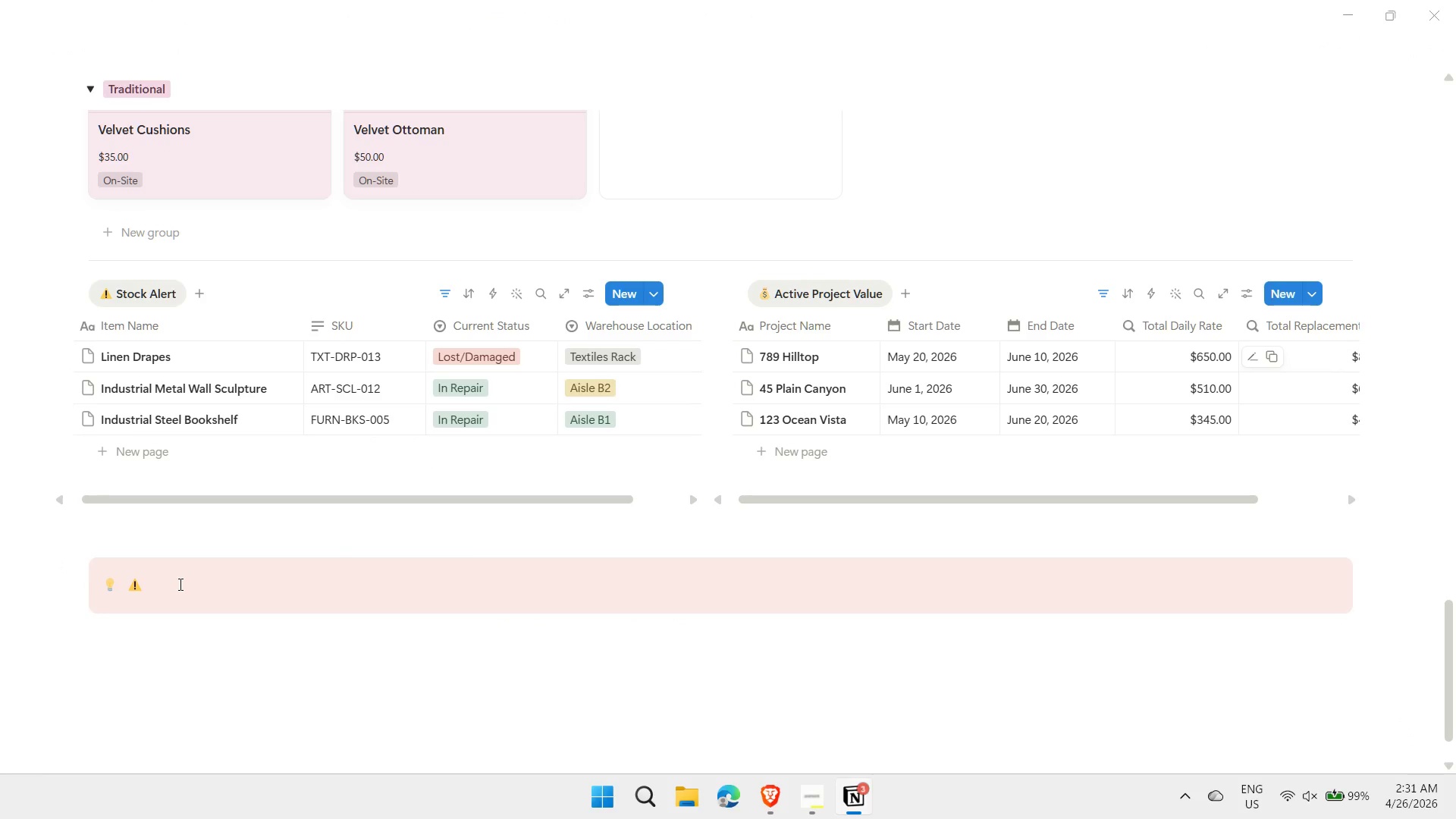 
key(Control+B)
 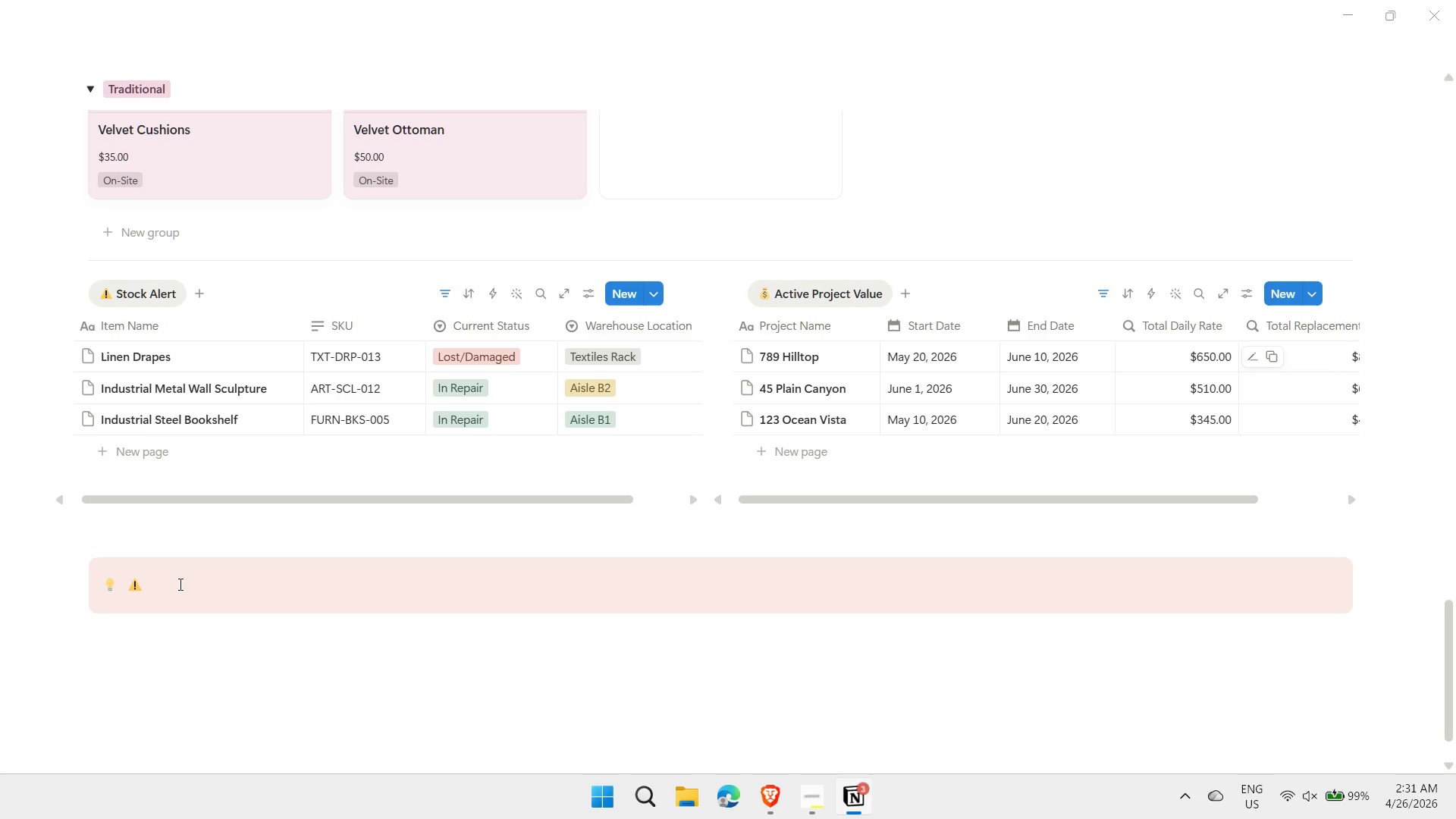 
type(Items in Repair)
 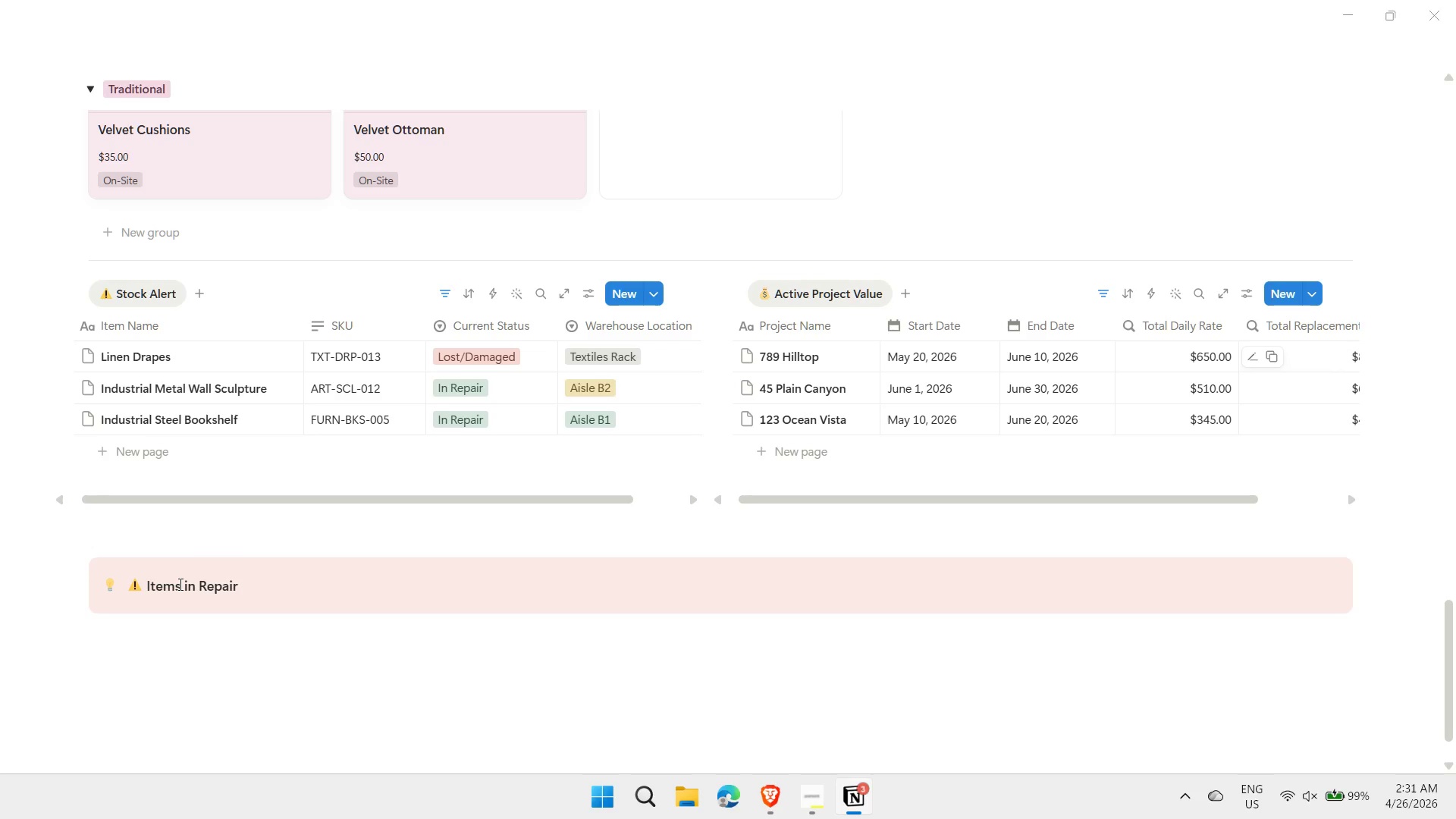 
key(Control+ControlLeft)
 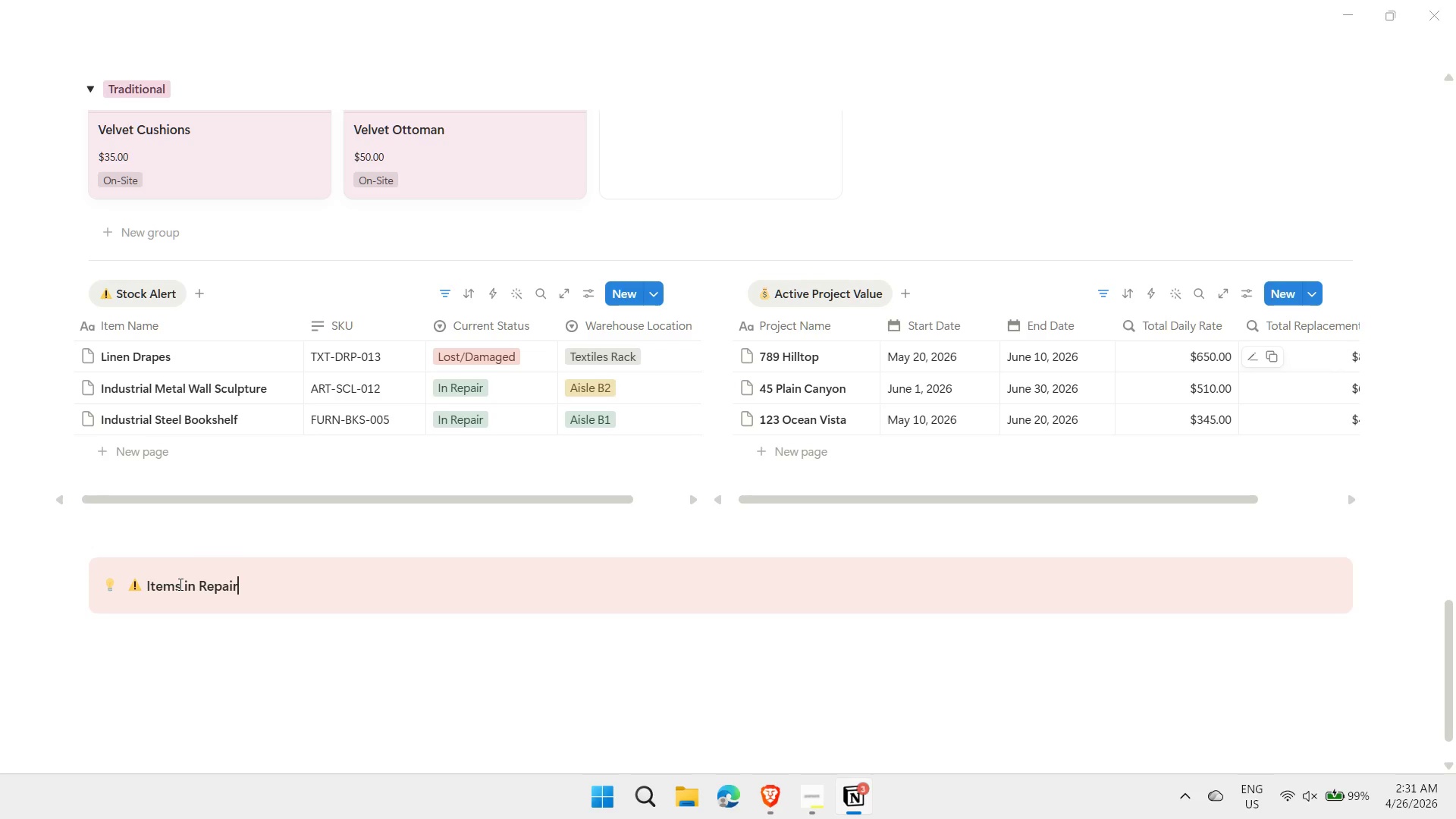 
key(Control+B)
 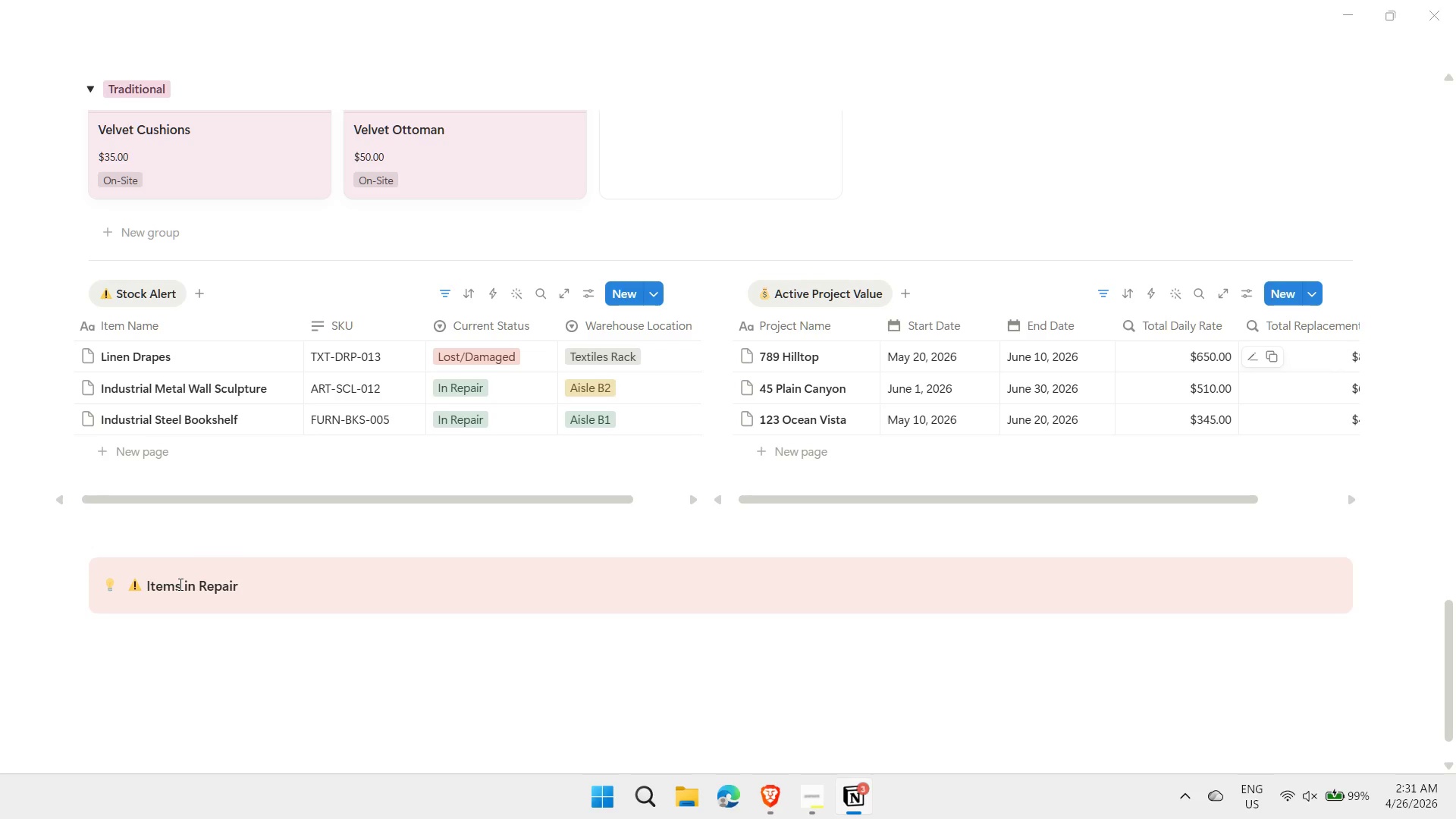 
type( - See STock )
key(Backspace)
key(Backspace)
key(Backspace)
key(Backspace)
key(Backspace)
type(tock Alert view below.)
 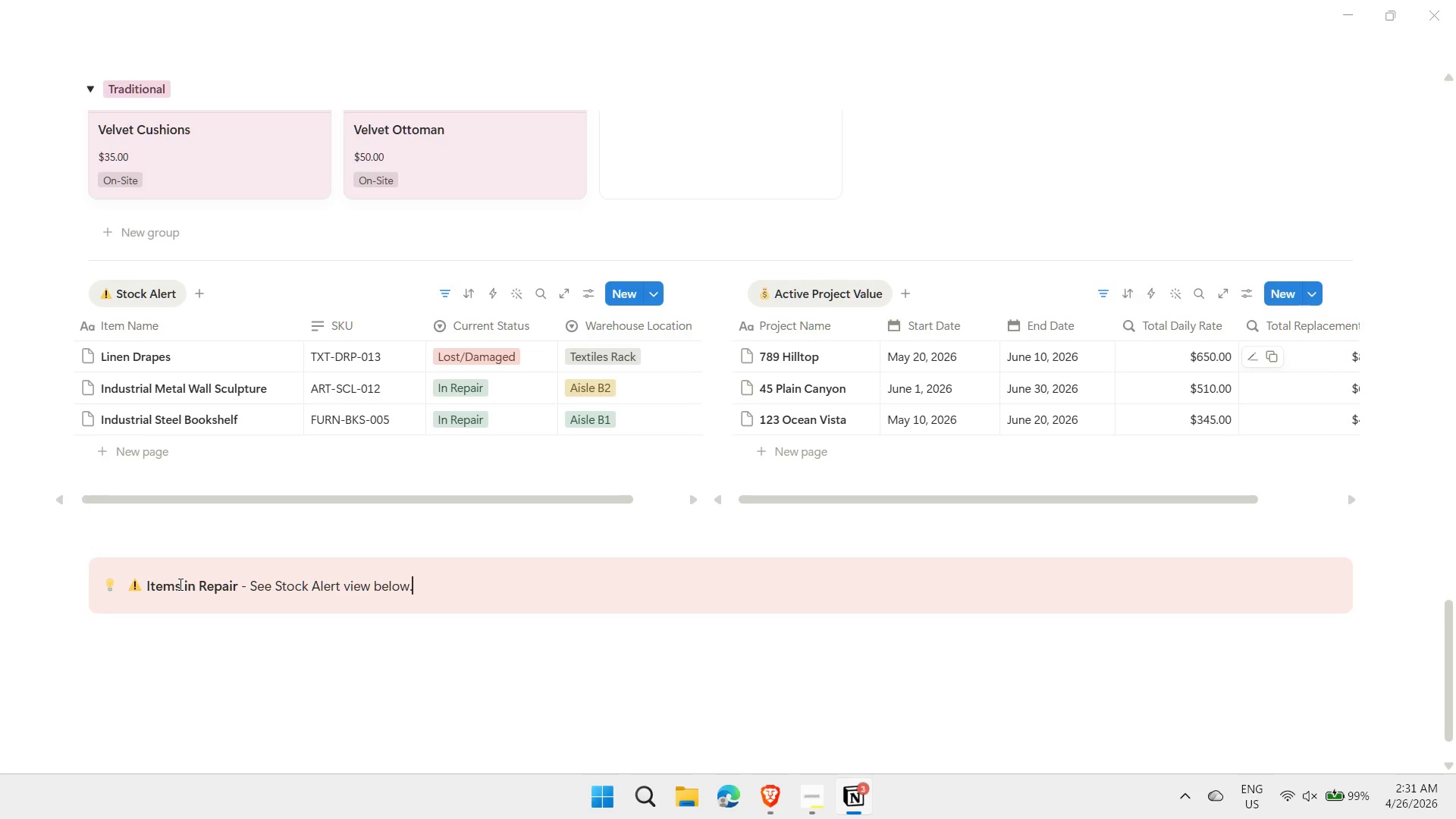 
left_click([174, 638])
 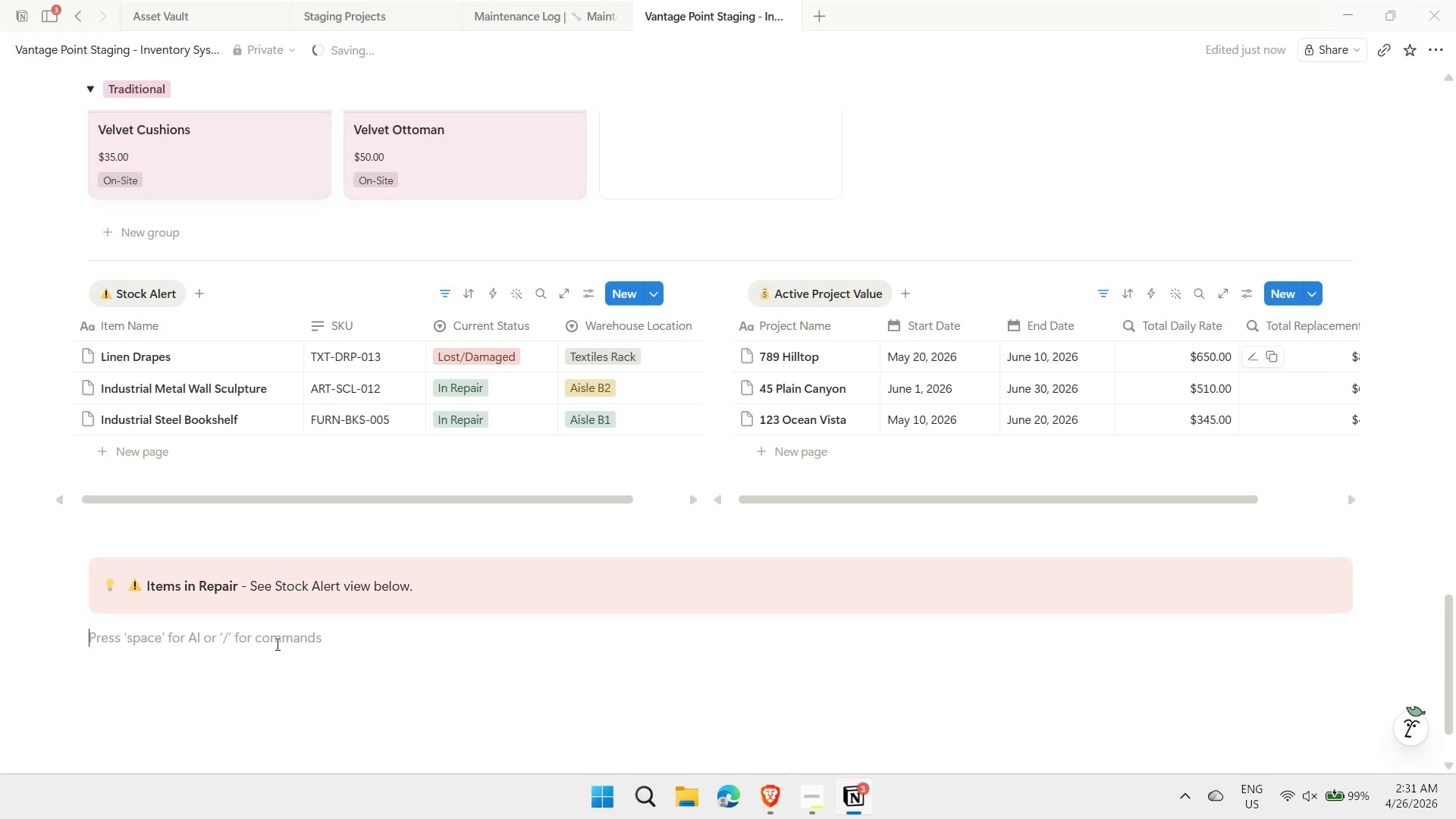 
type(/callout)
 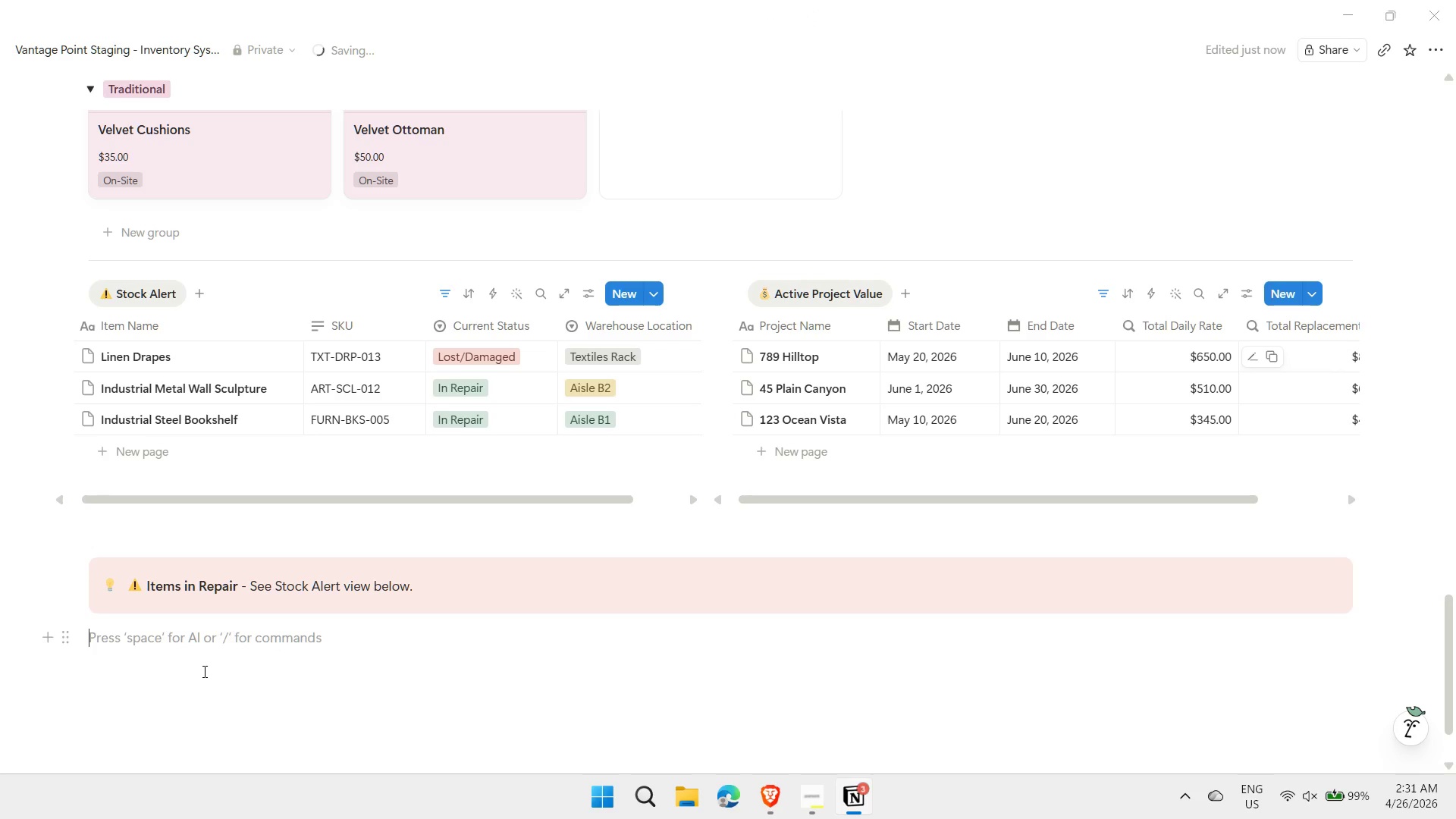 
wait(11.3)
 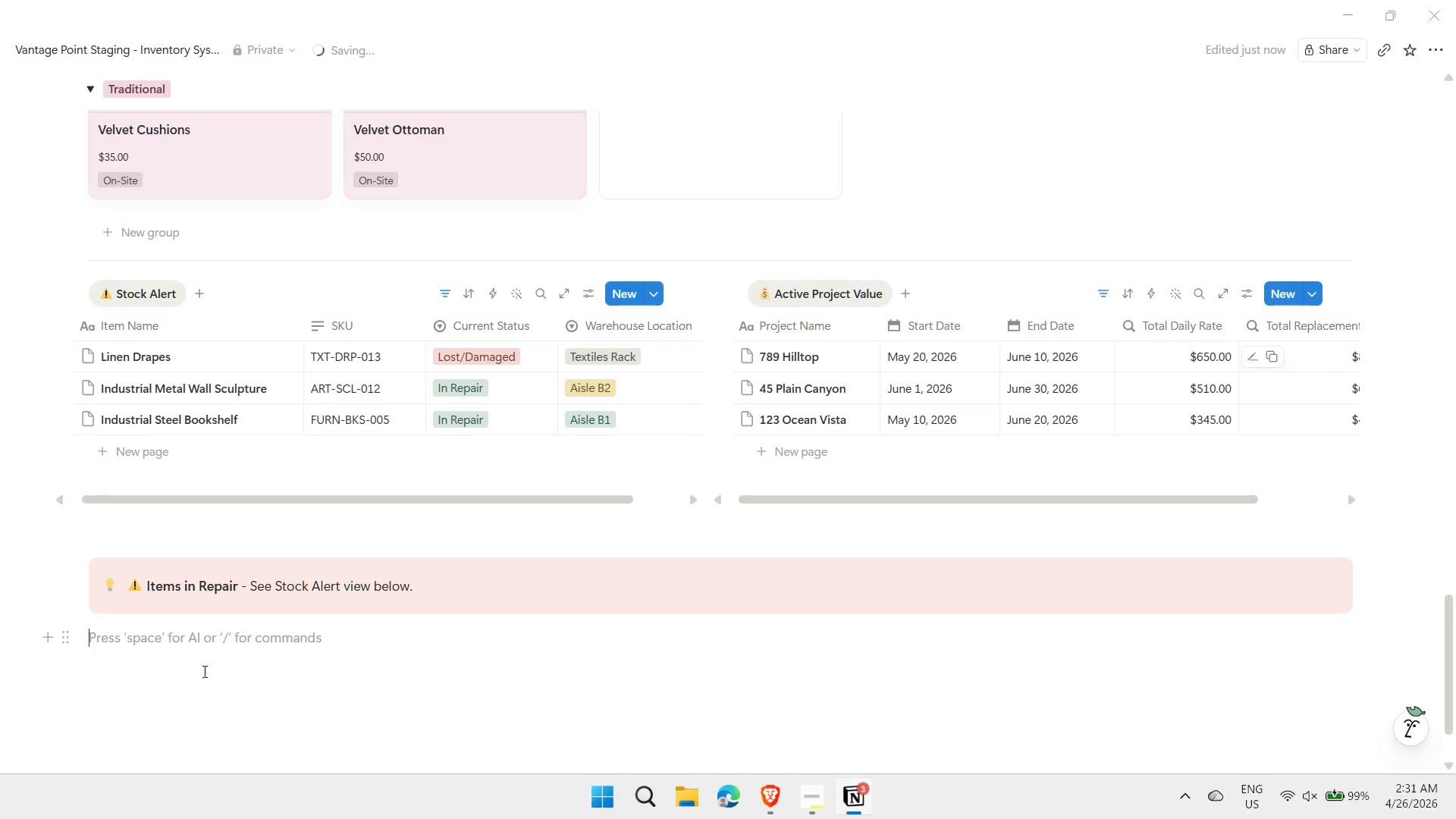 
key(Enter)
 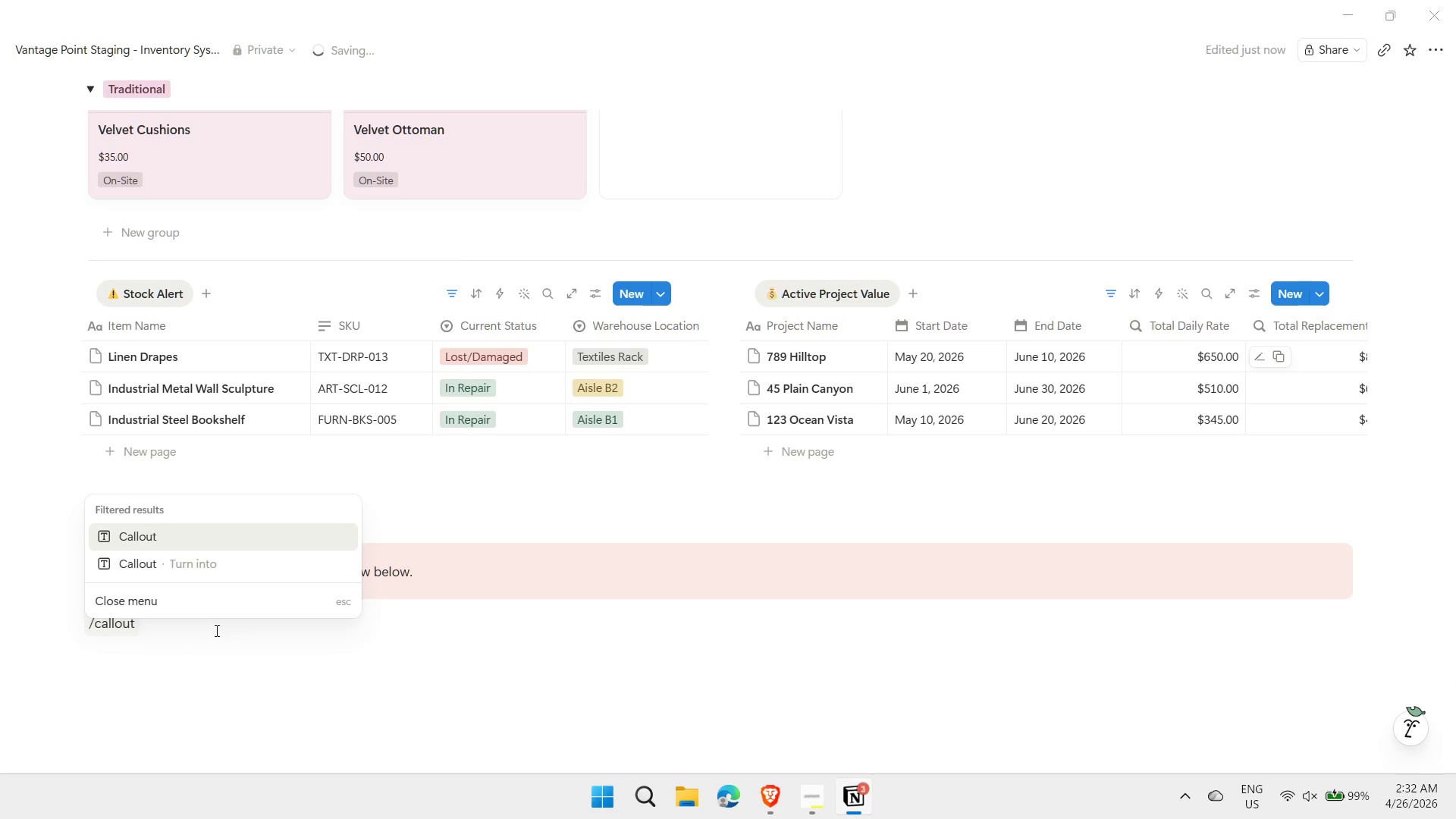 
wait(8.31)
 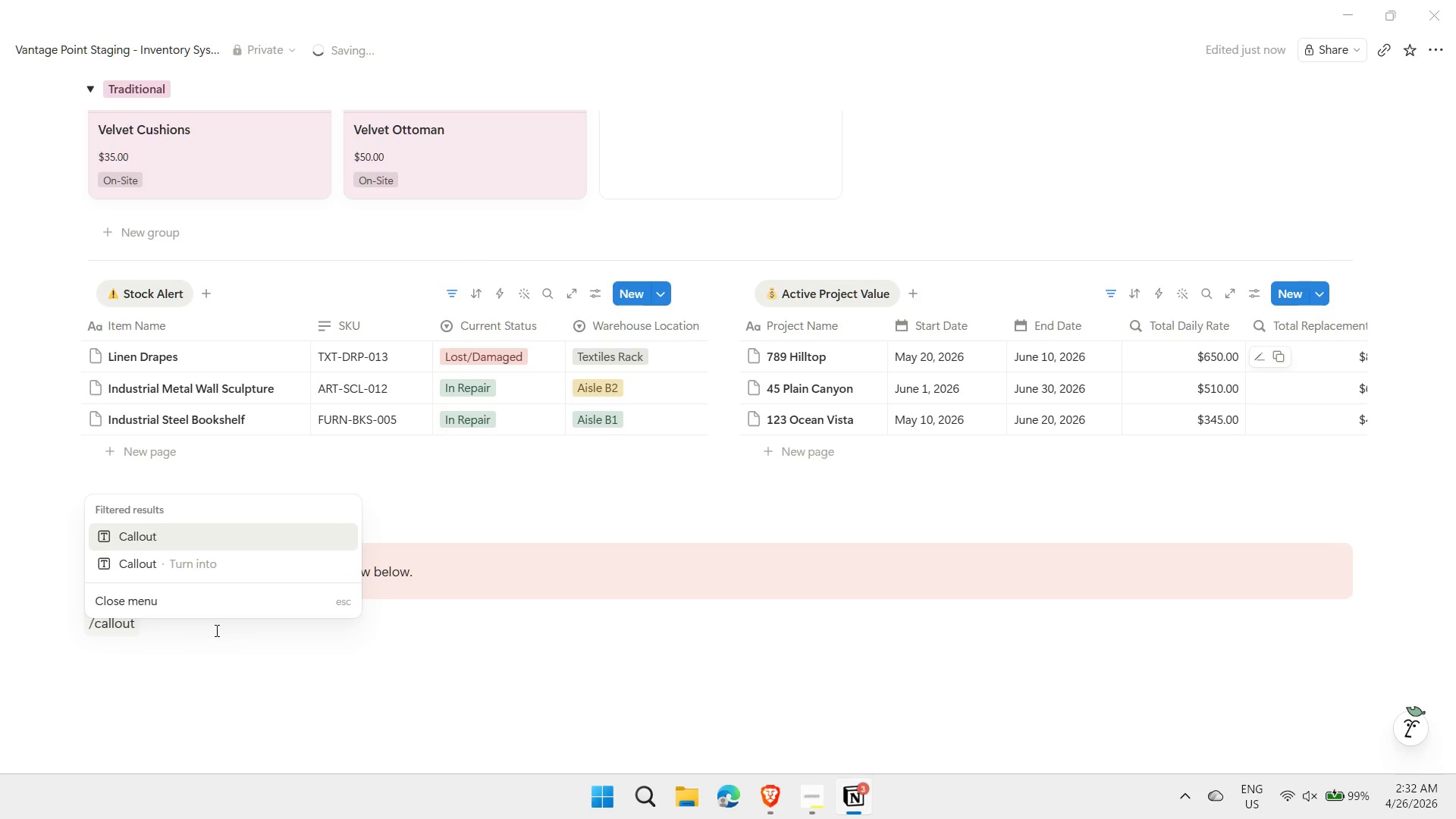 
left_click([65, 641])
 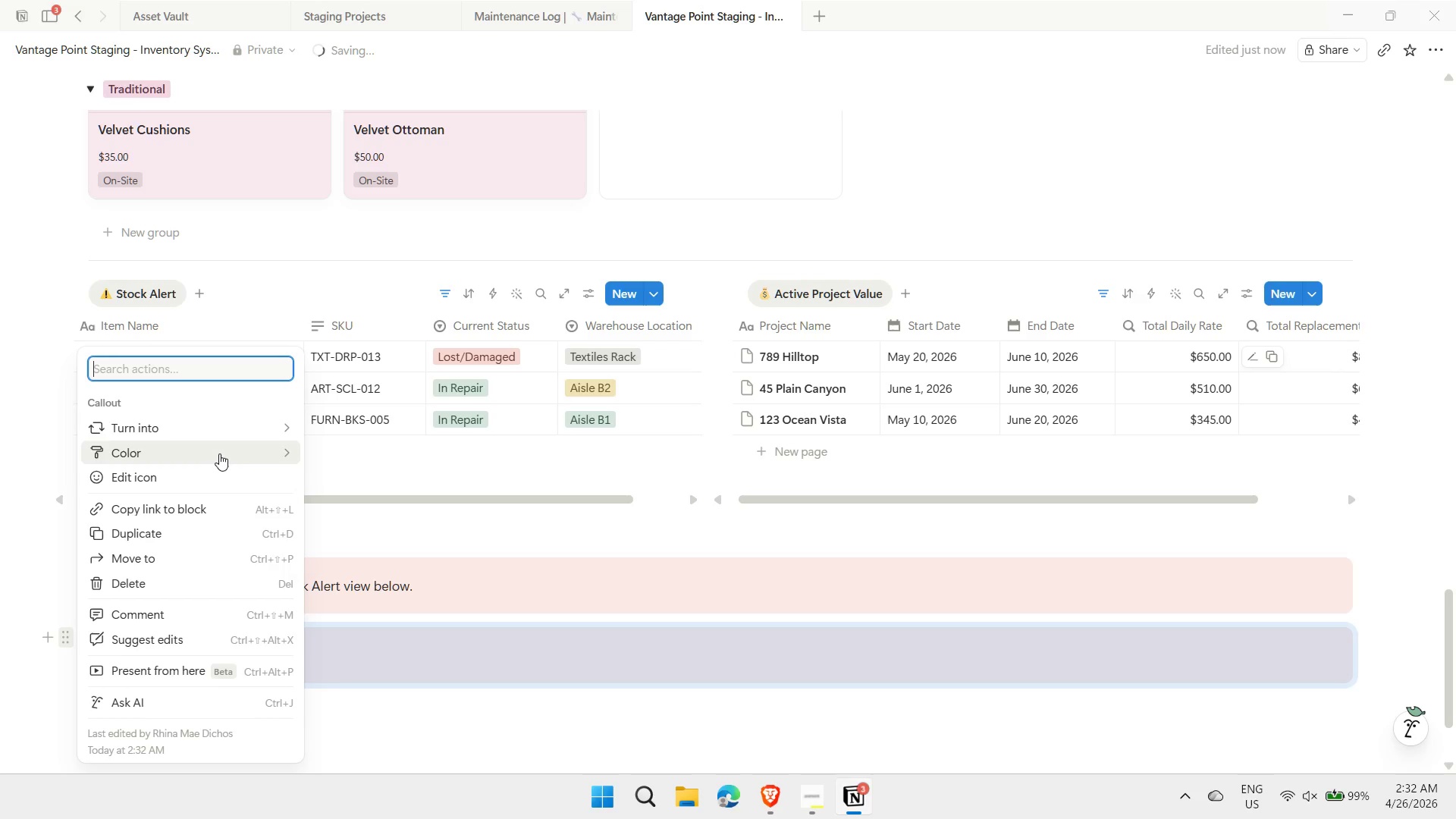 
wait(5.16)
 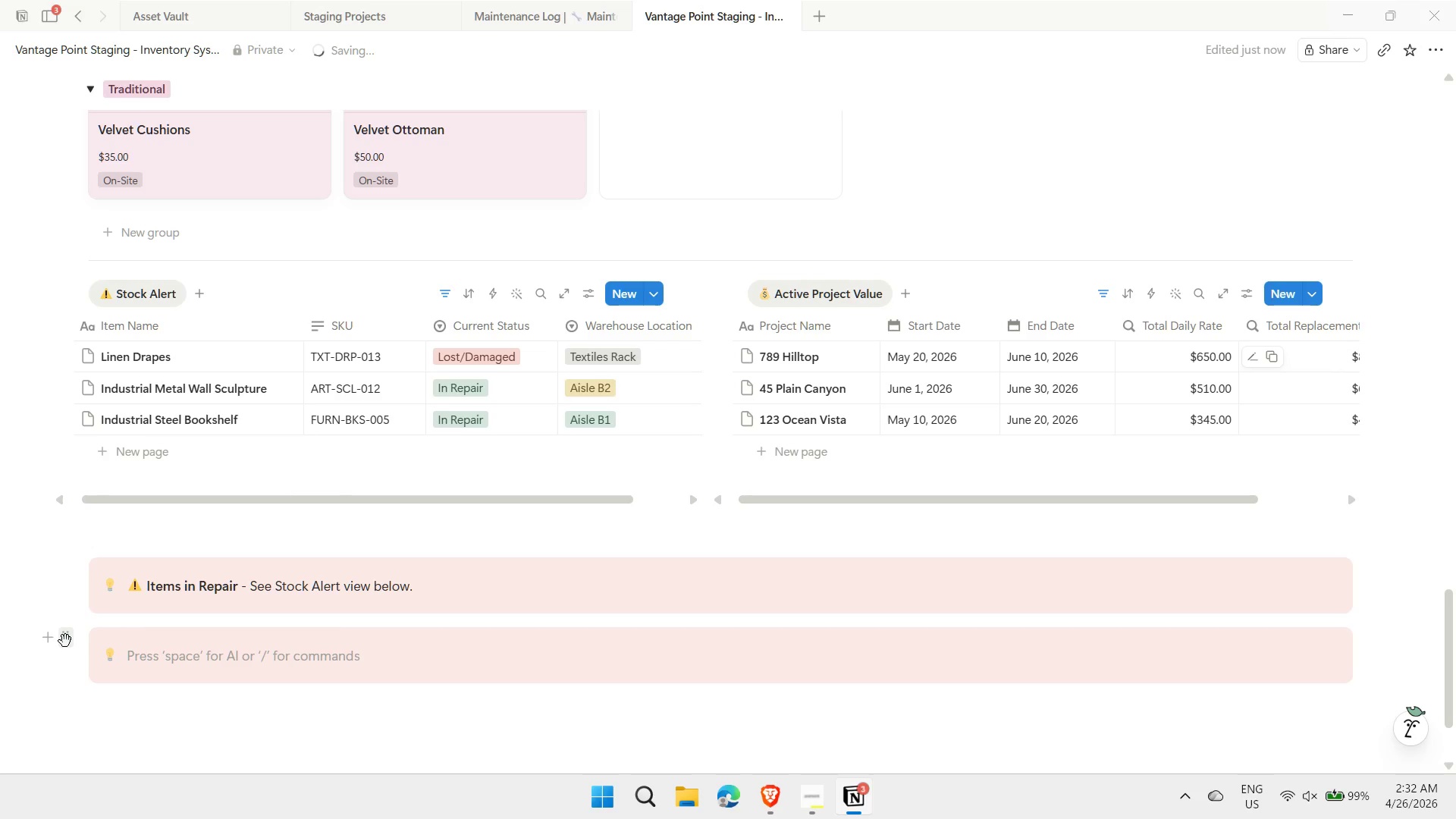 
left_click([283, 444])
 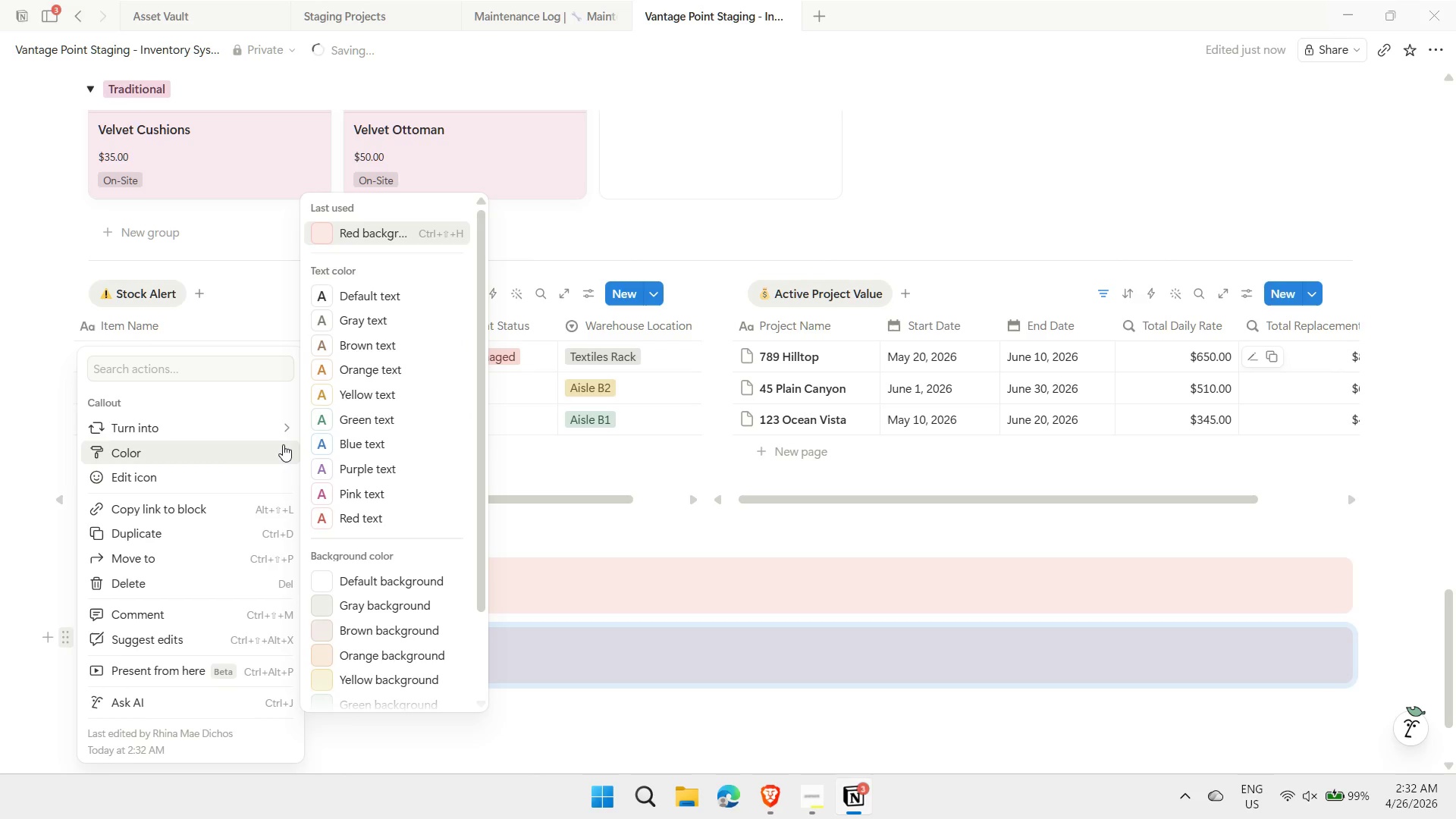 
scroll: coordinate [365, 614], scroll_direction: down, amount: 2.0
 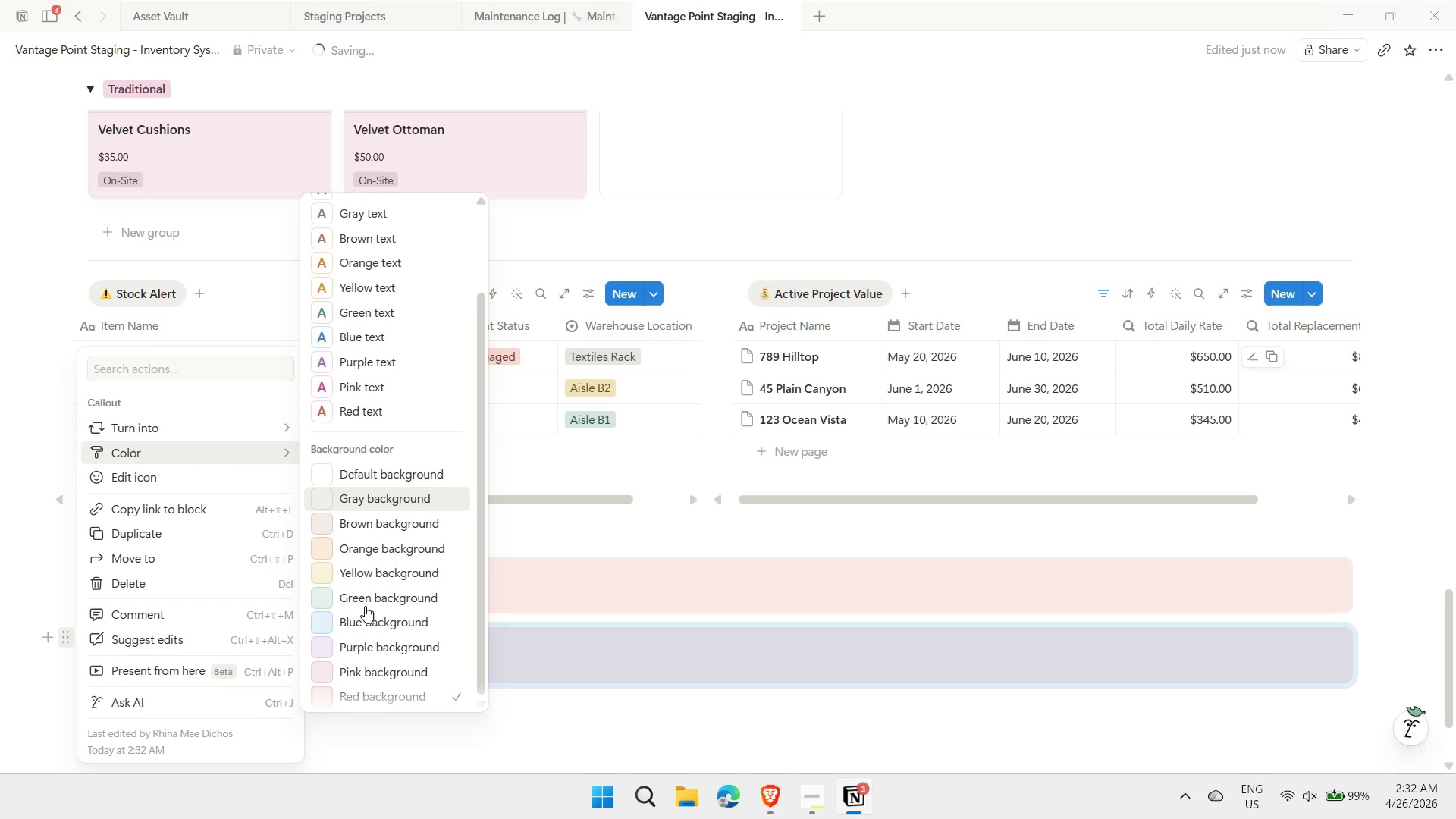 
left_click([366, 598])
 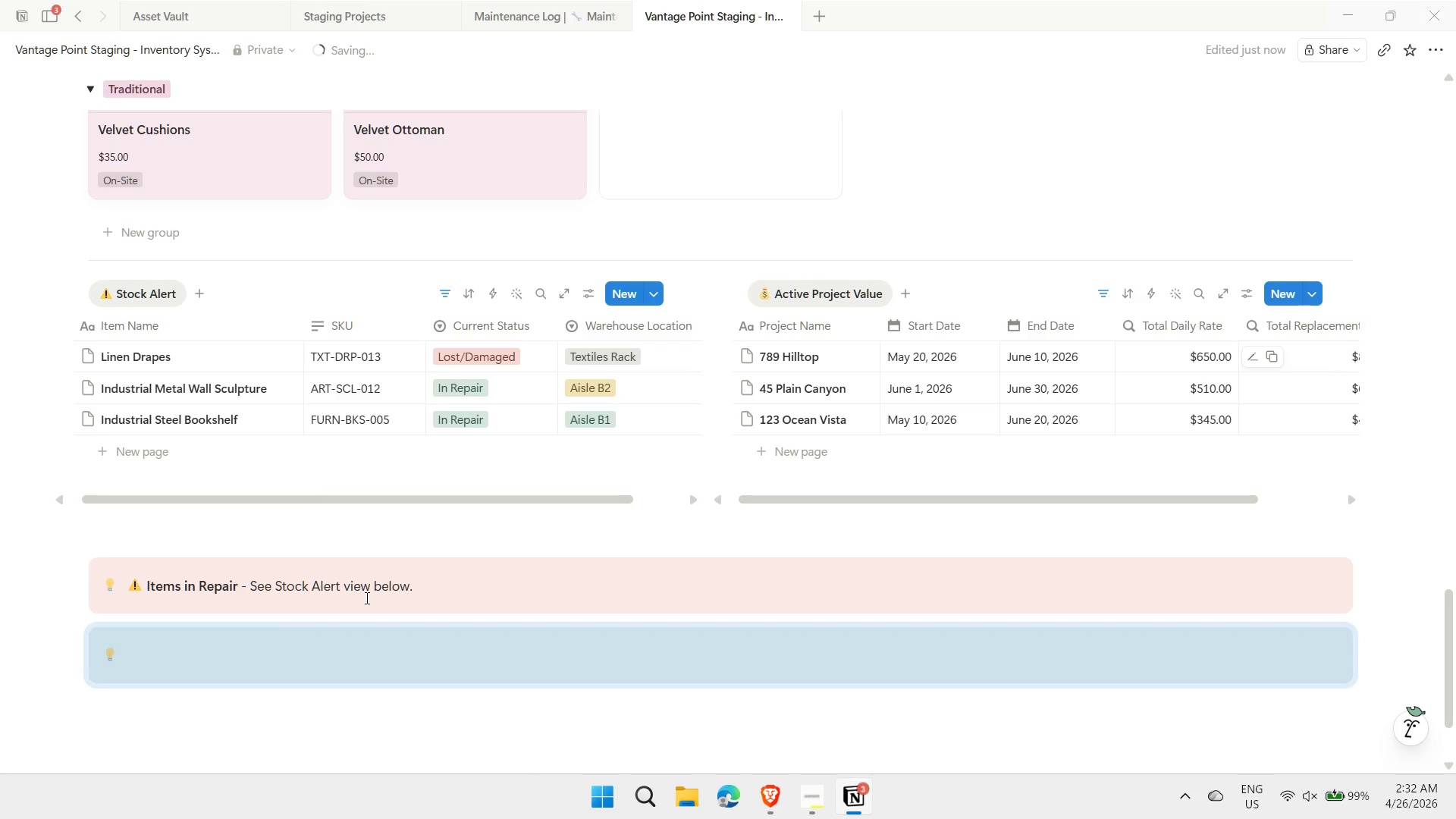 
left_click([223, 654])
 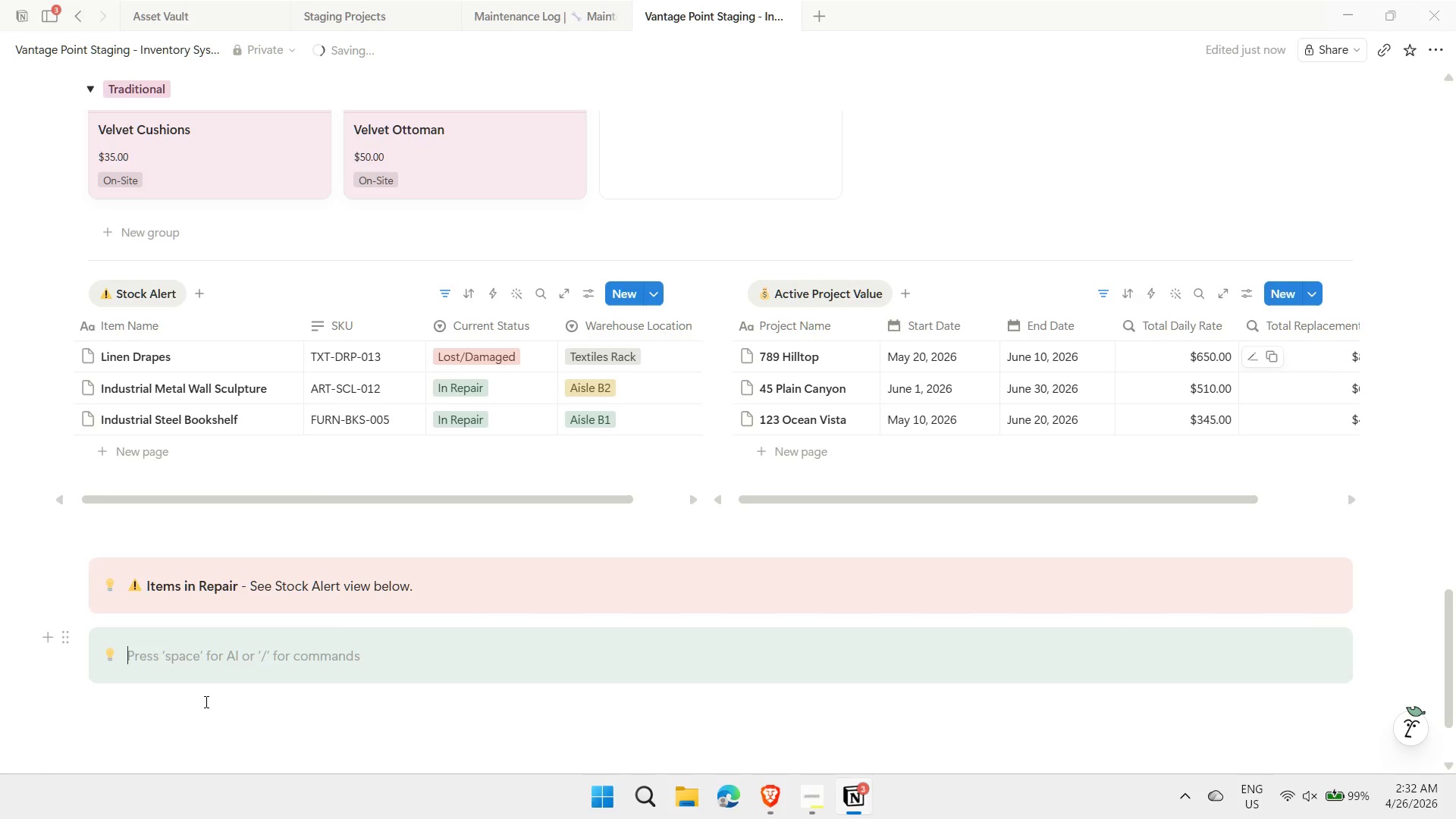 
key(Meta+MetaLeft)
 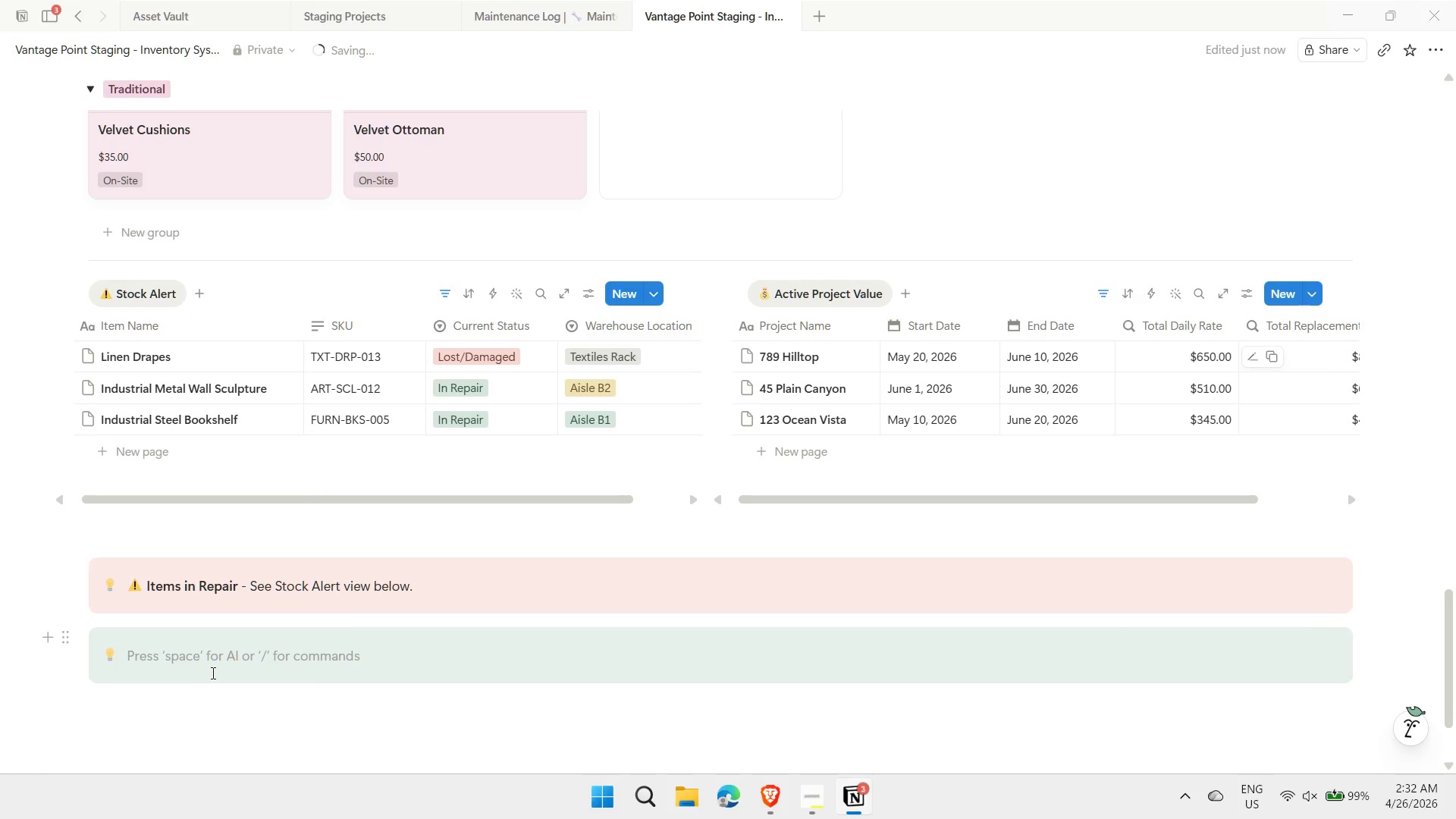 
key(Meta+Period)
 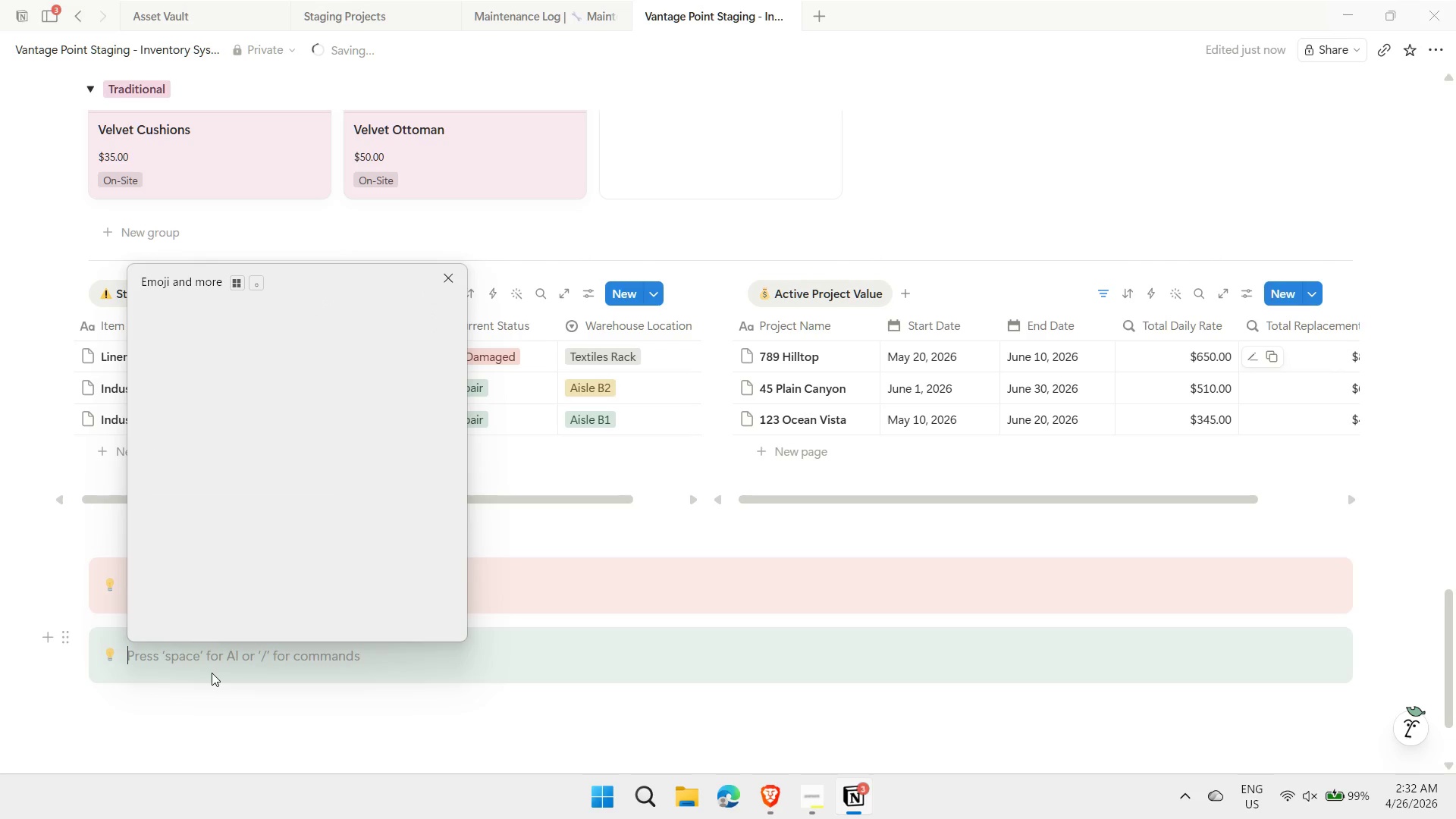 
key(ArrowDown)
 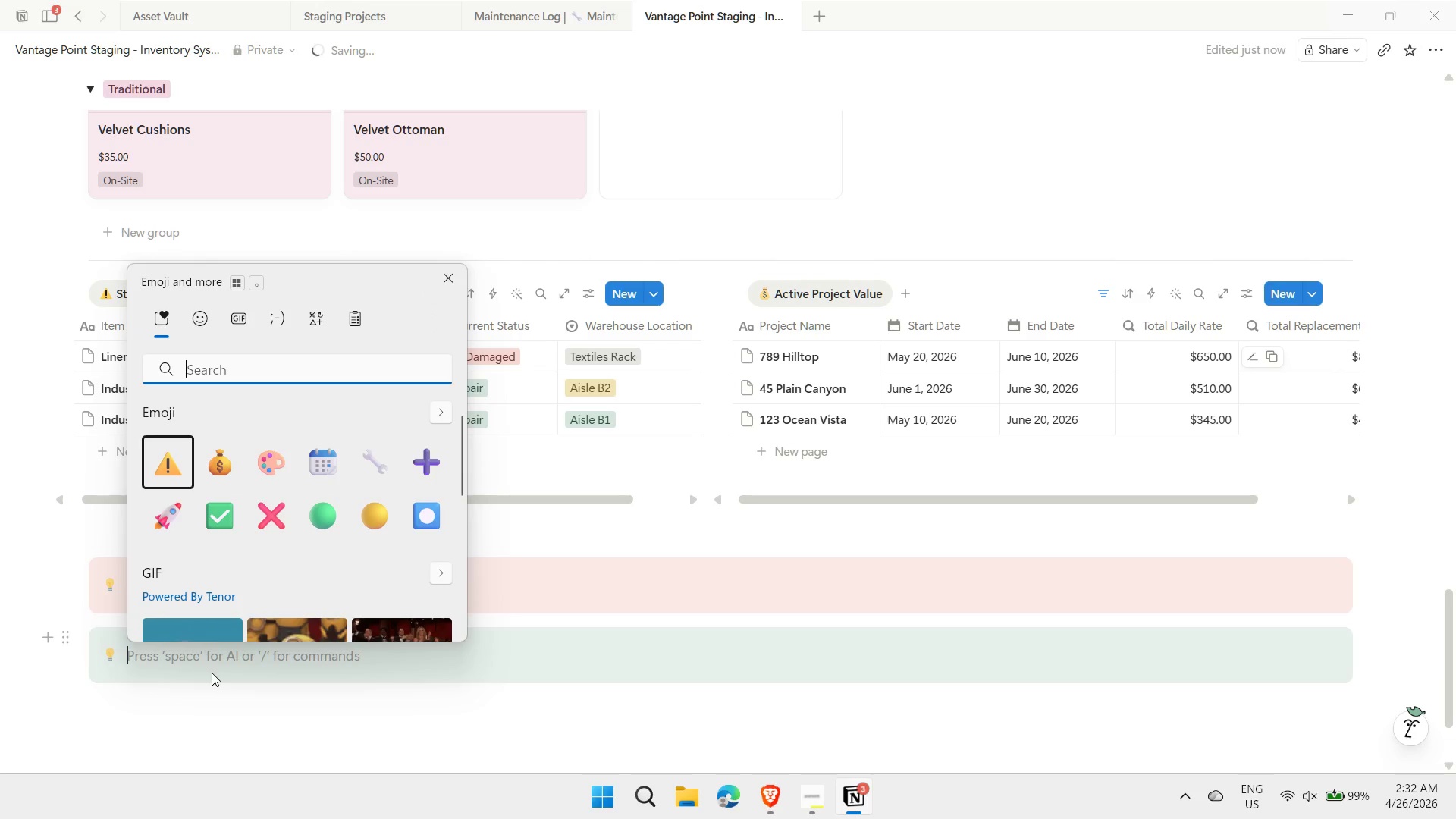 
key(ArrowRight)
 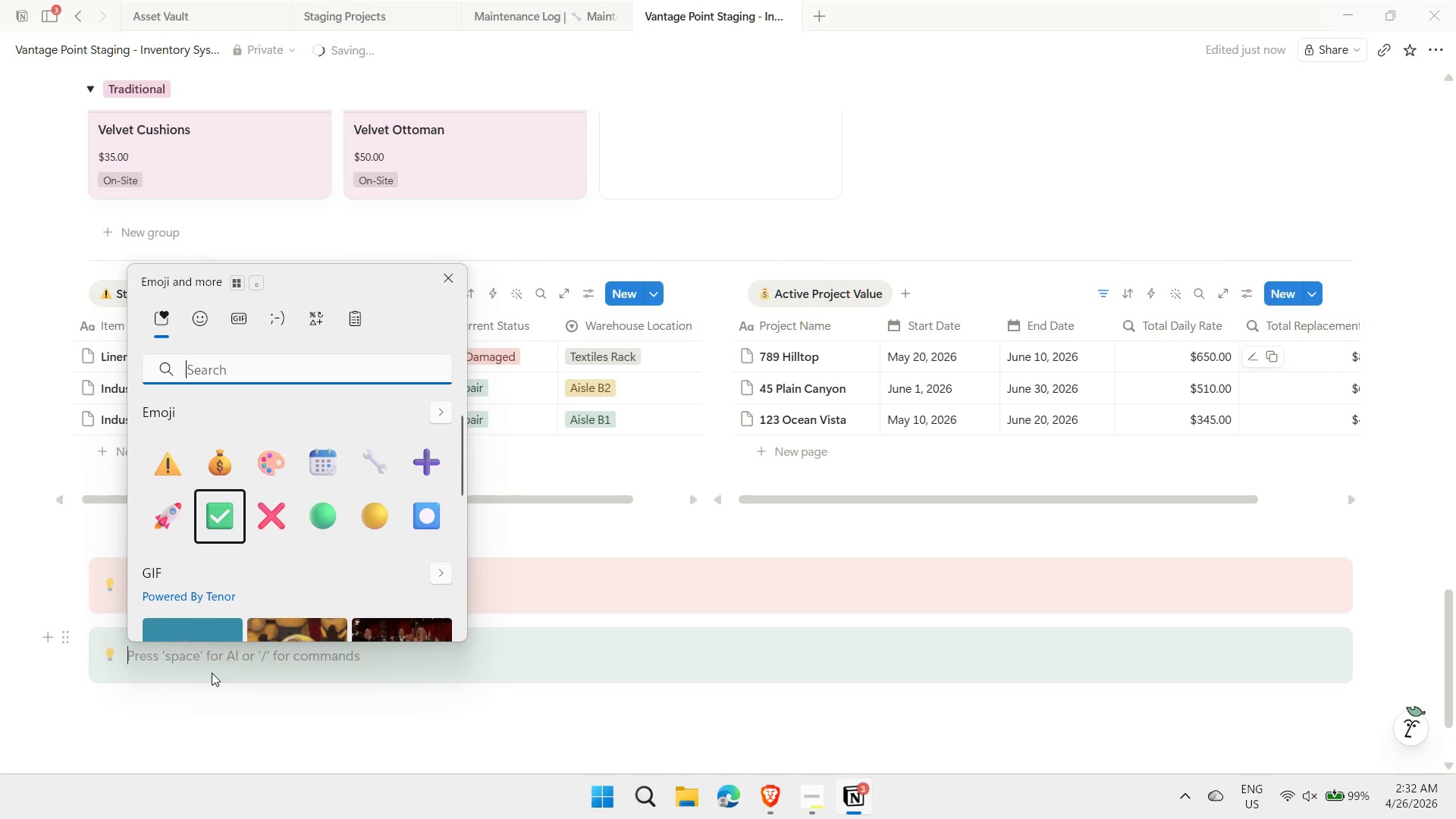 
key(Enter)
 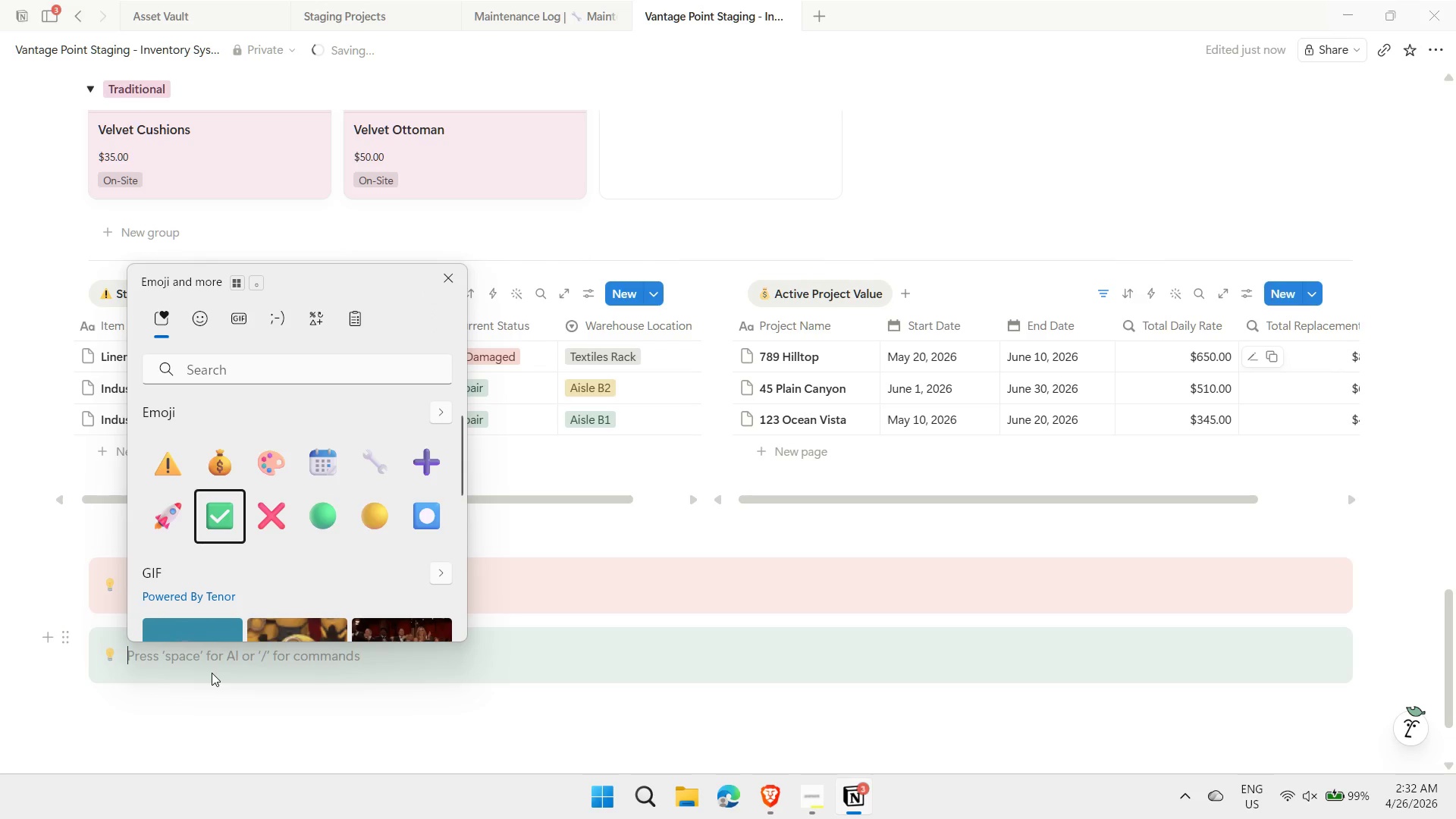 
key(Space)
 